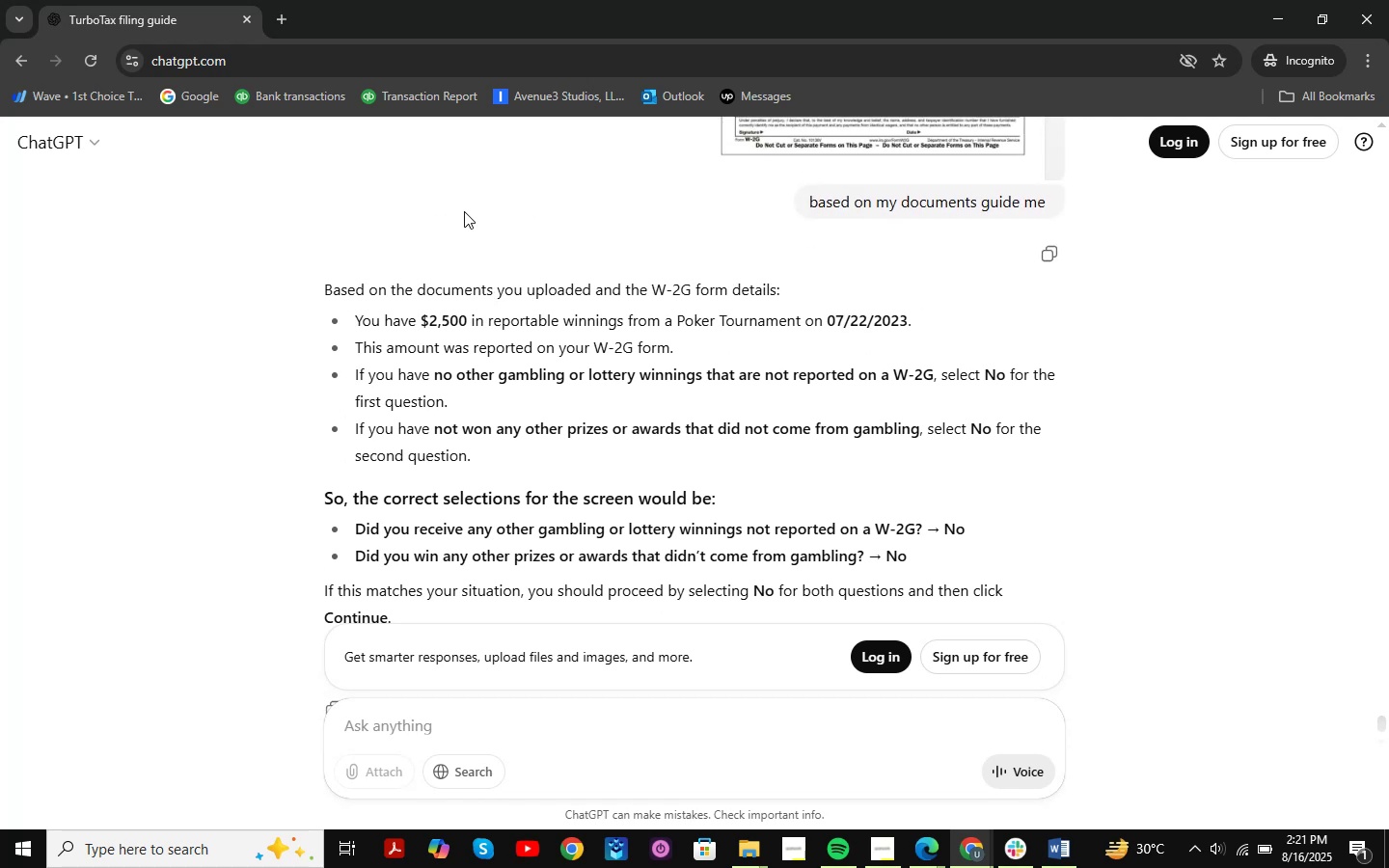 
scroll: coordinate [464, 211], scroll_direction: down, amount: 1.0
 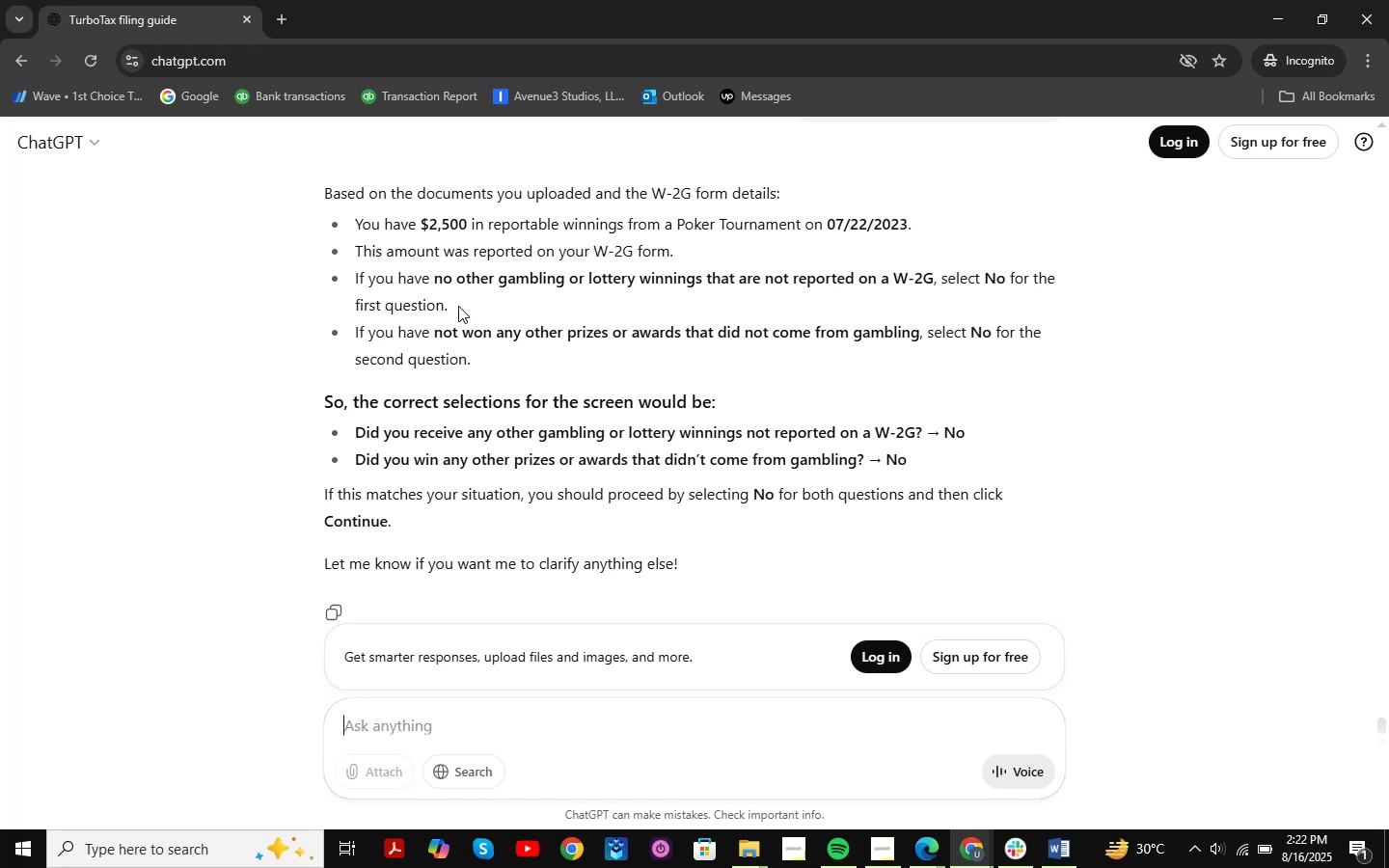 
wait(24.34)
 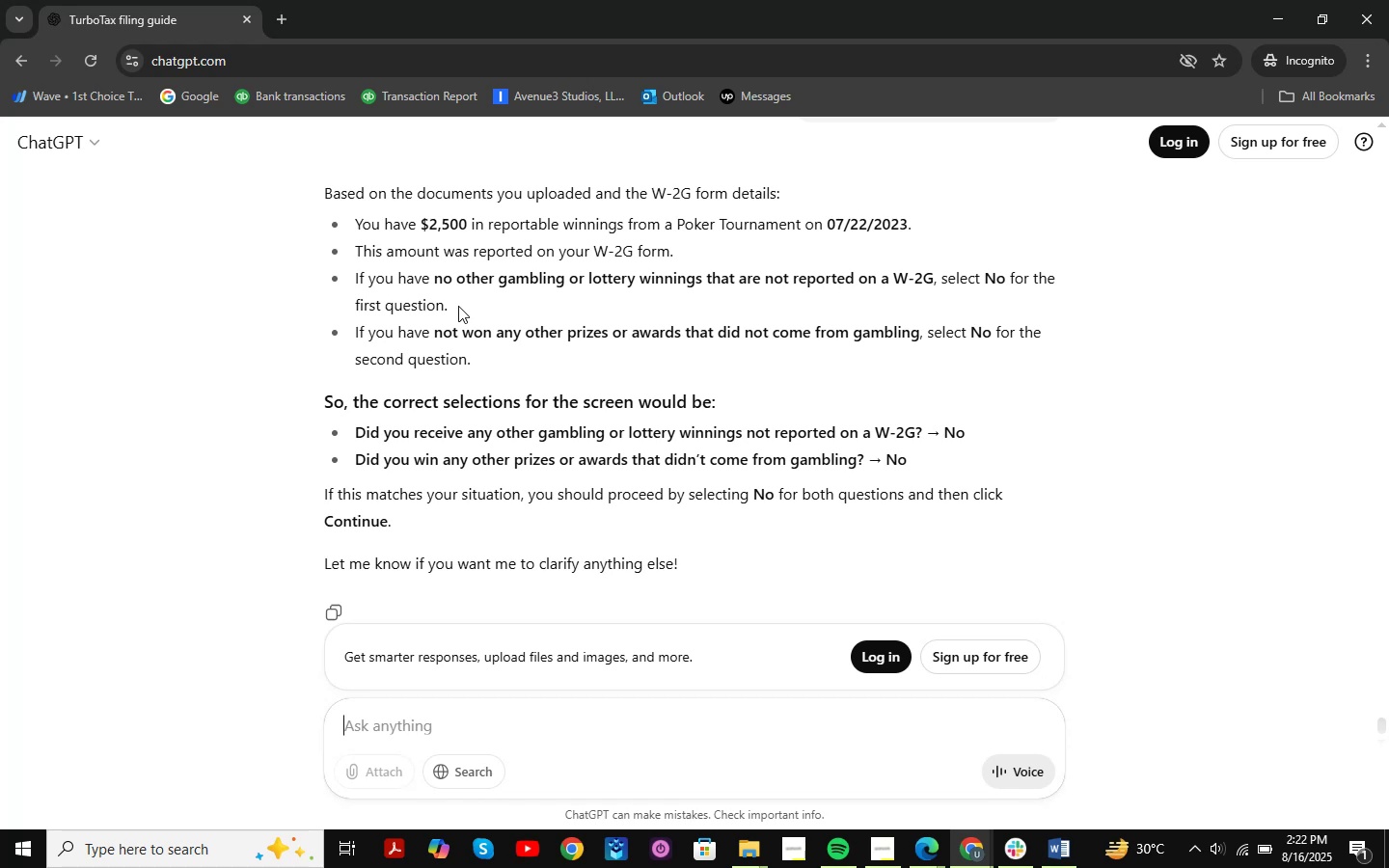 
left_click_drag(start_coordinate=[502, 220], to_coordinate=[890, 208])
 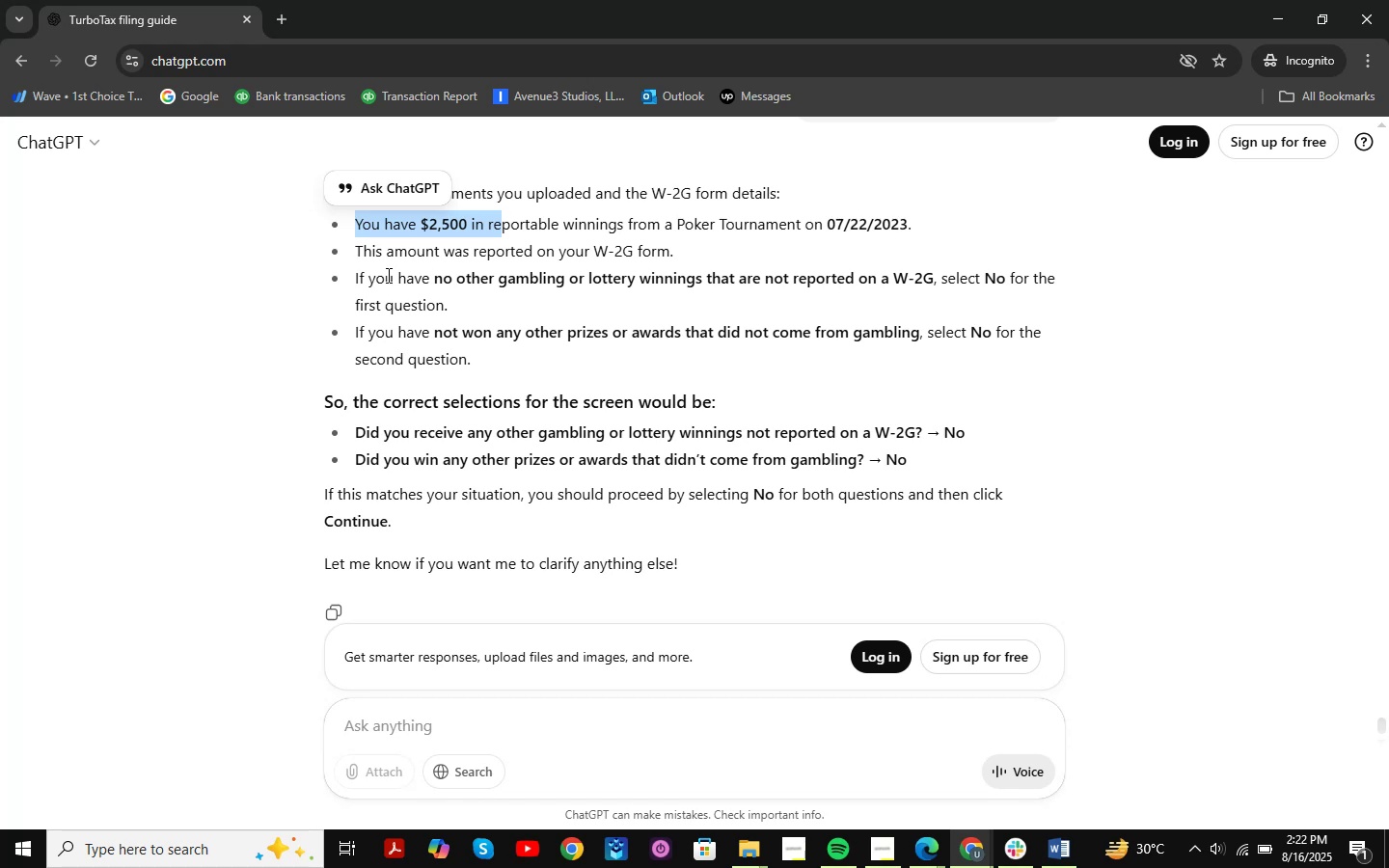 
left_click_drag(start_coordinate=[371, 264], to_coordinate=[663, 245])
 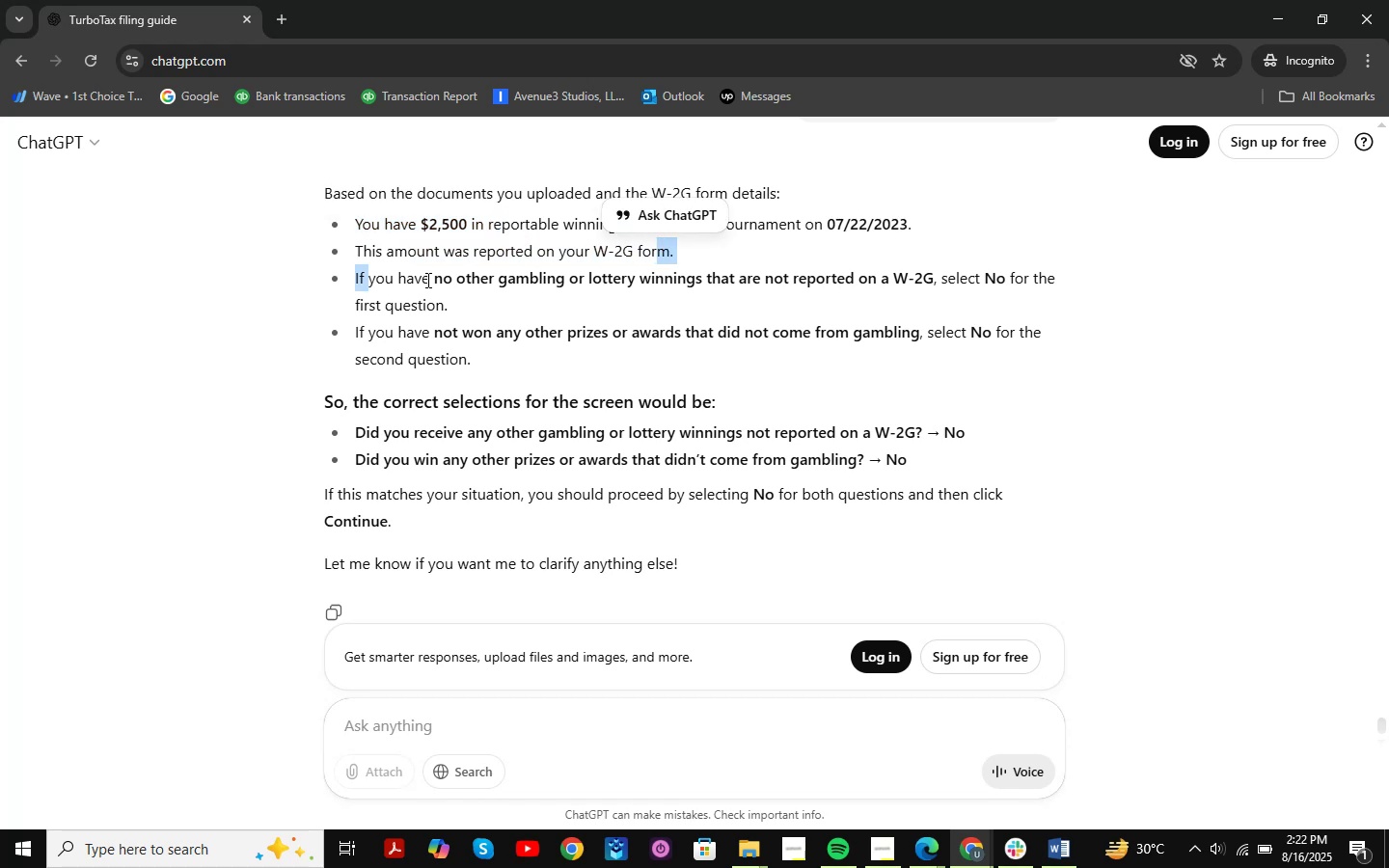 
left_click_drag(start_coordinate=[424, 279], to_coordinate=[1038, 283])
 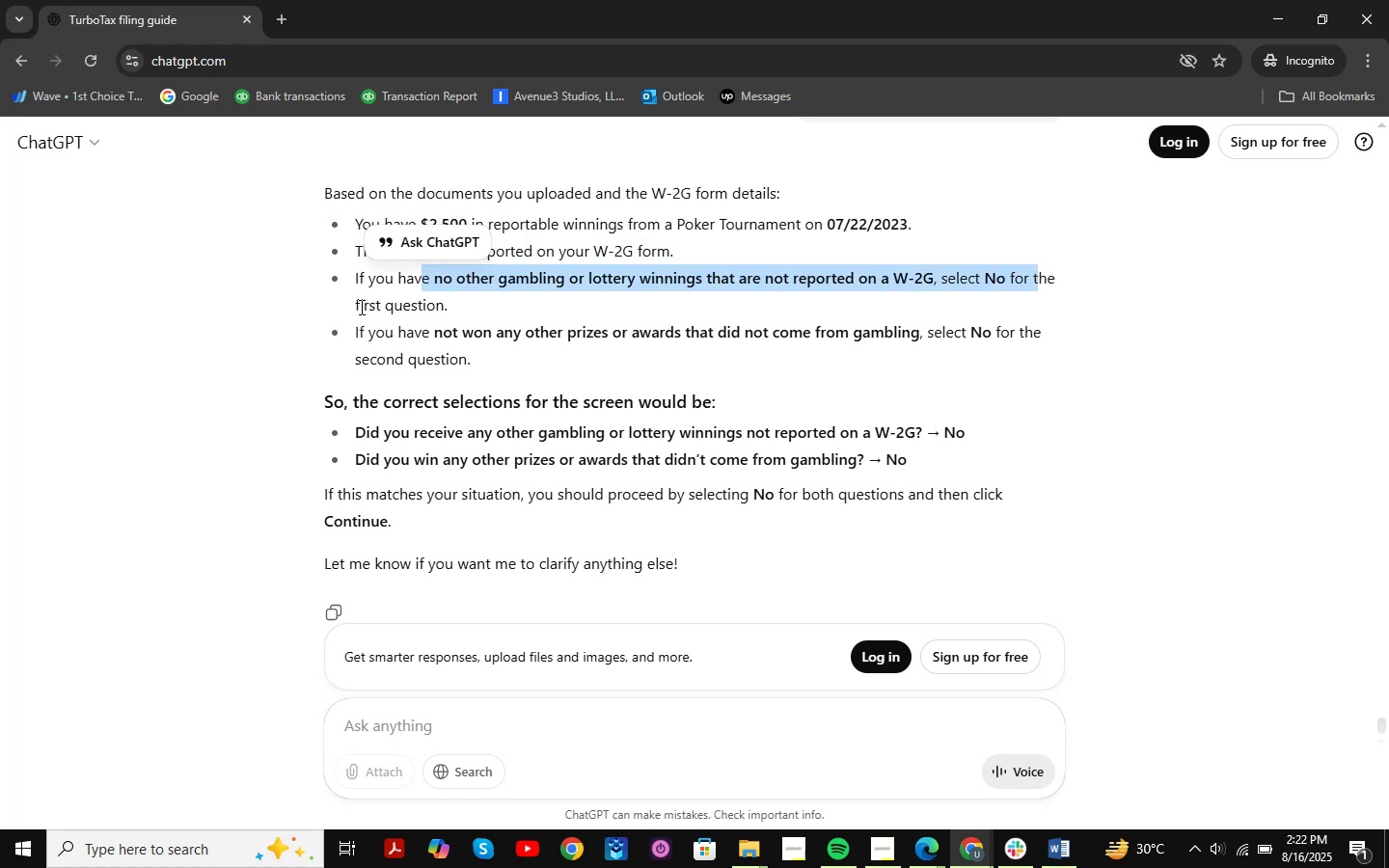 
left_click_drag(start_coordinate=[352, 338], to_coordinate=[992, 339])
 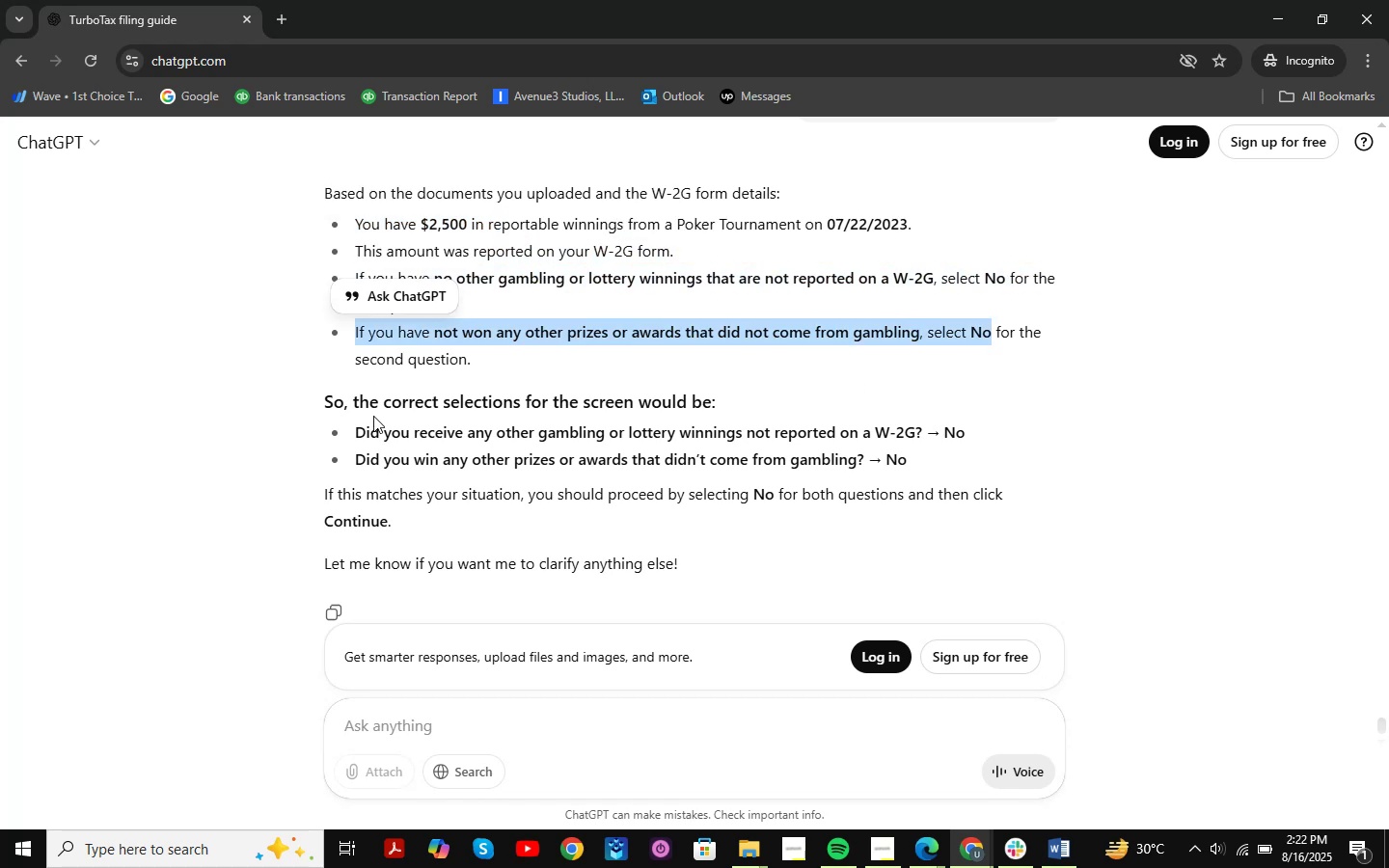 
left_click_drag(start_coordinate=[372, 406], to_coordinate=[664, 393])
 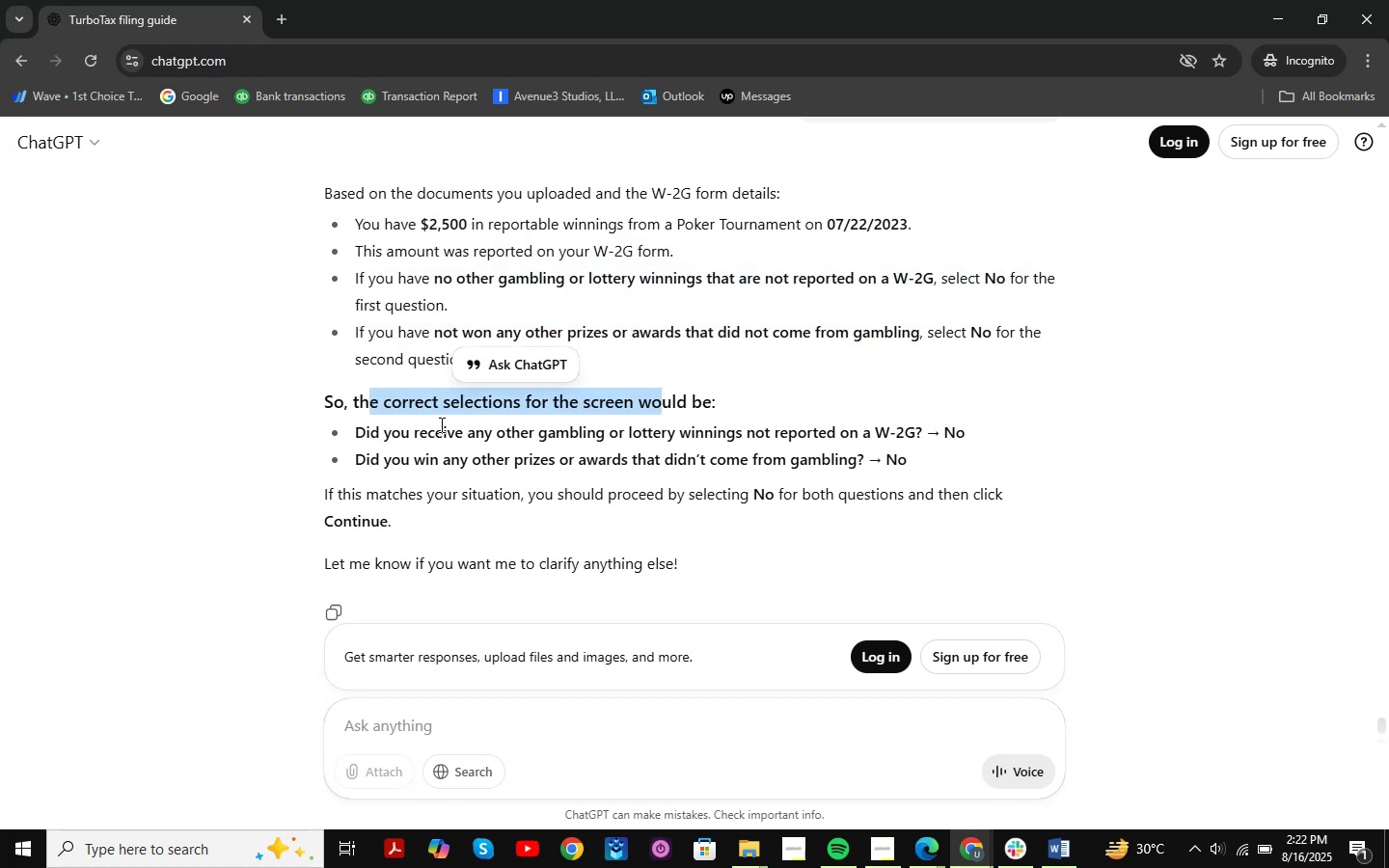 
left_click_drag(start_coordinate=[399, 431], to_coordinate=[919, 423])
 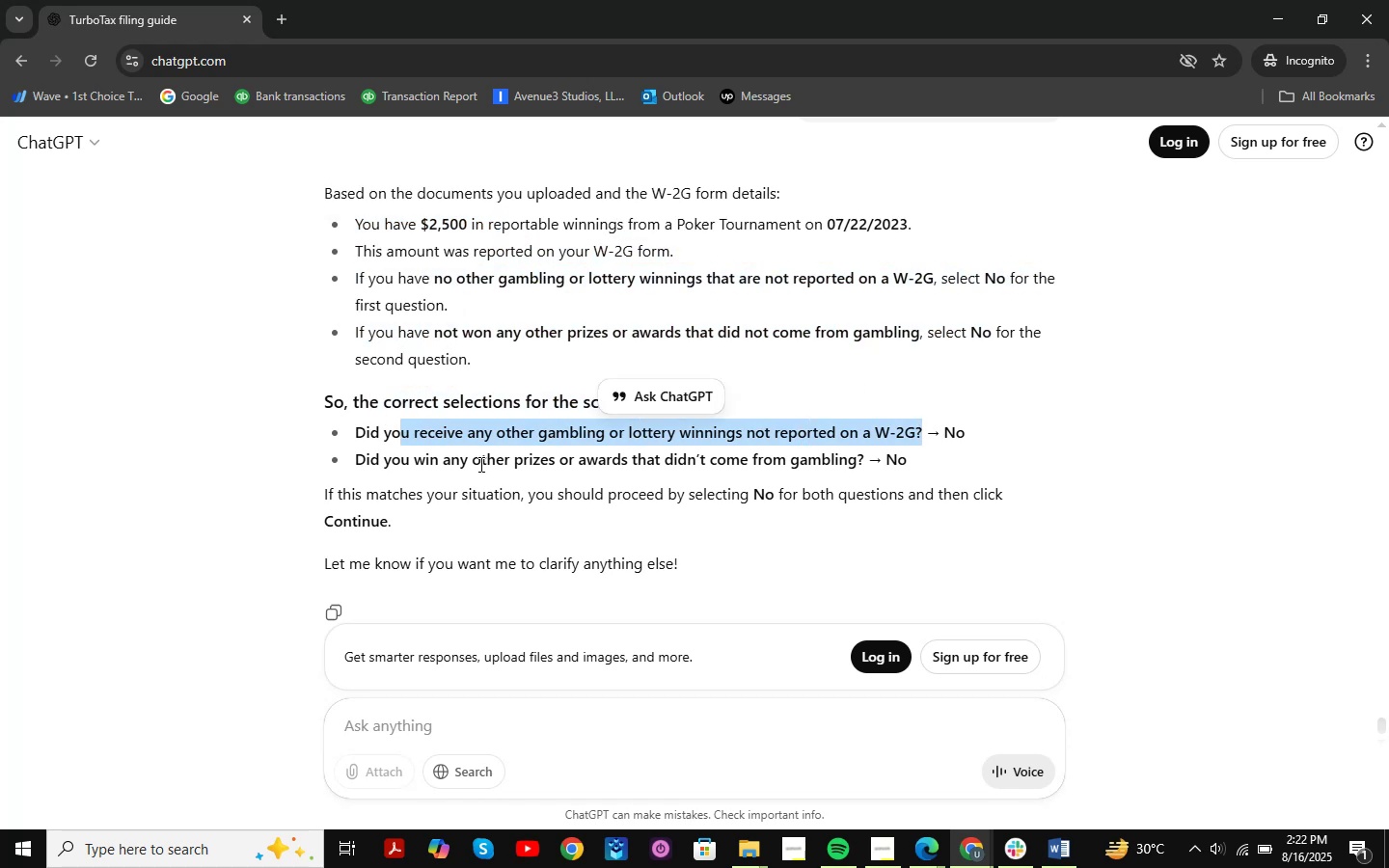 
left_click_drag(start_coordinate=[464, 477], to_coordinate=[976, 485])
 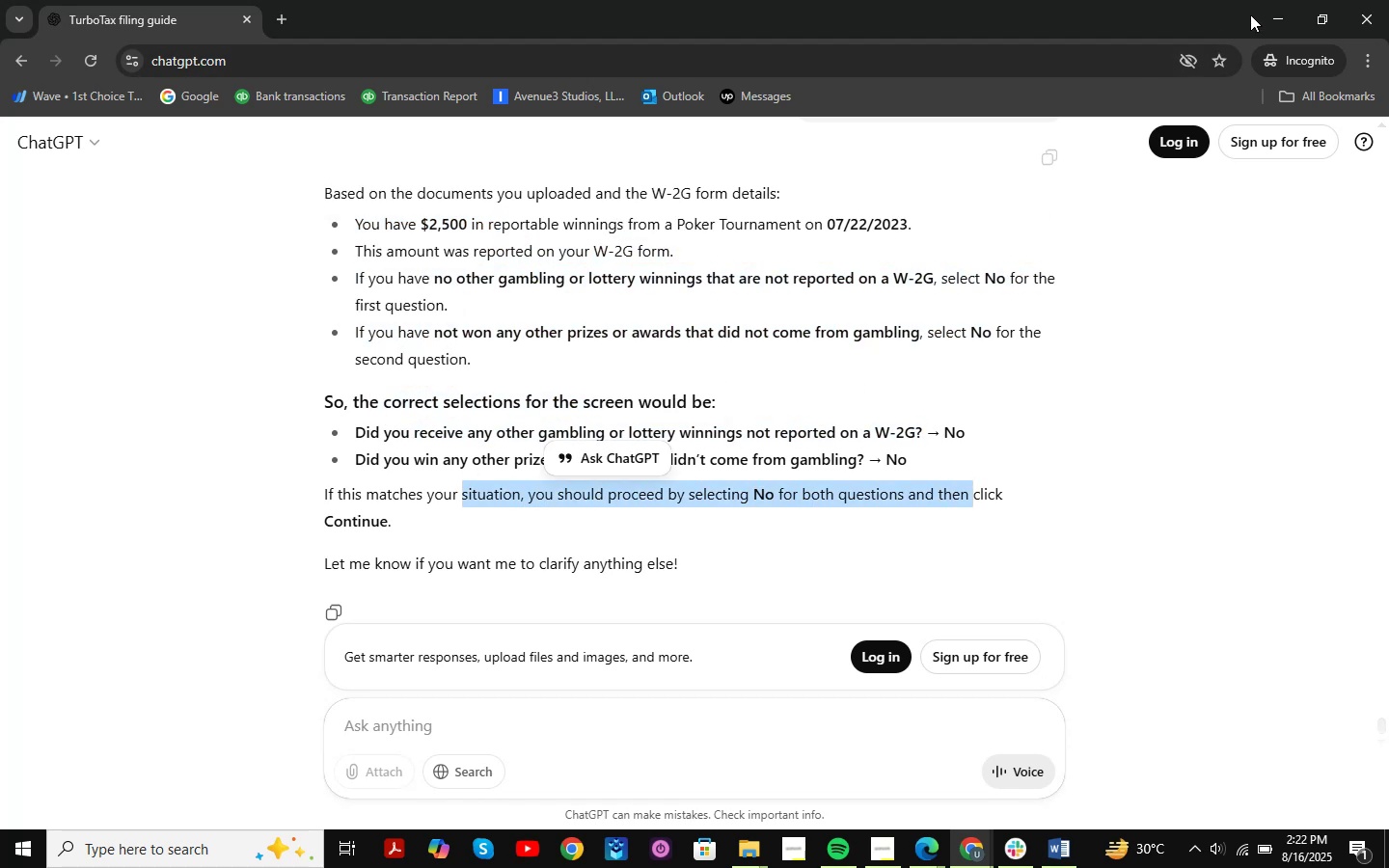 
left_click([1267, 10])
 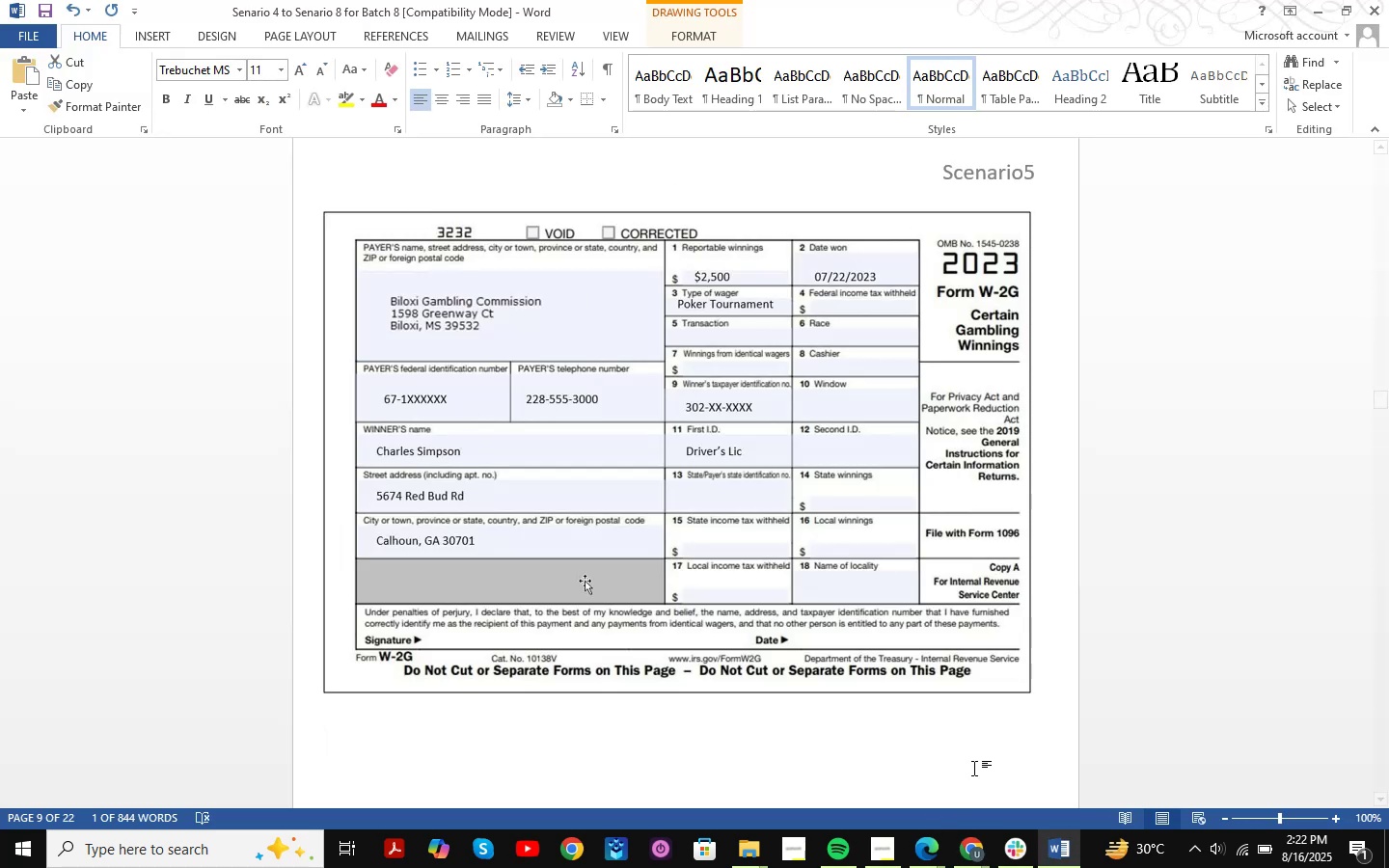 
left_click([979, 867])
 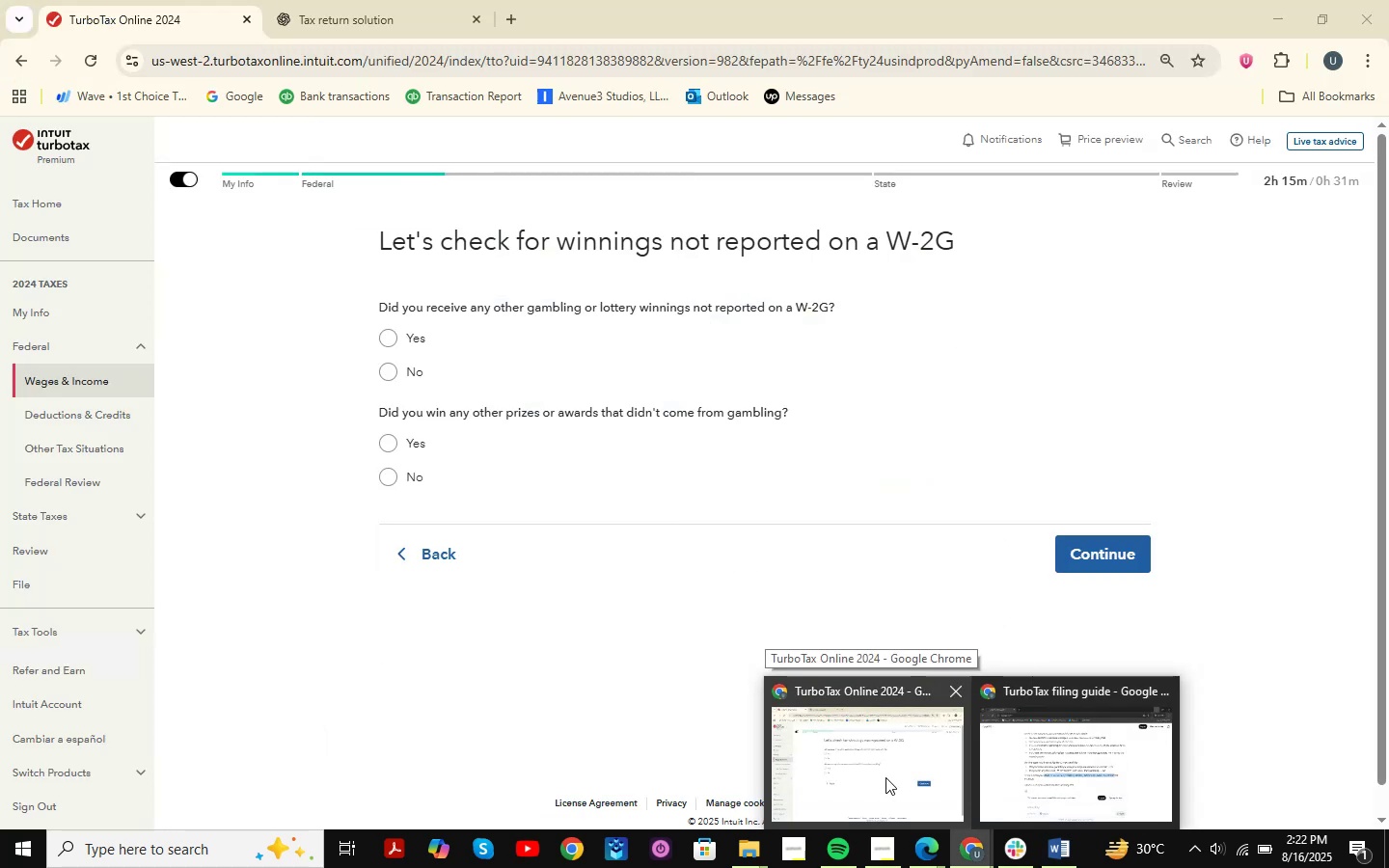 
left_click([885, 777])
 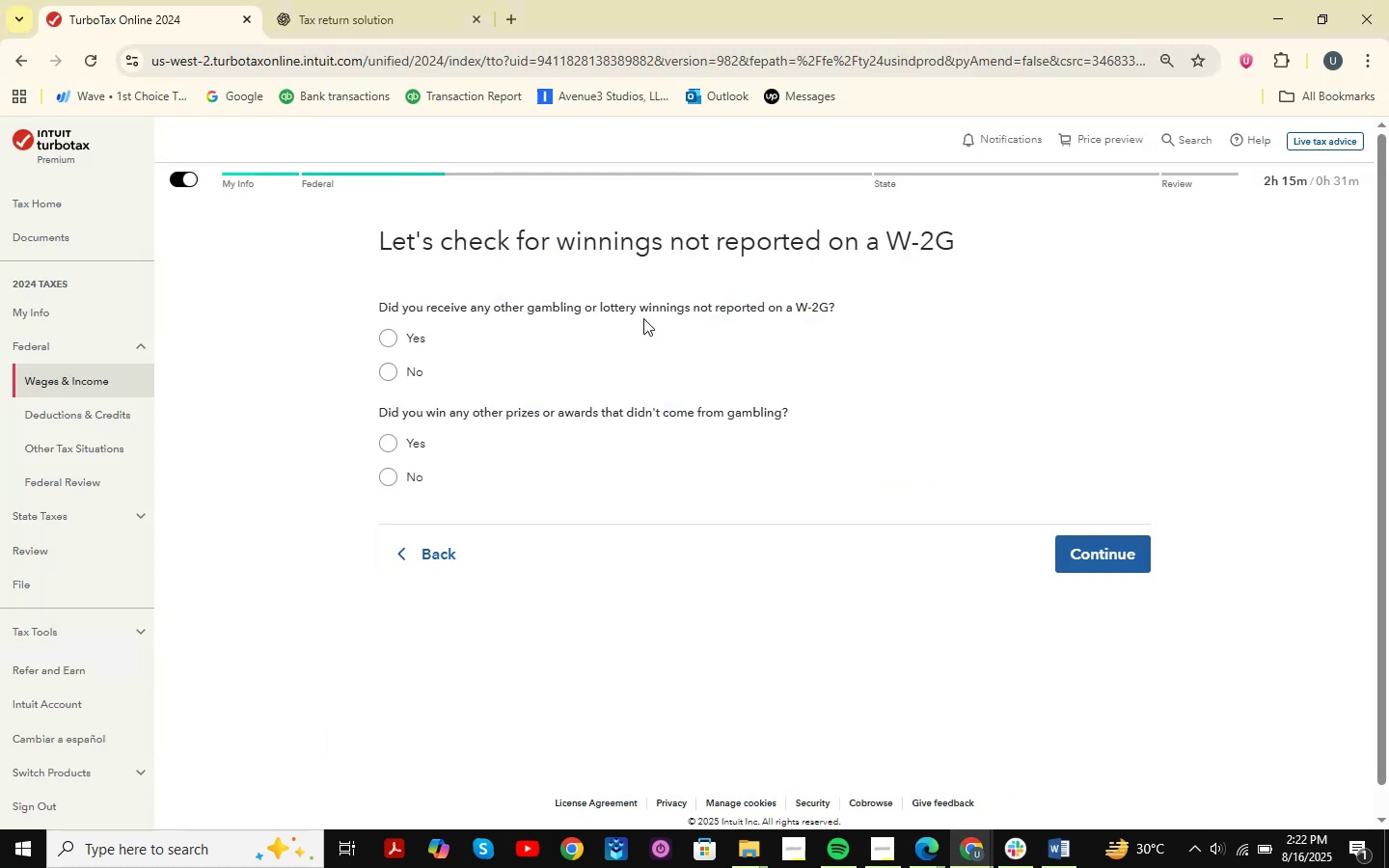 
left_click([377, 380])
 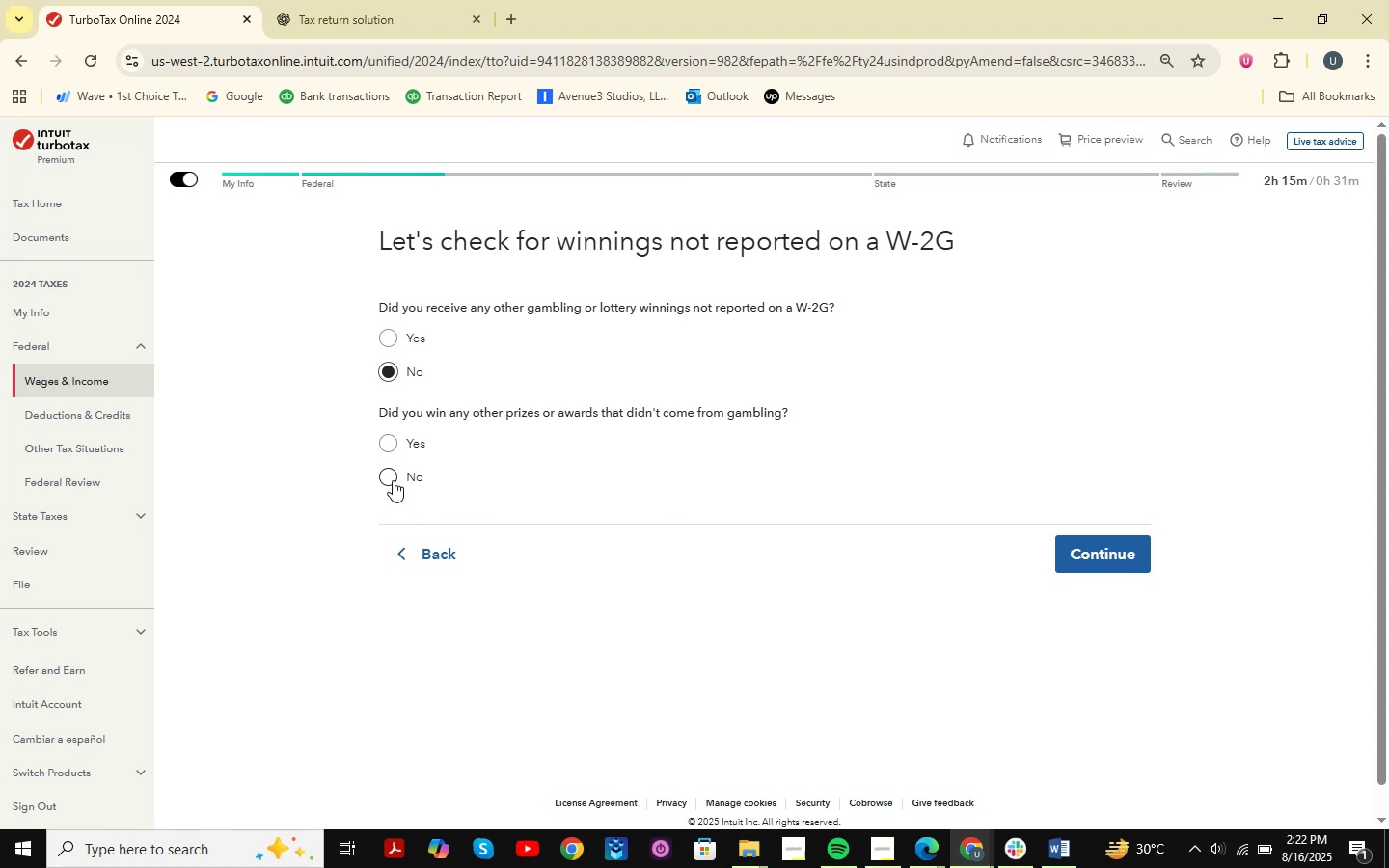 
wait(5.93)
 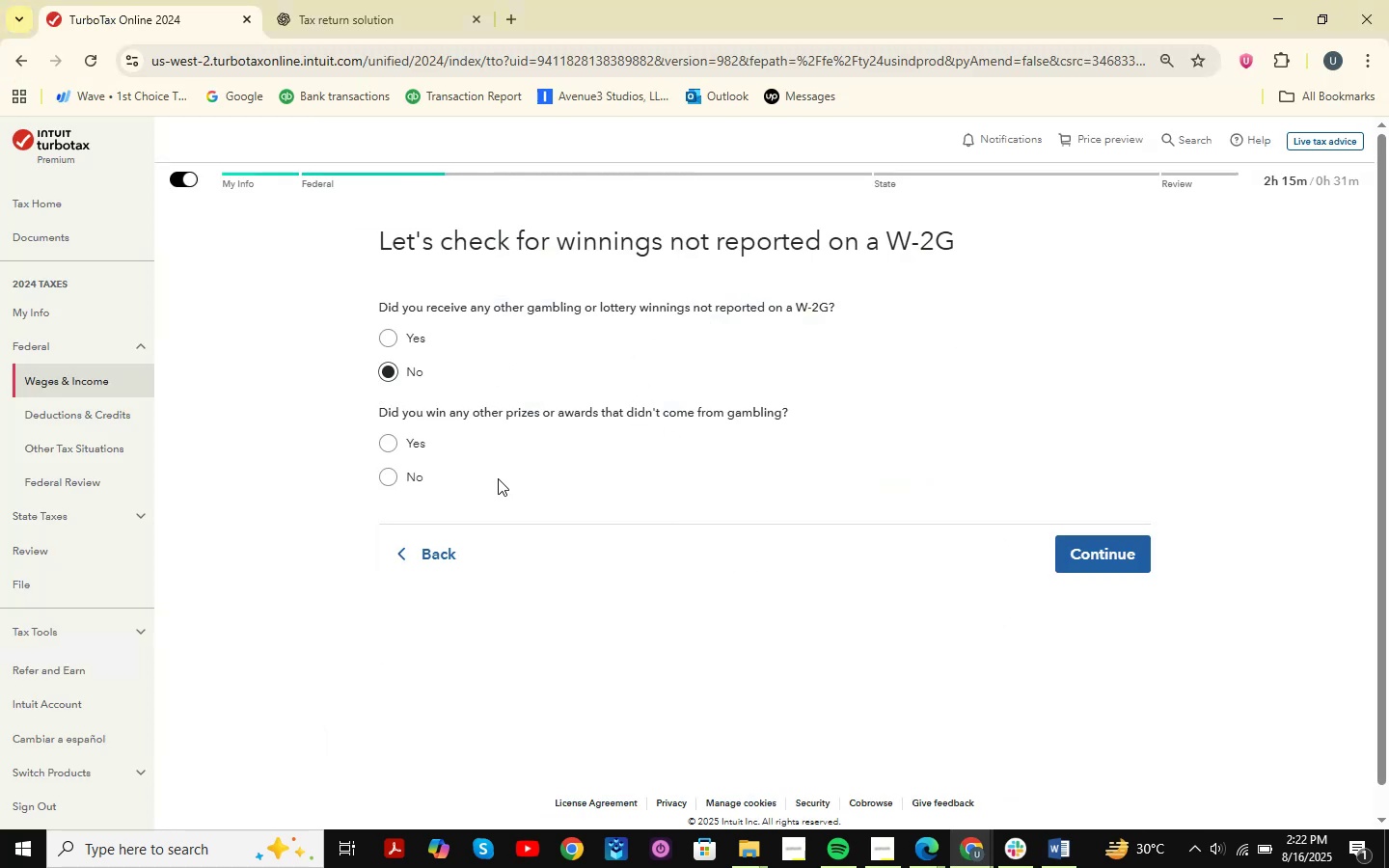 
left_click([393, 480])
 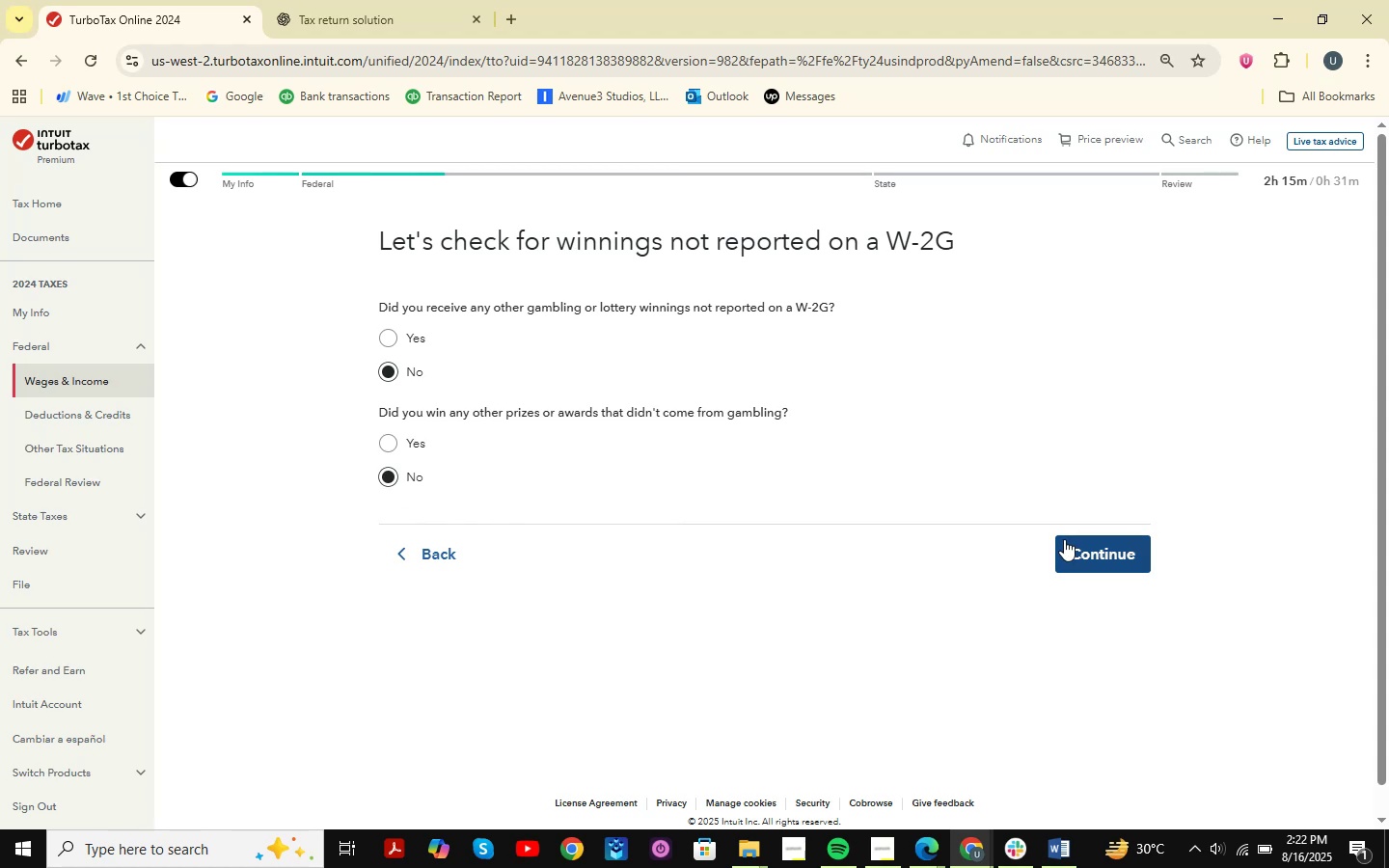 
double_click([1061, 857])
 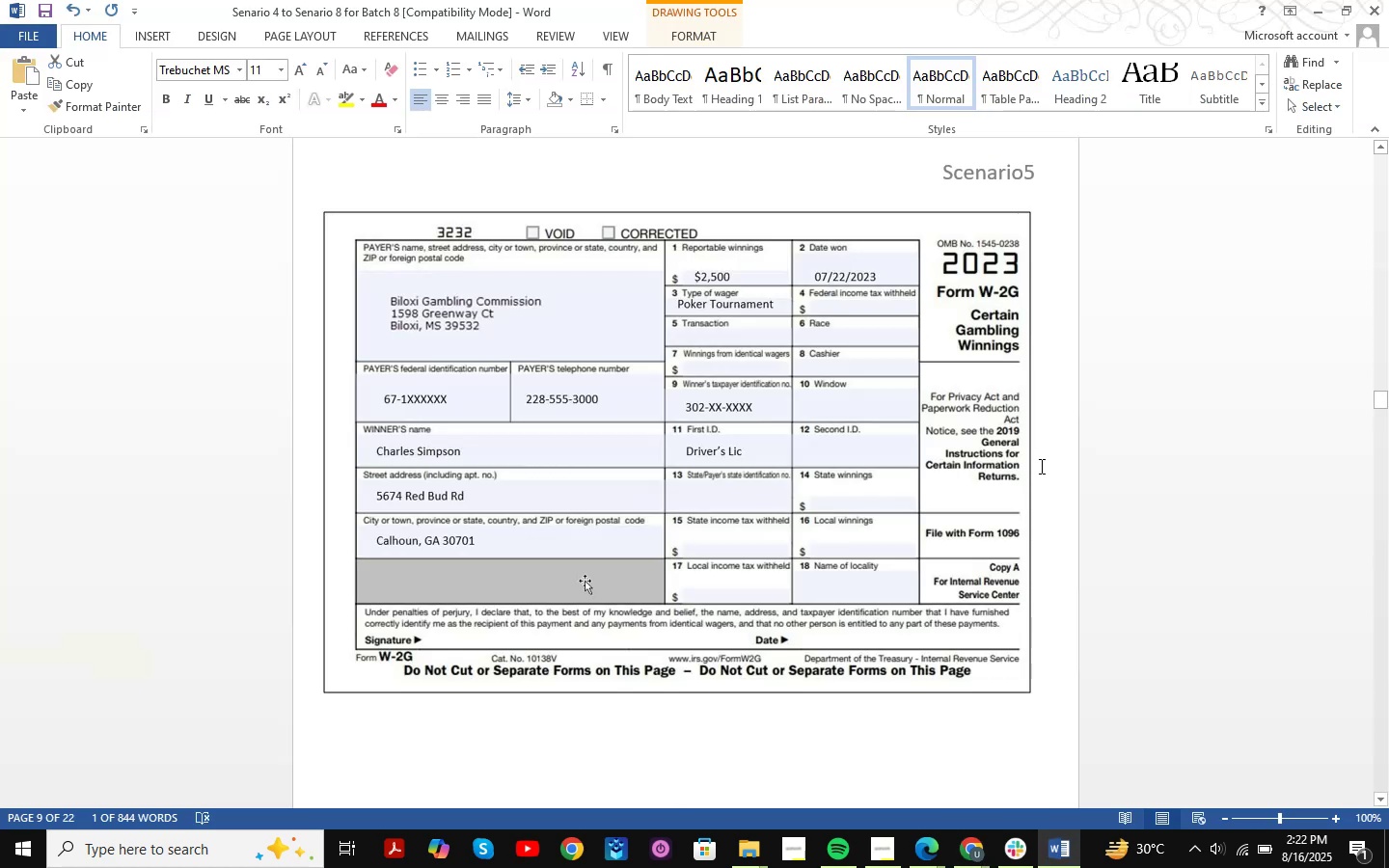 
scroll: coordinate [1040, 466], scroll_direction: up, amount: 49.0
 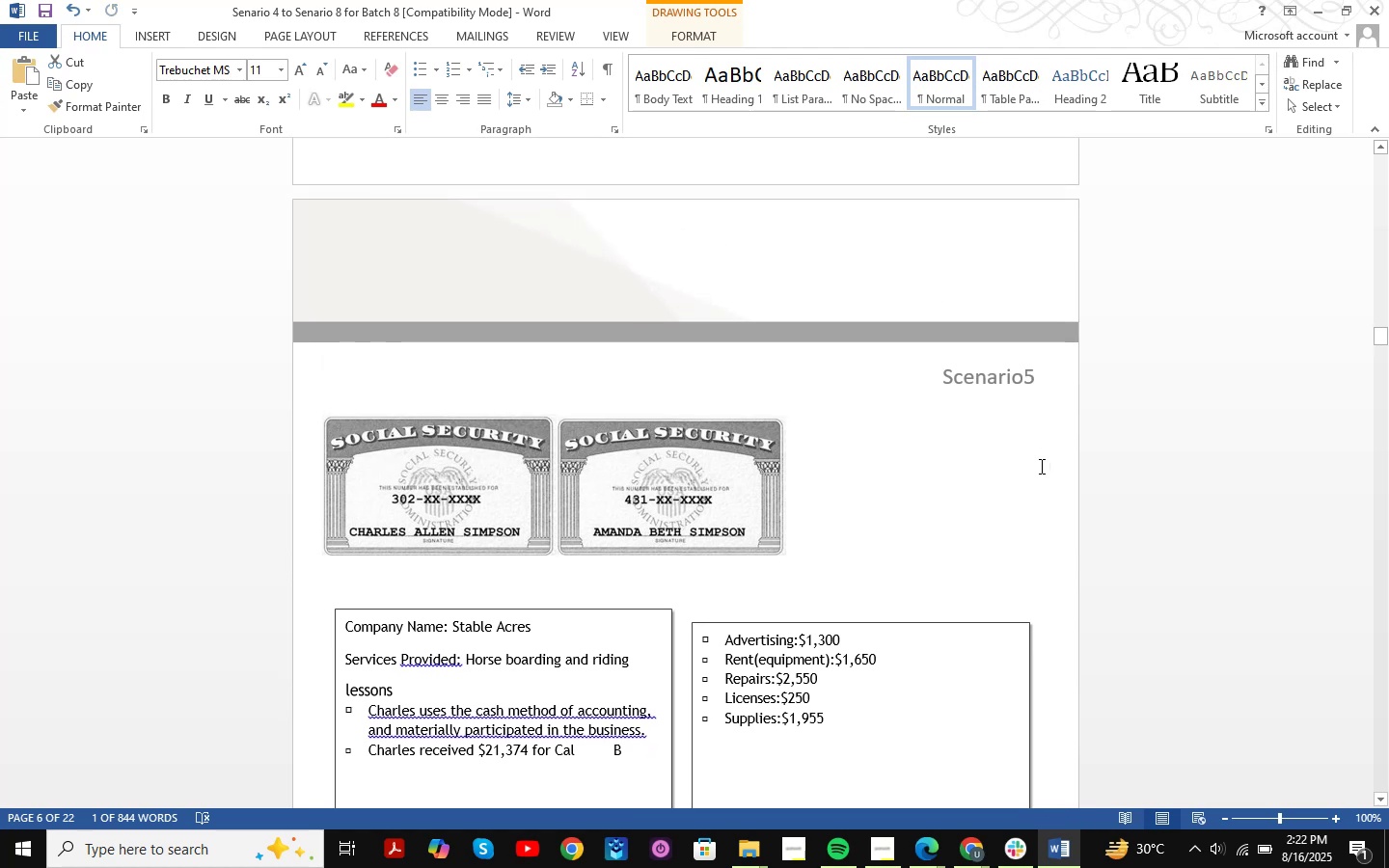 
wait(5.31)
 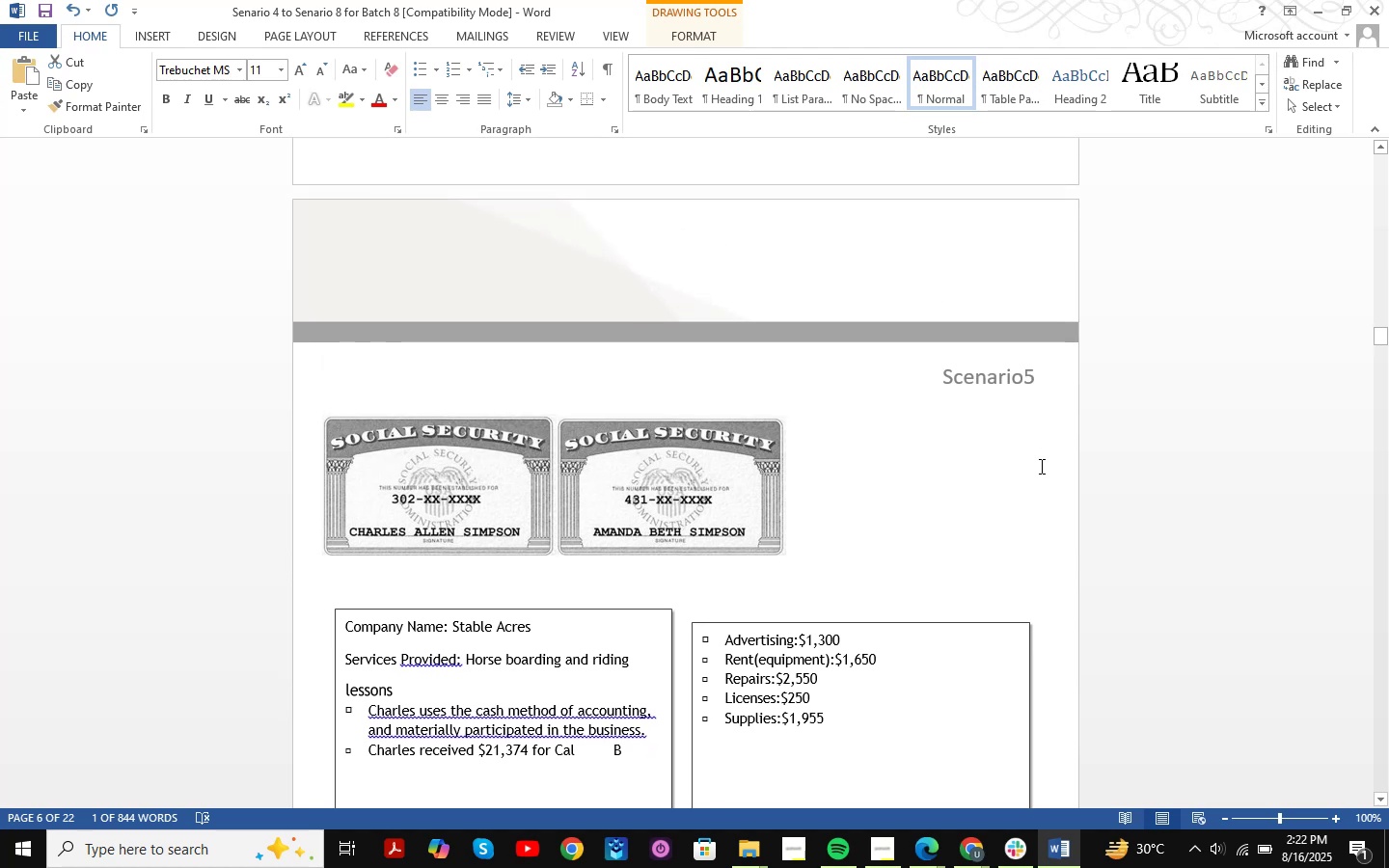 
scroll: coordinate [1040, 466], scroll_direction: up, amount: 13.0
 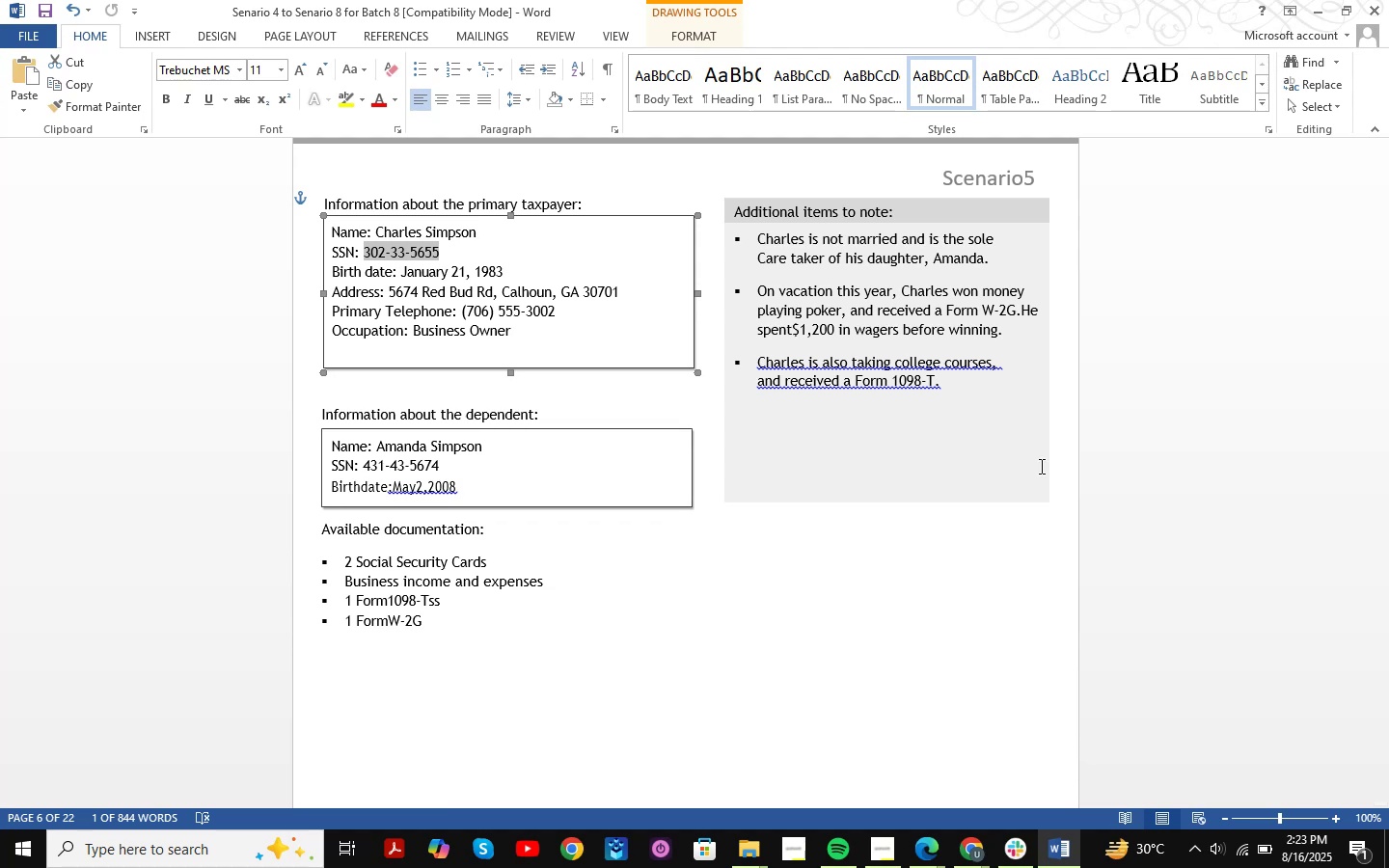 
wait(19.06)
 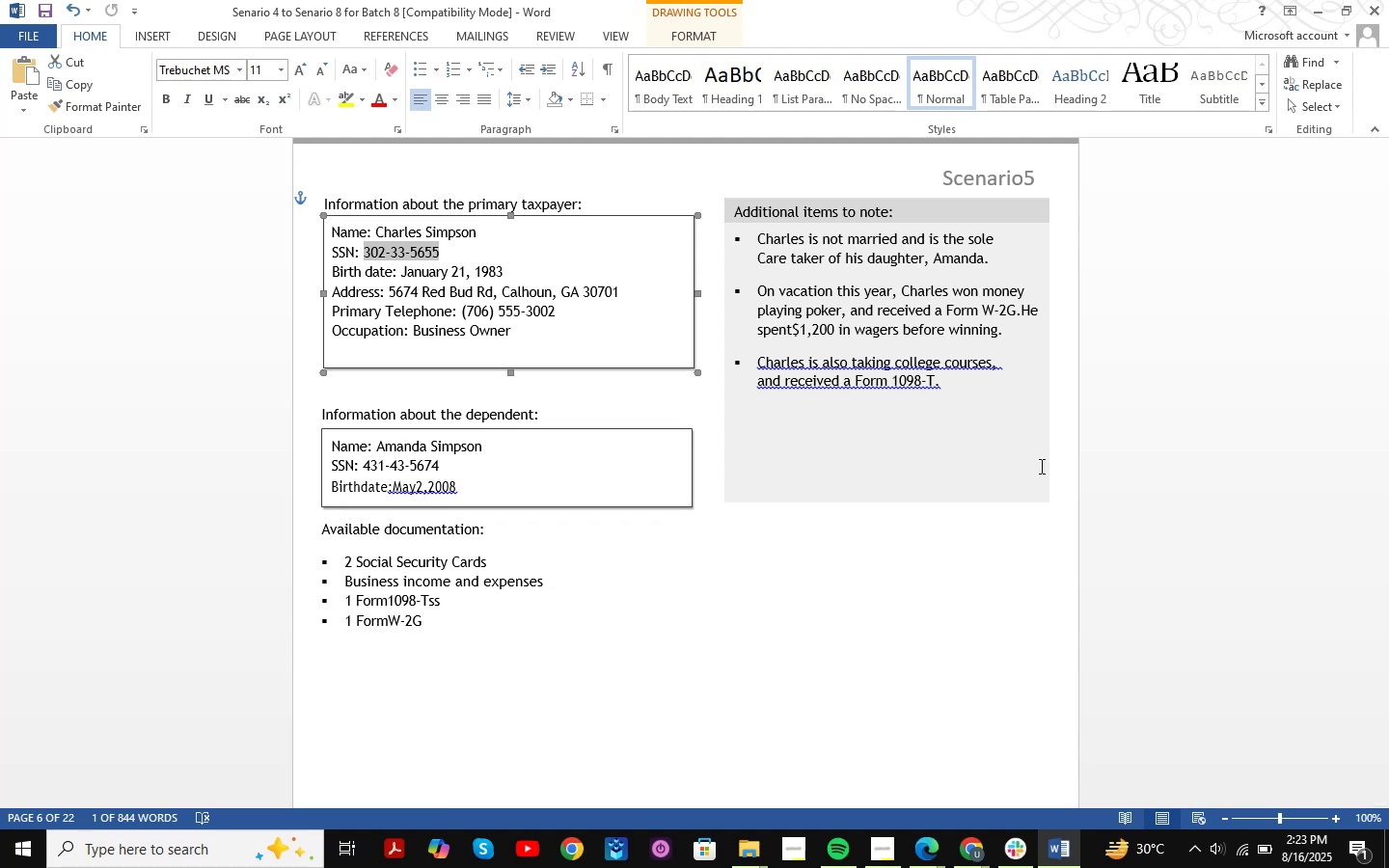 
scroll: coordinate [1040, 466], scroll_direction: down, amount: 1.0
 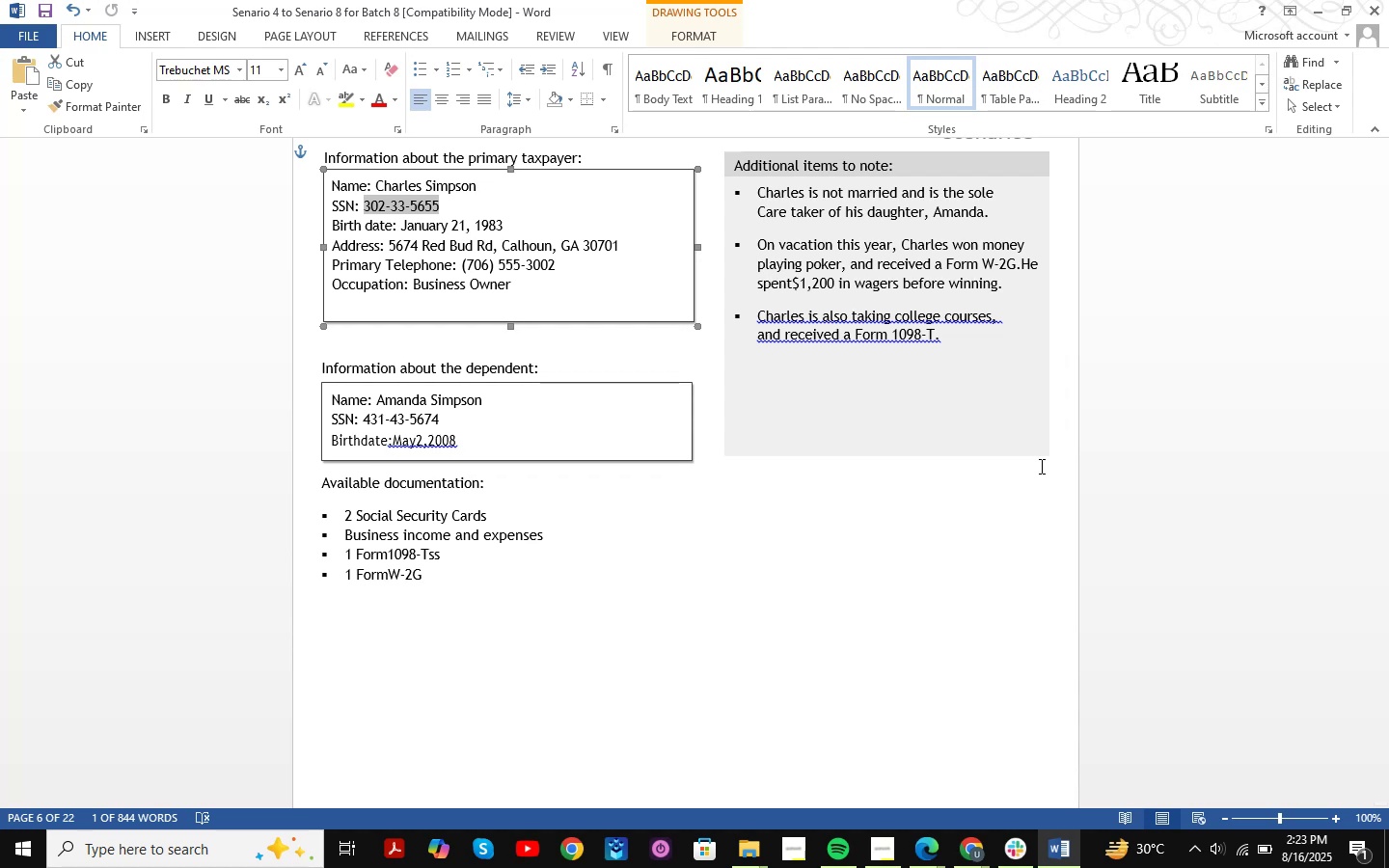 
wait(20.7)
 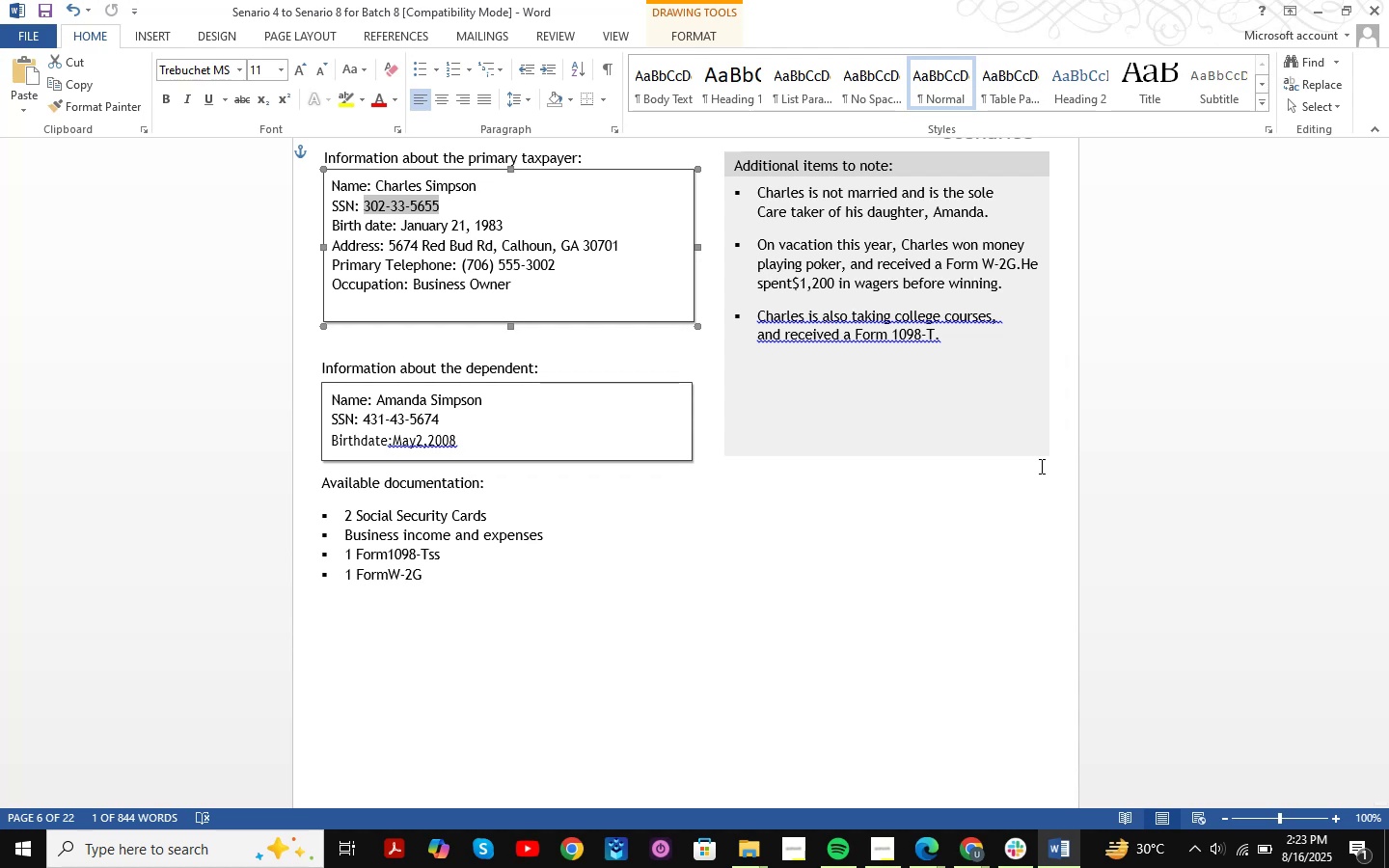 
scroll: coordinate [1040, 466], scroll_direction: up, amount: 1.0
 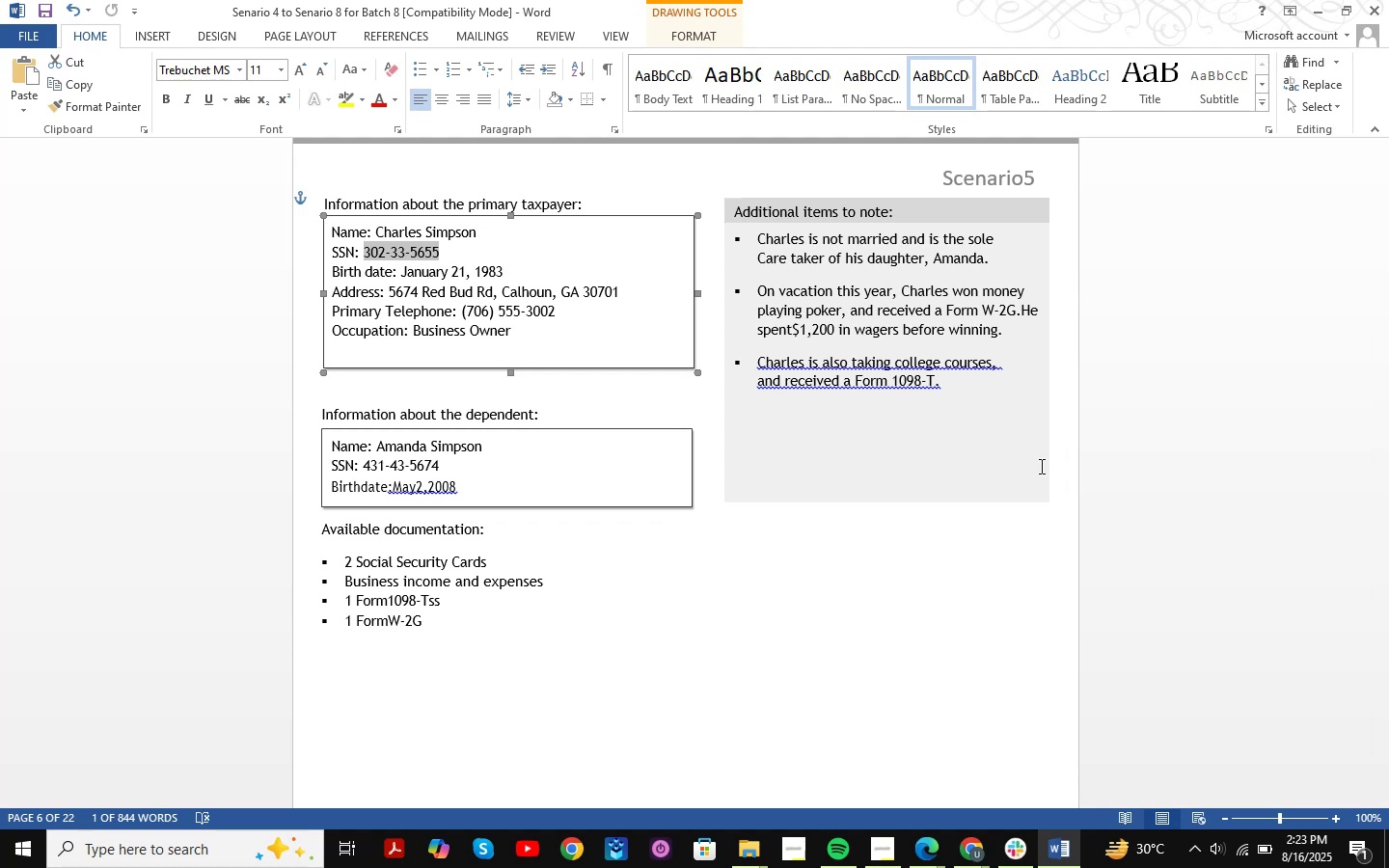 
wait(7.73)
 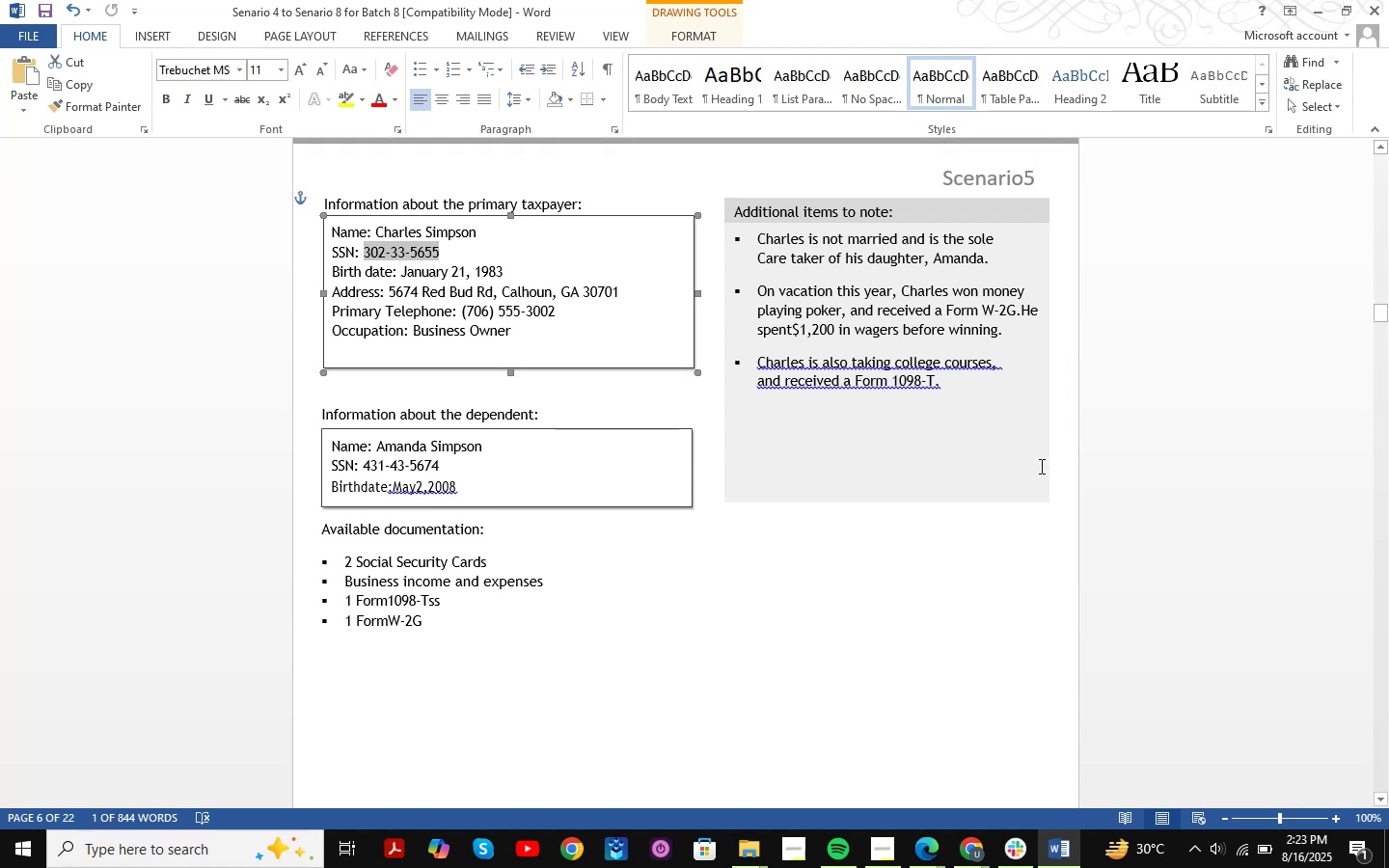 
left_click([1310, 19])
 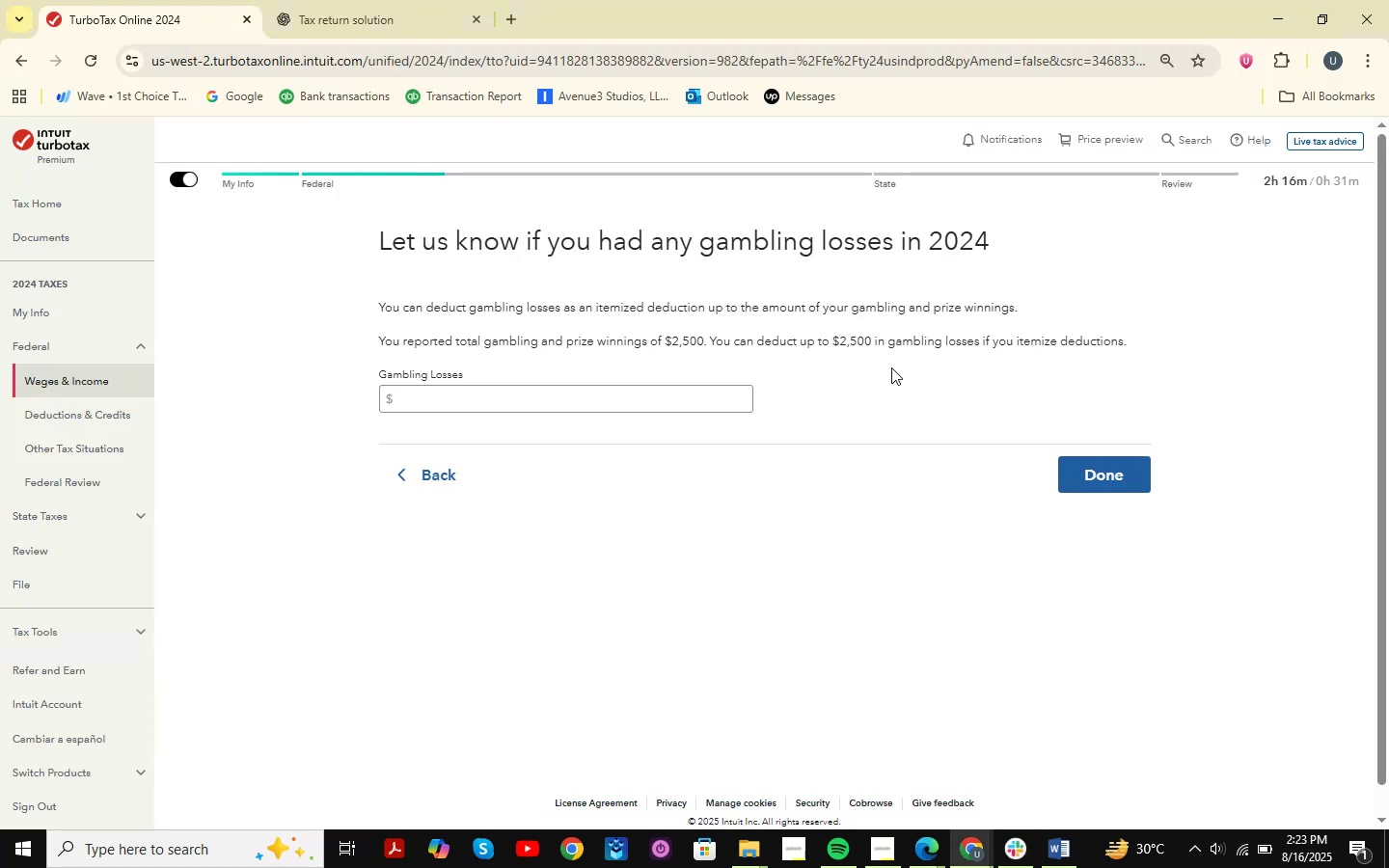 
key(Meta+MetaLeft)
 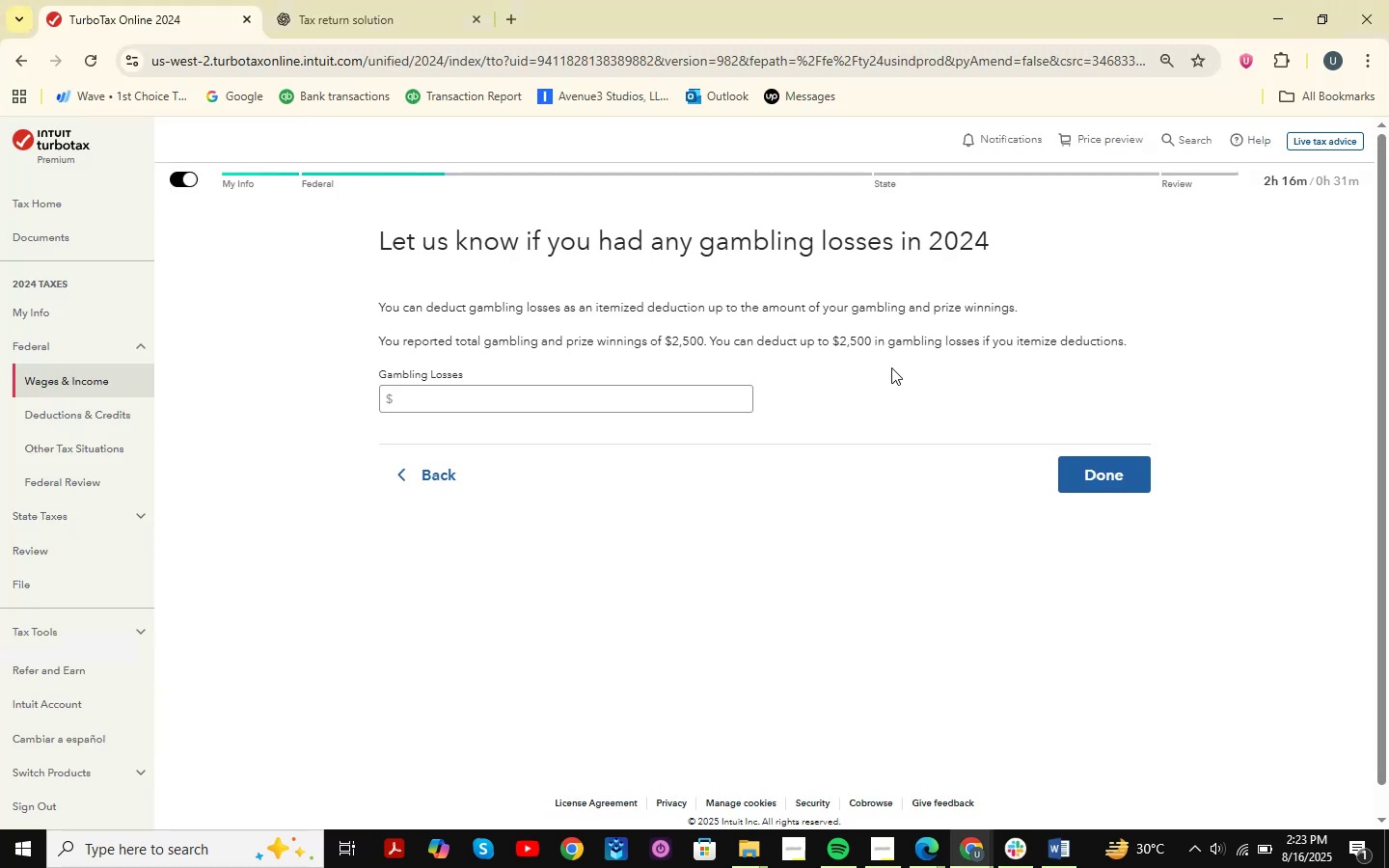 
key(Meta+Shift+ShiftLeft)
 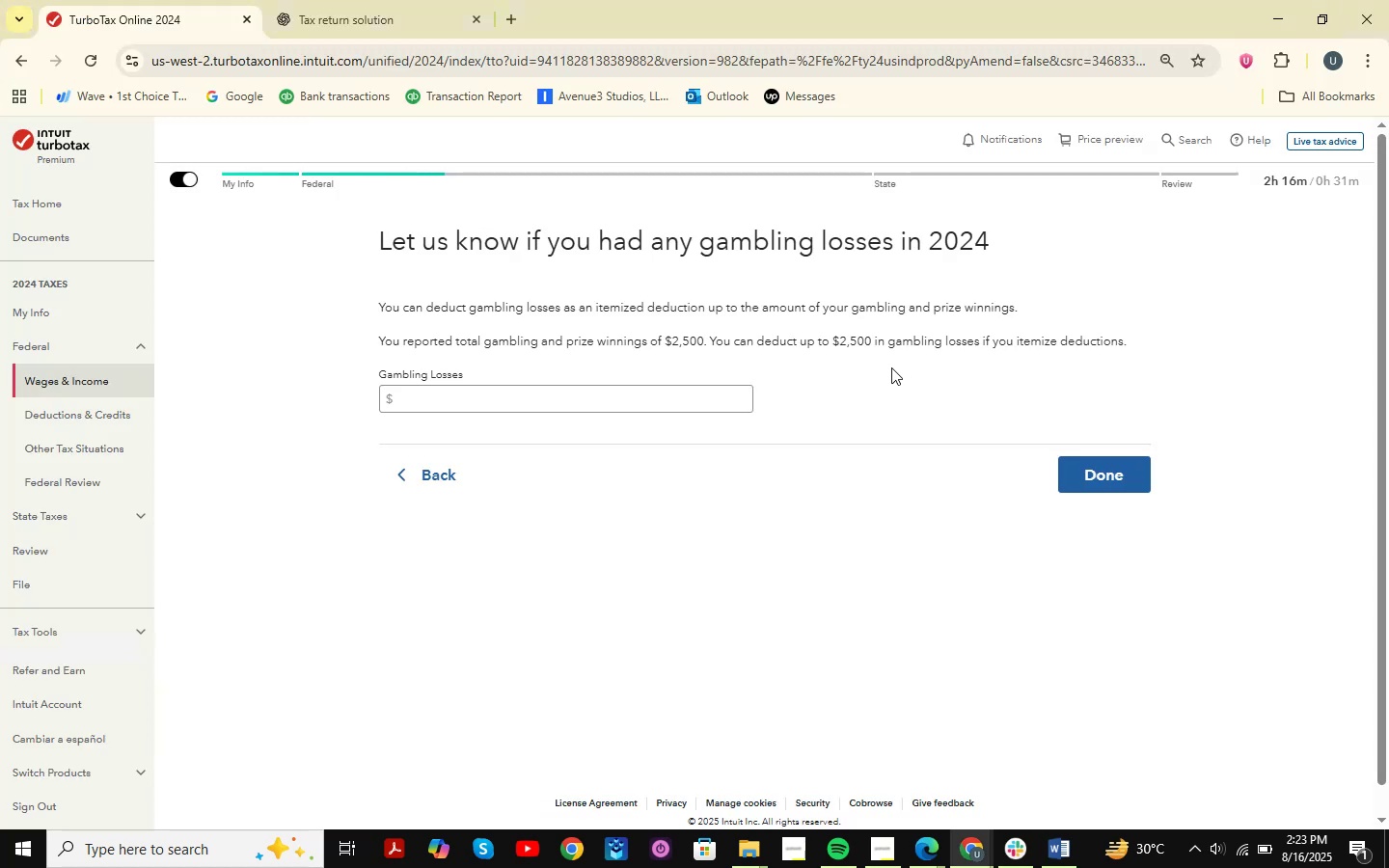 
key(Meta+Shift+S)
 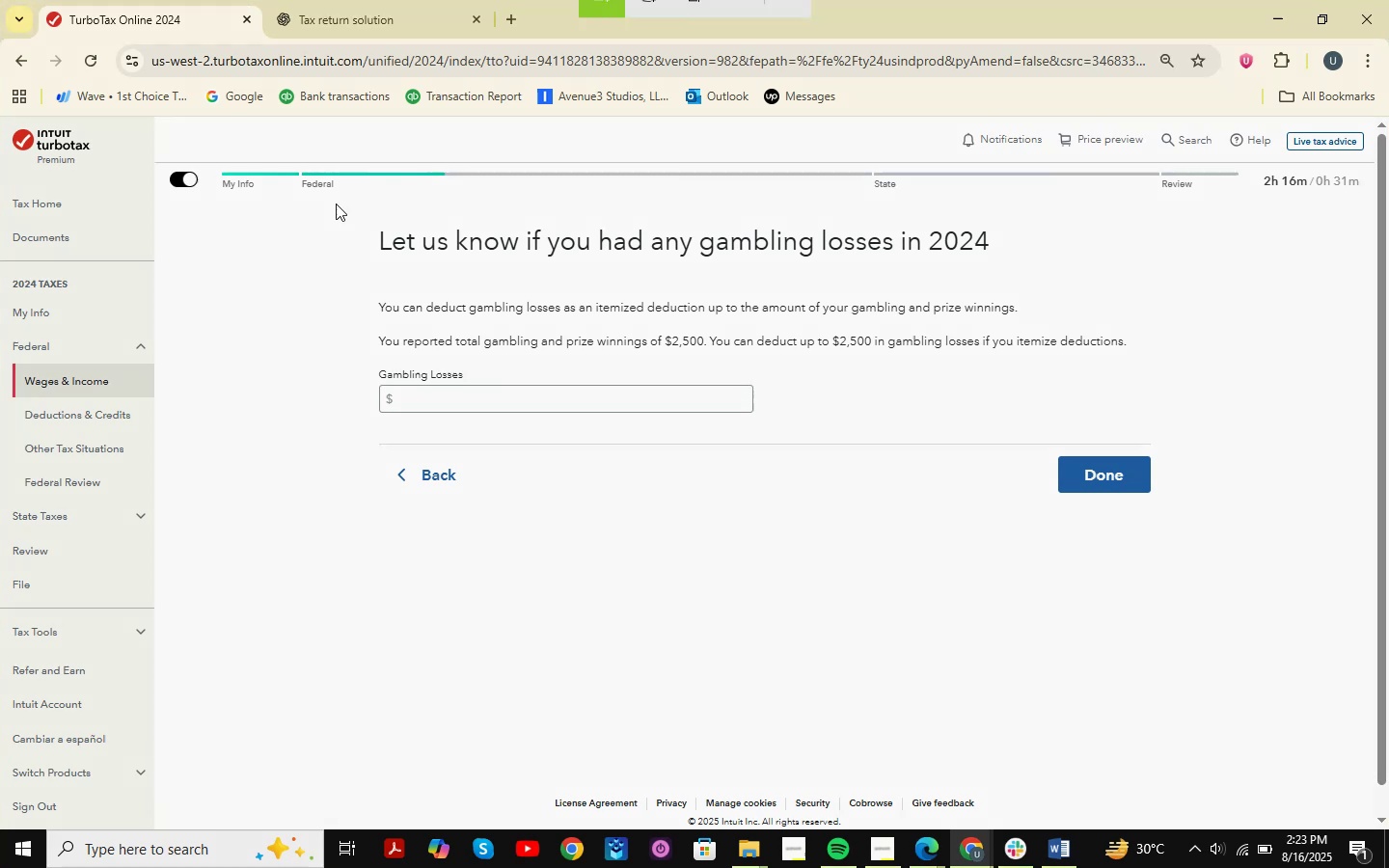 
left_click_drag(start_coordinate=[290, 206], to_coordinate=[1351, 652])
 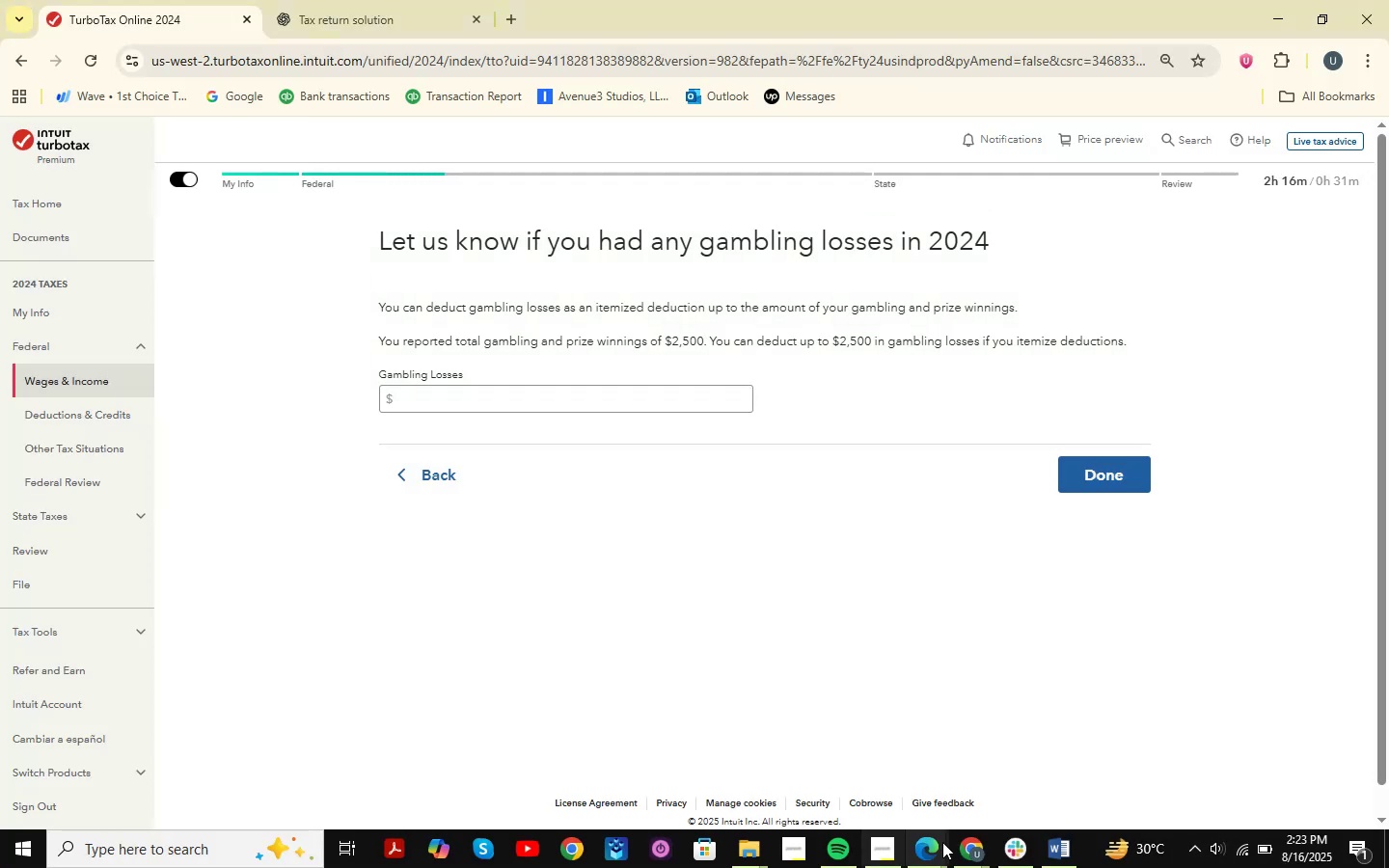 
left_click([985, 846])
 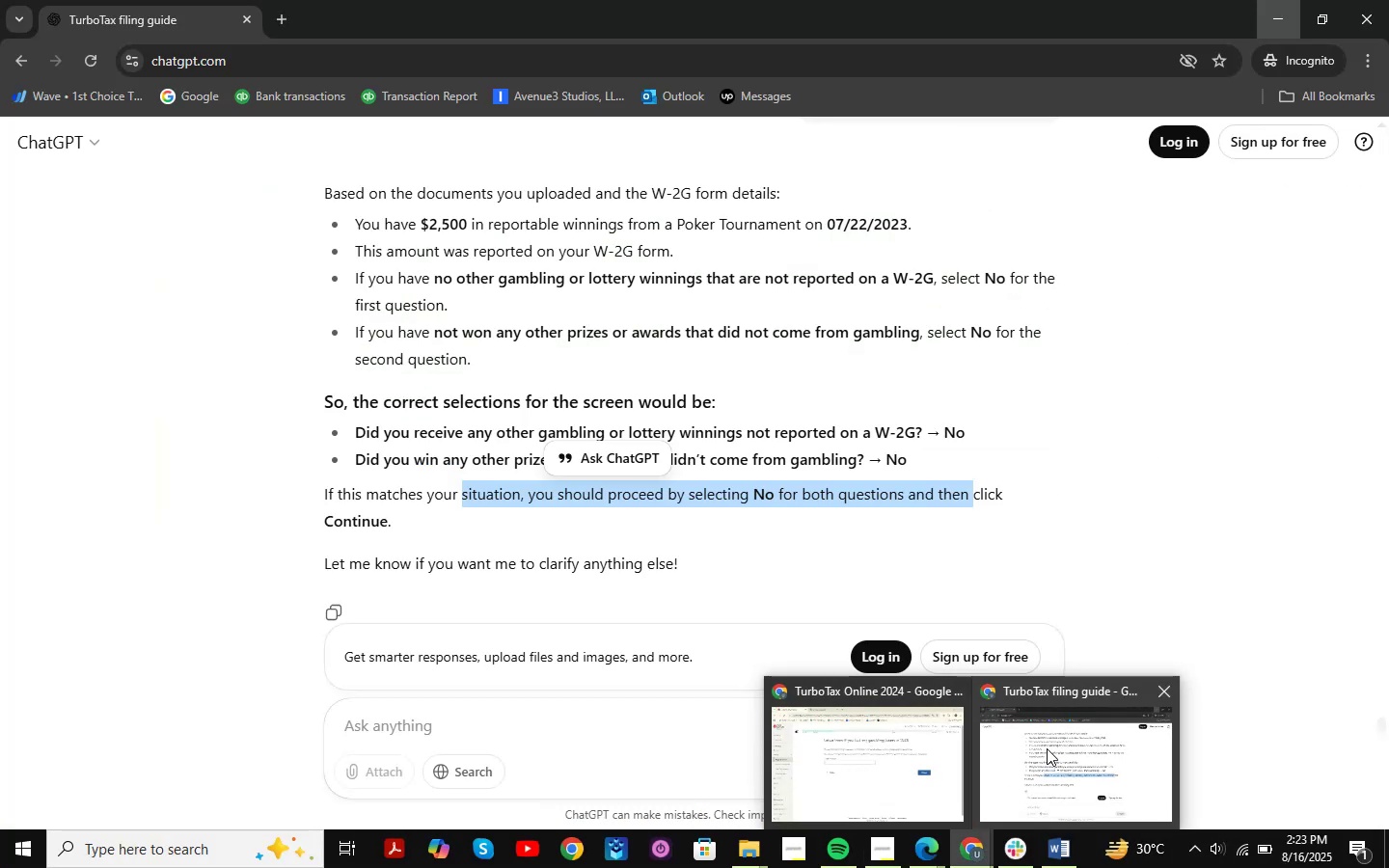 
left_click([1047, 748])
 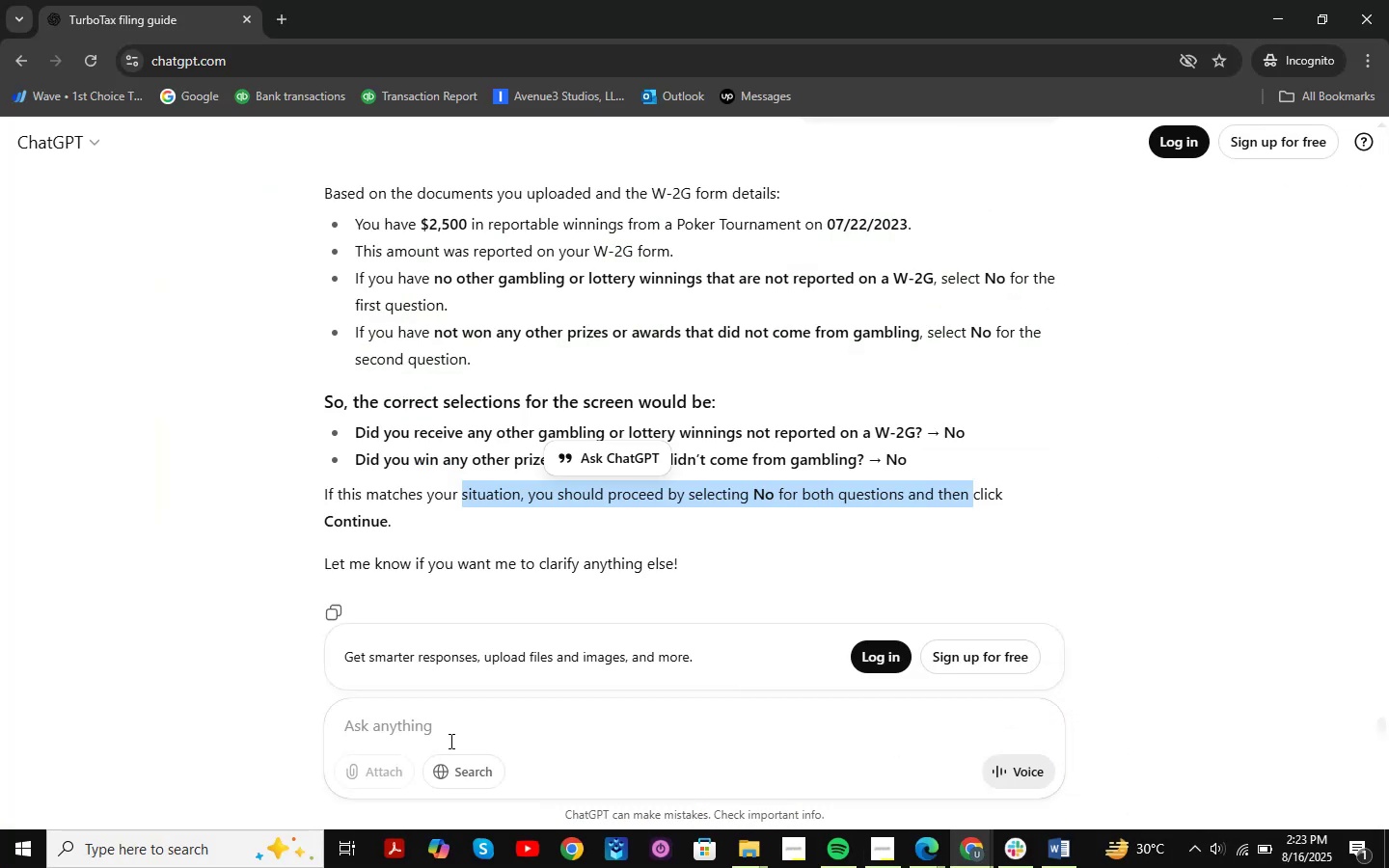 
left_click([450, 740])
 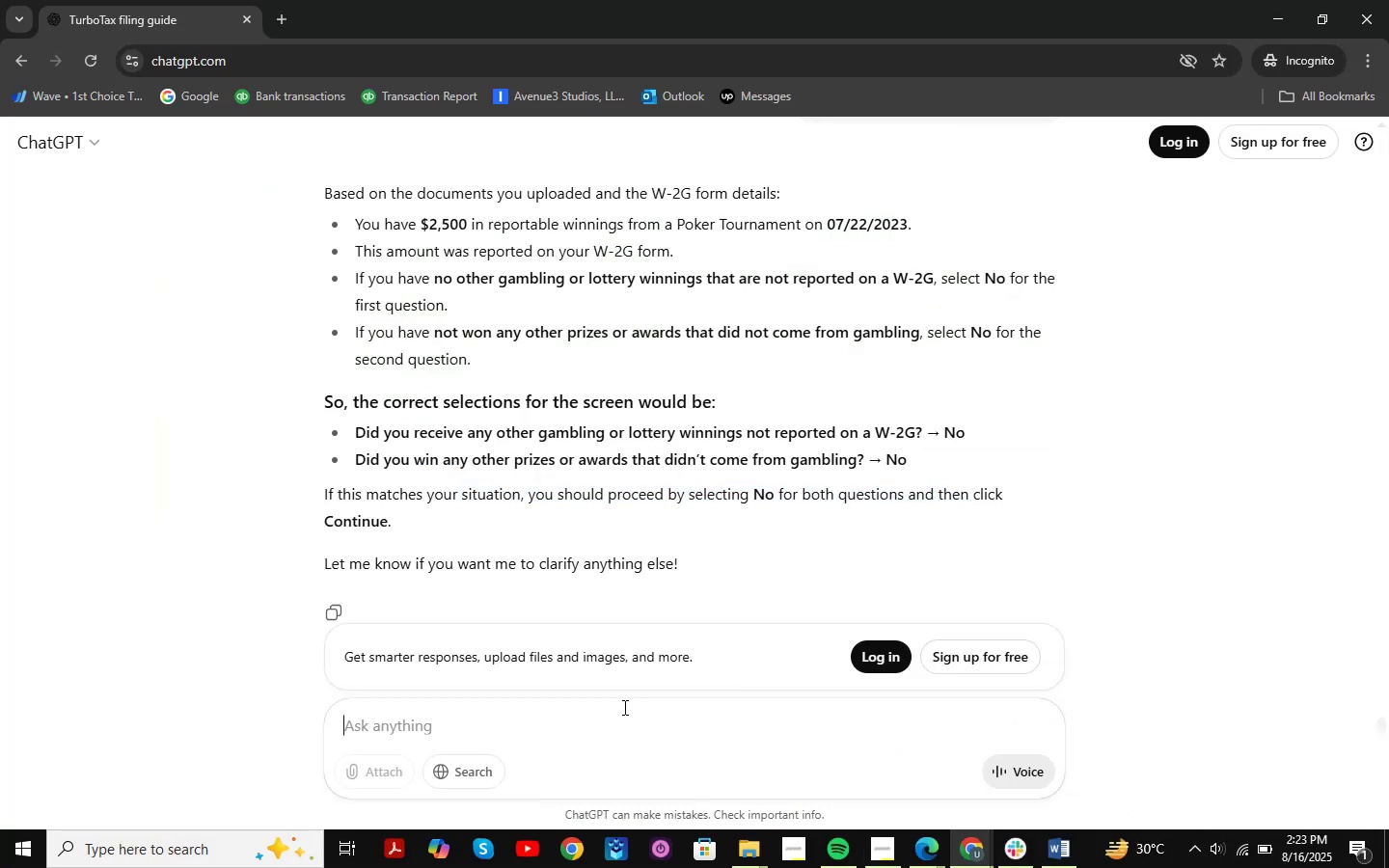 
key(Control+ControlLeft)
 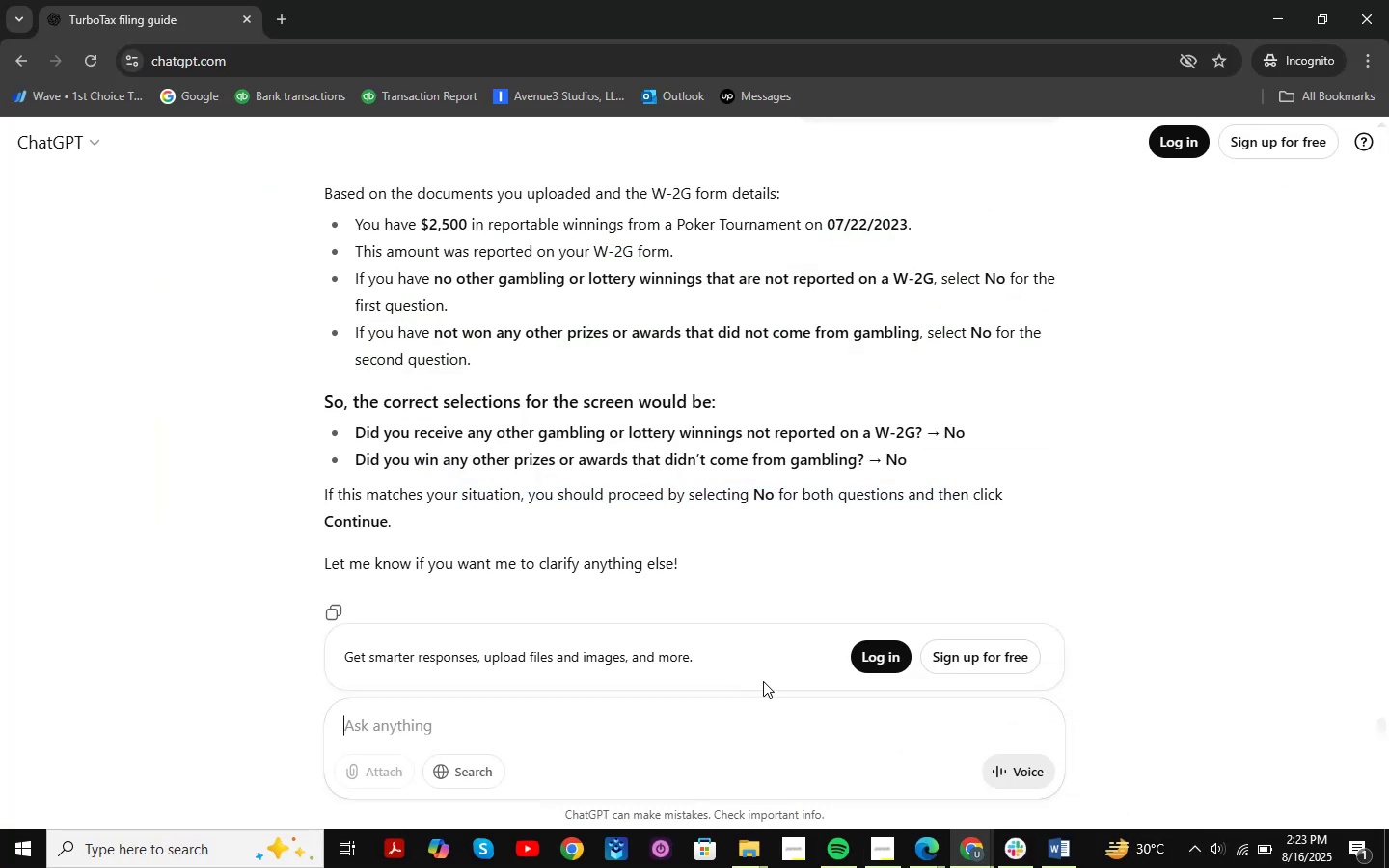 
key(Control+V)
 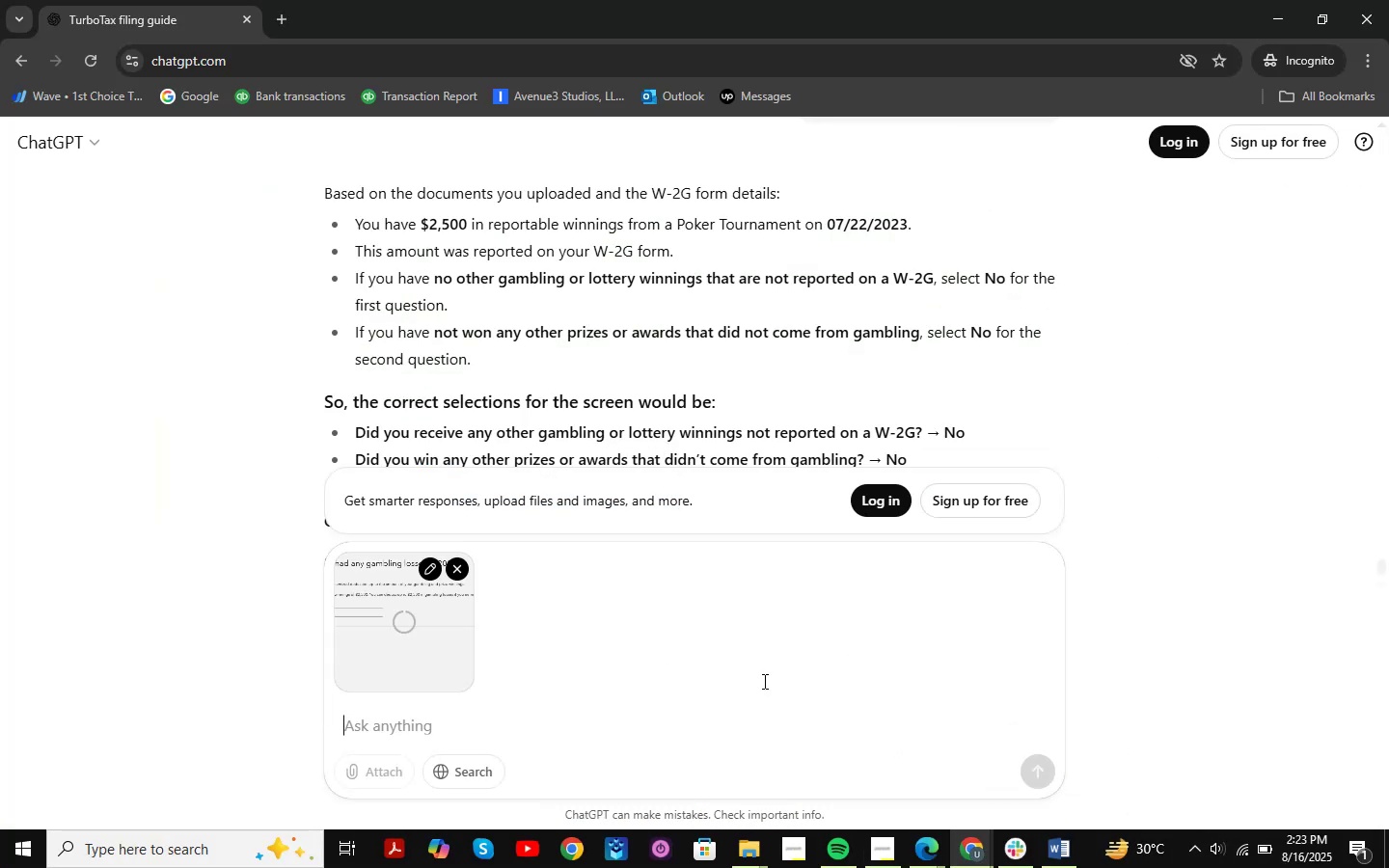 
type(is there )
 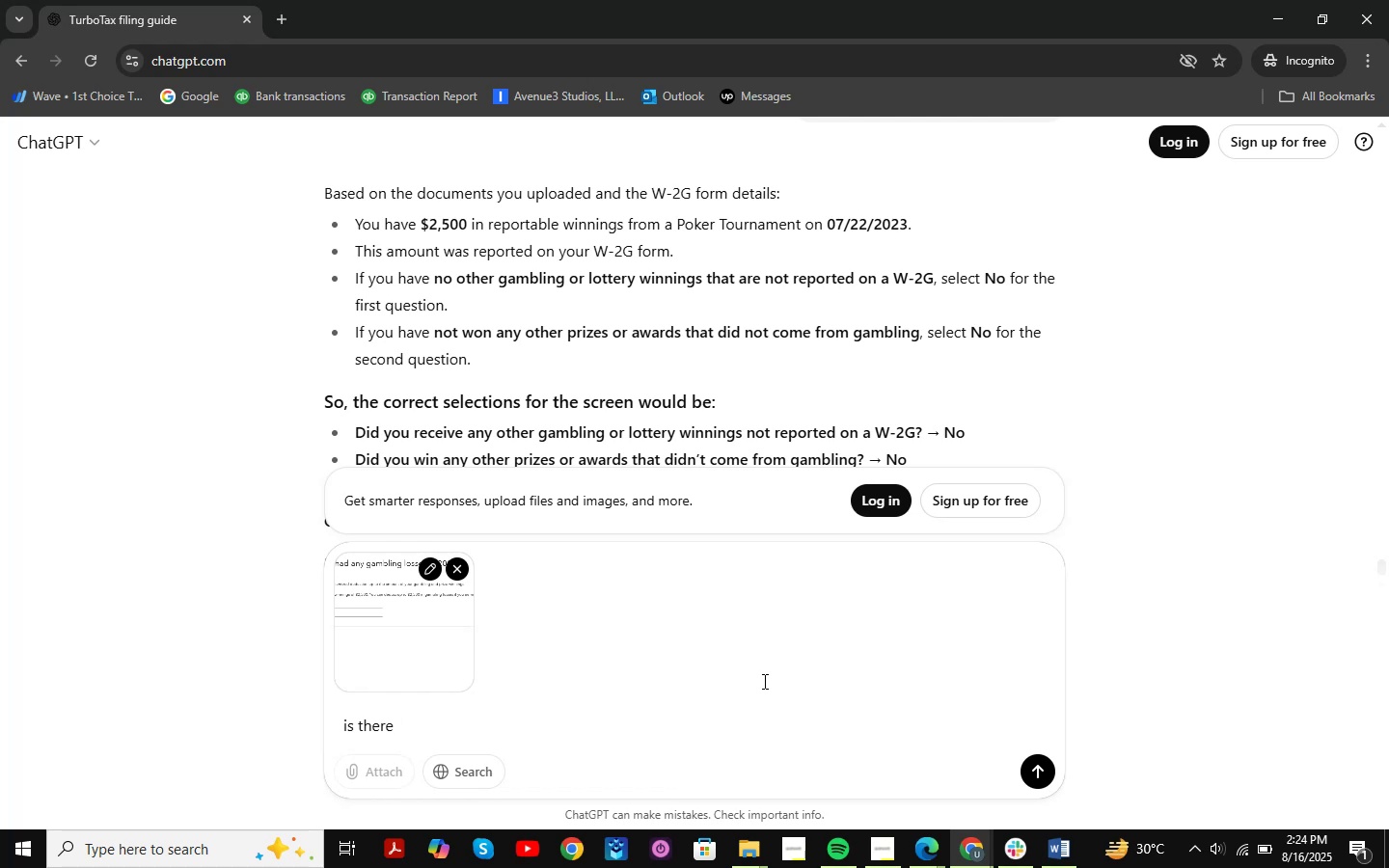 
type(anything mentioned in the o)
key(Backspace)
type(documents )
 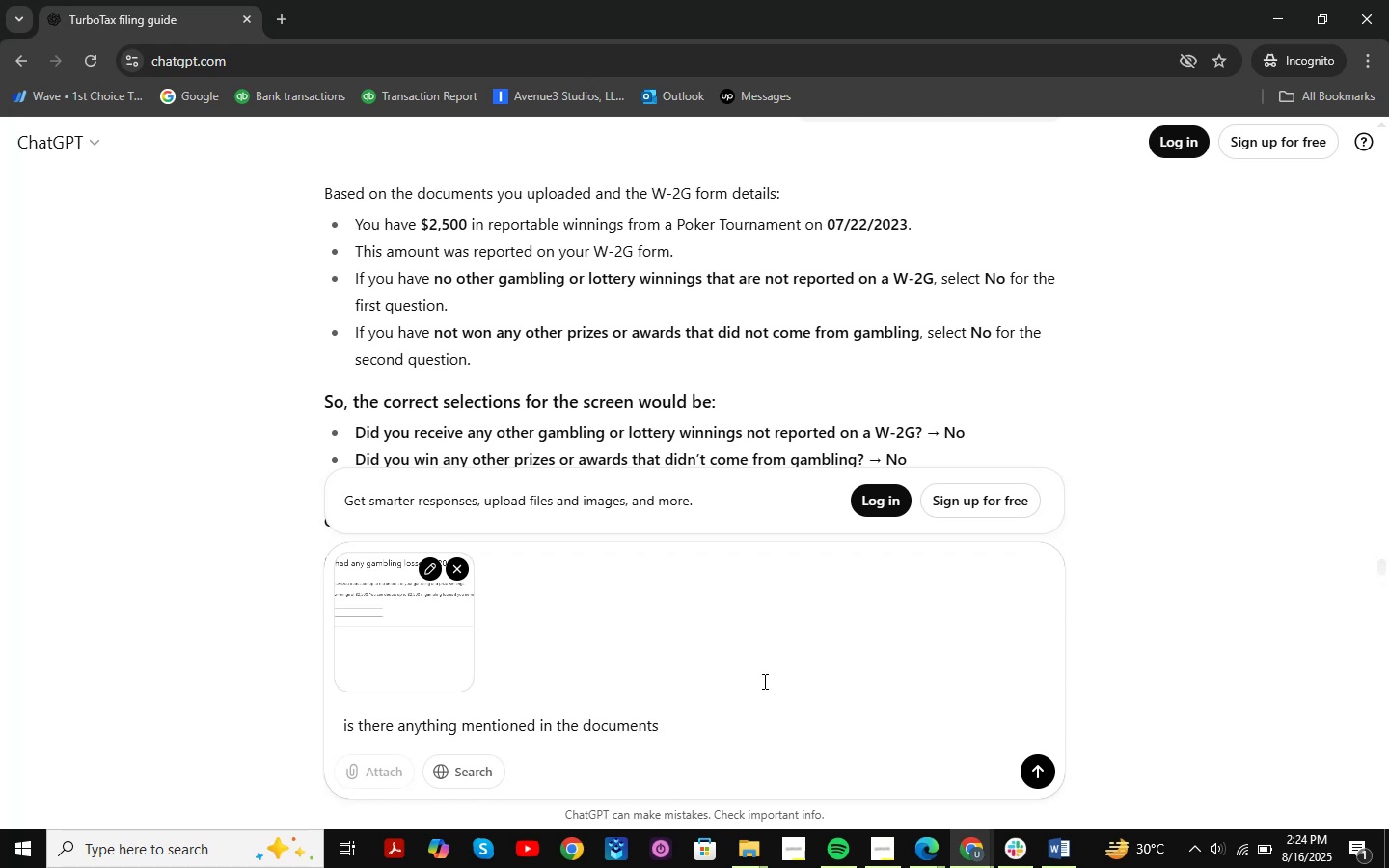 
key(Enter)
 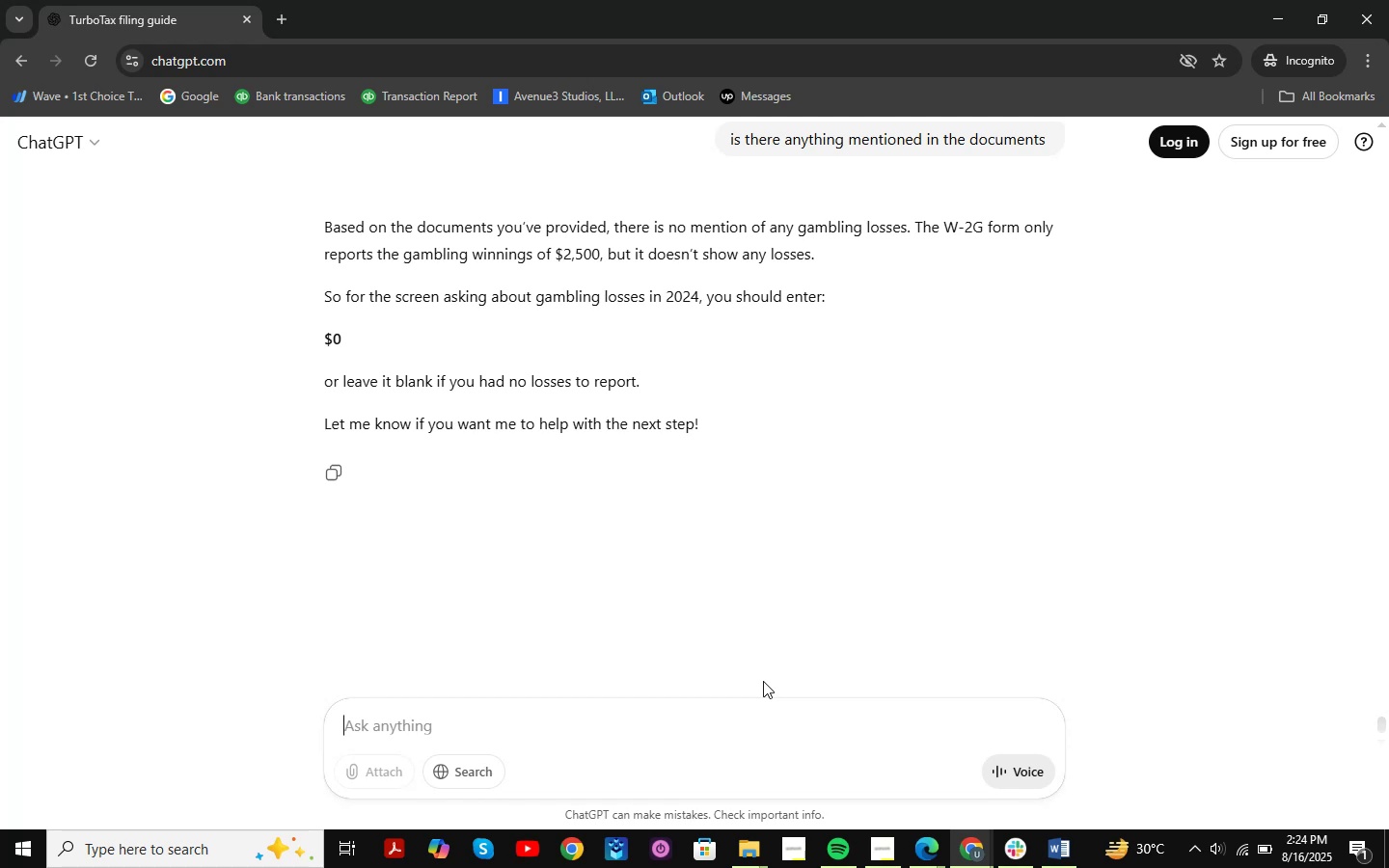 
wait(11.14)
 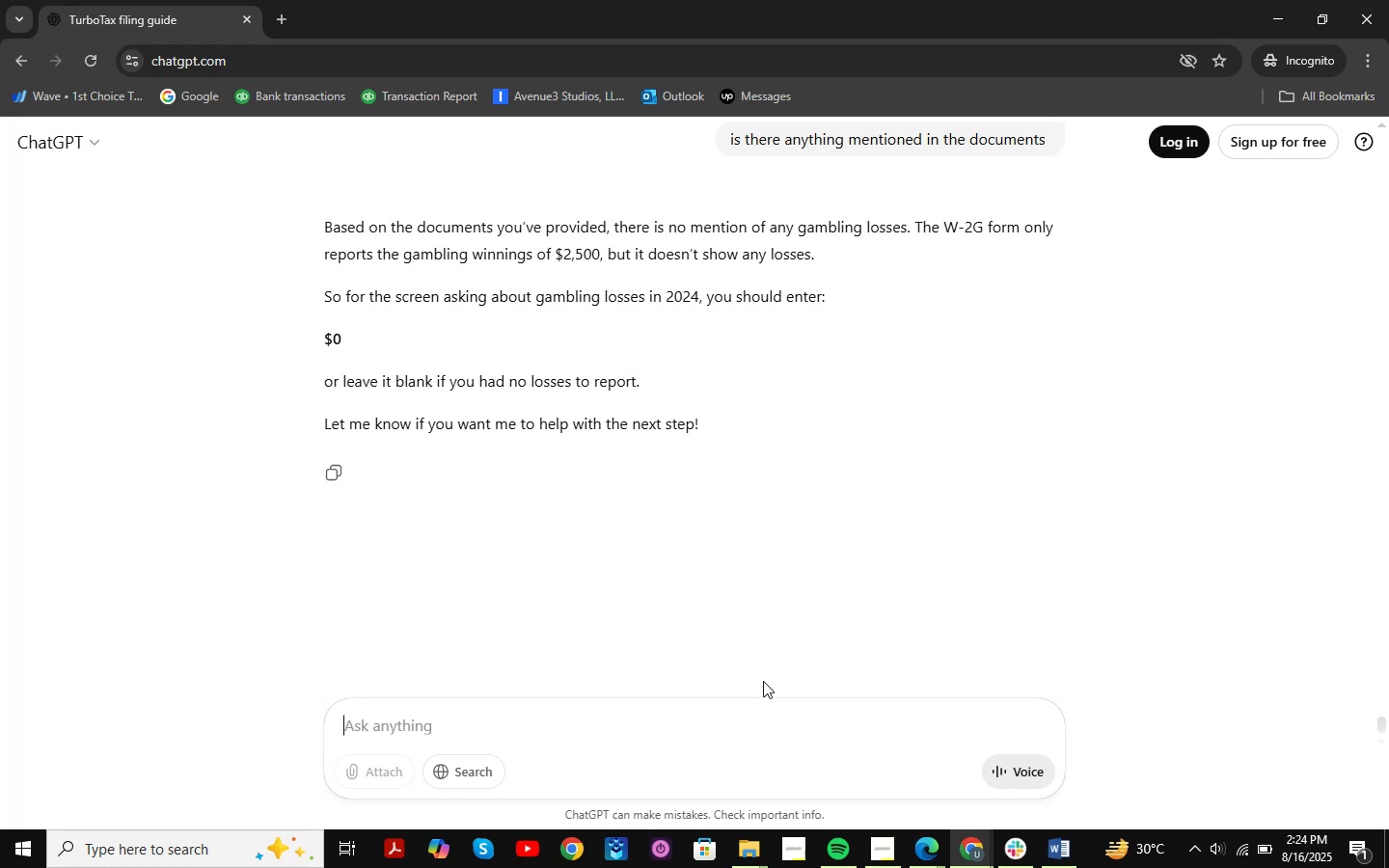 
left_click([1275, 14])
 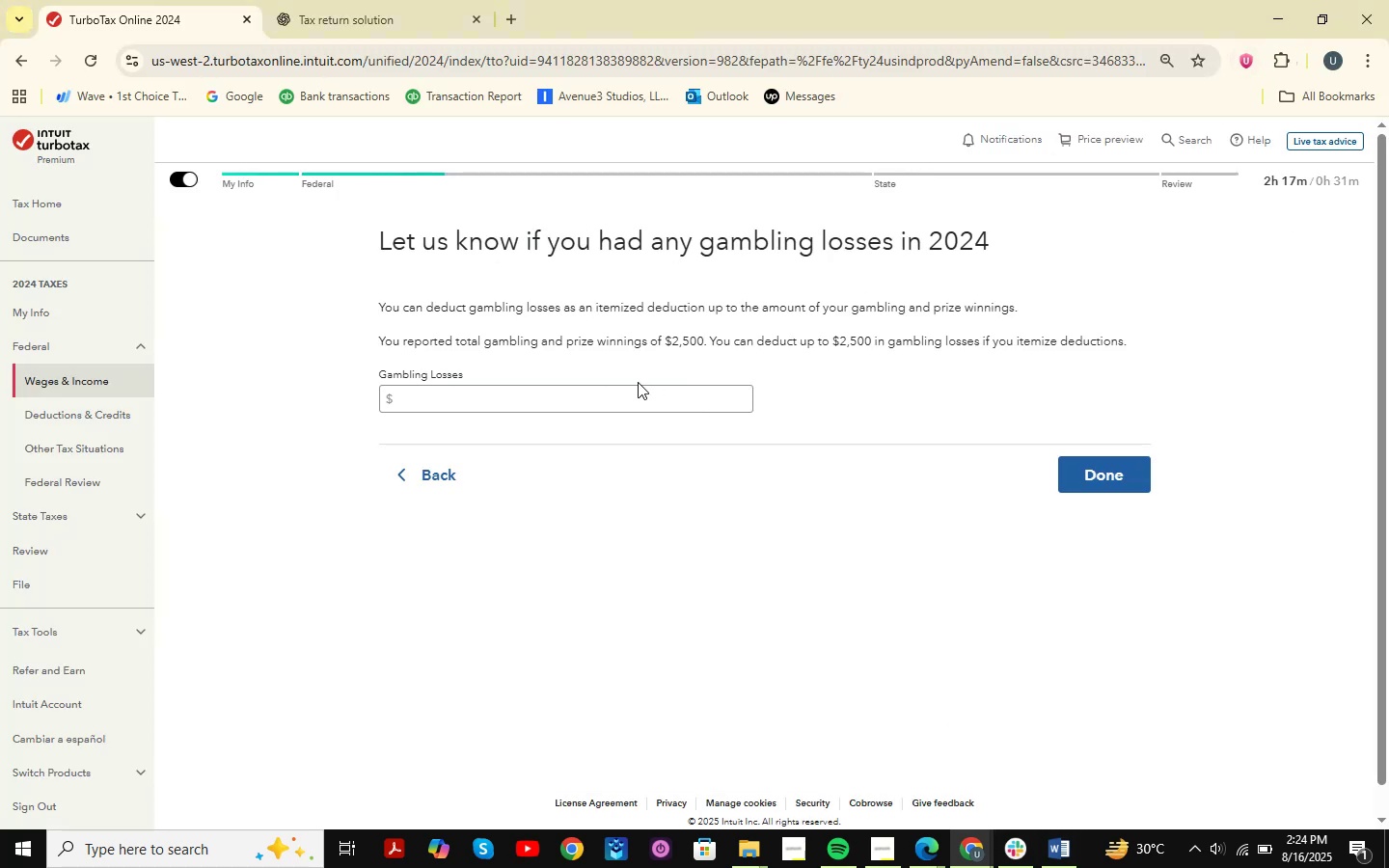 
left_click([637, 400])
 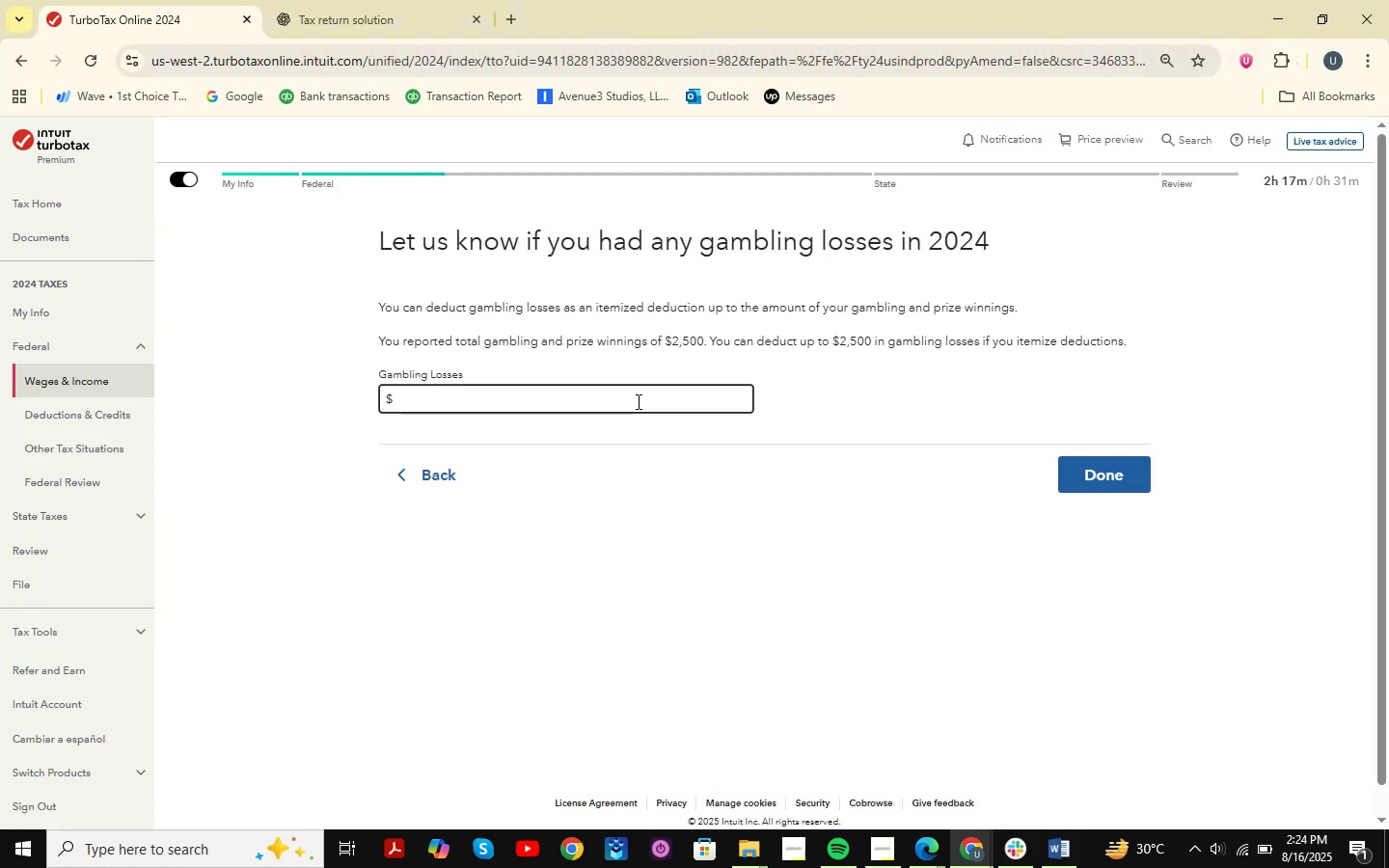 
key(Numpad0)
 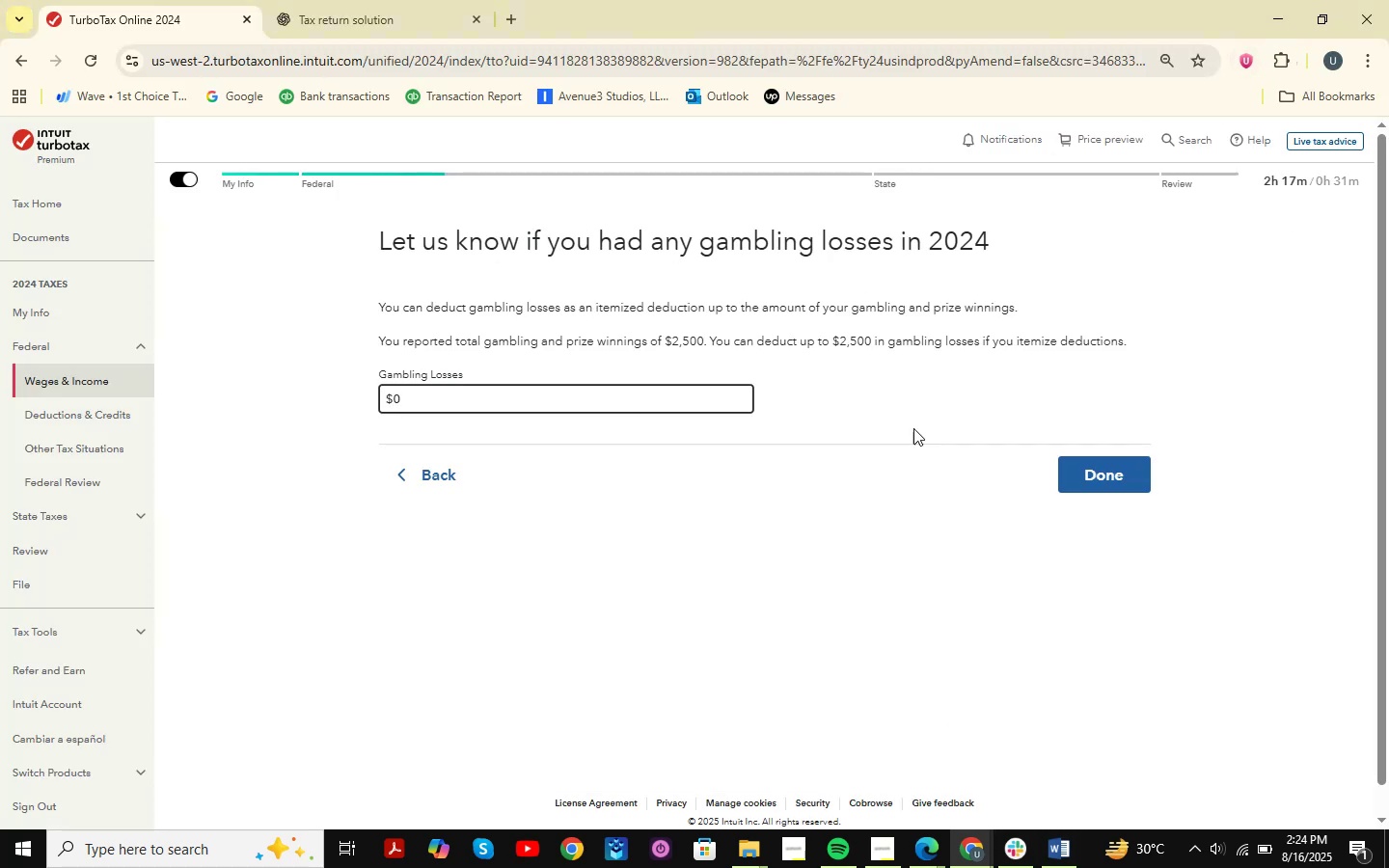 
left_click([1062, 464])
 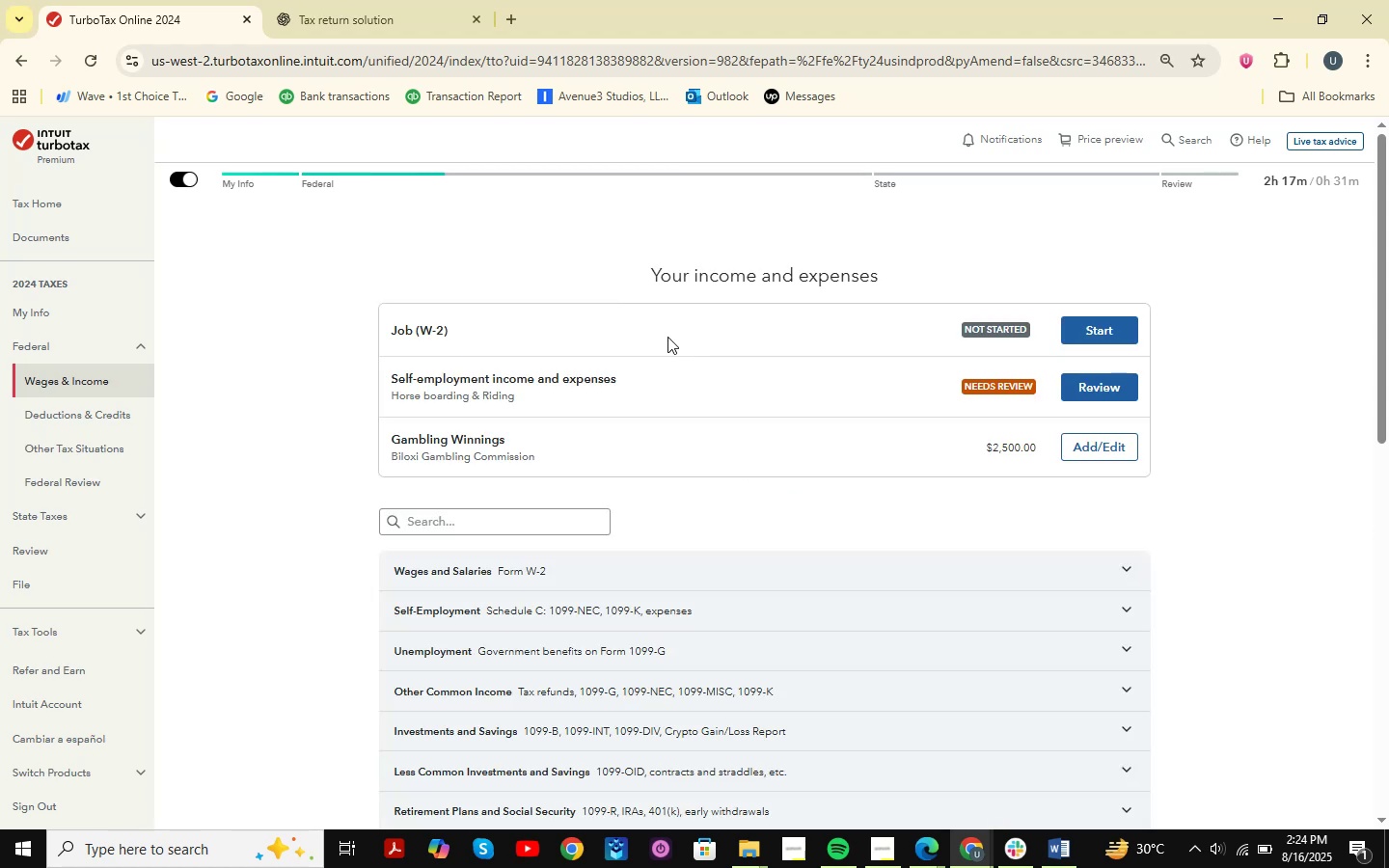 
wait(11.5)
 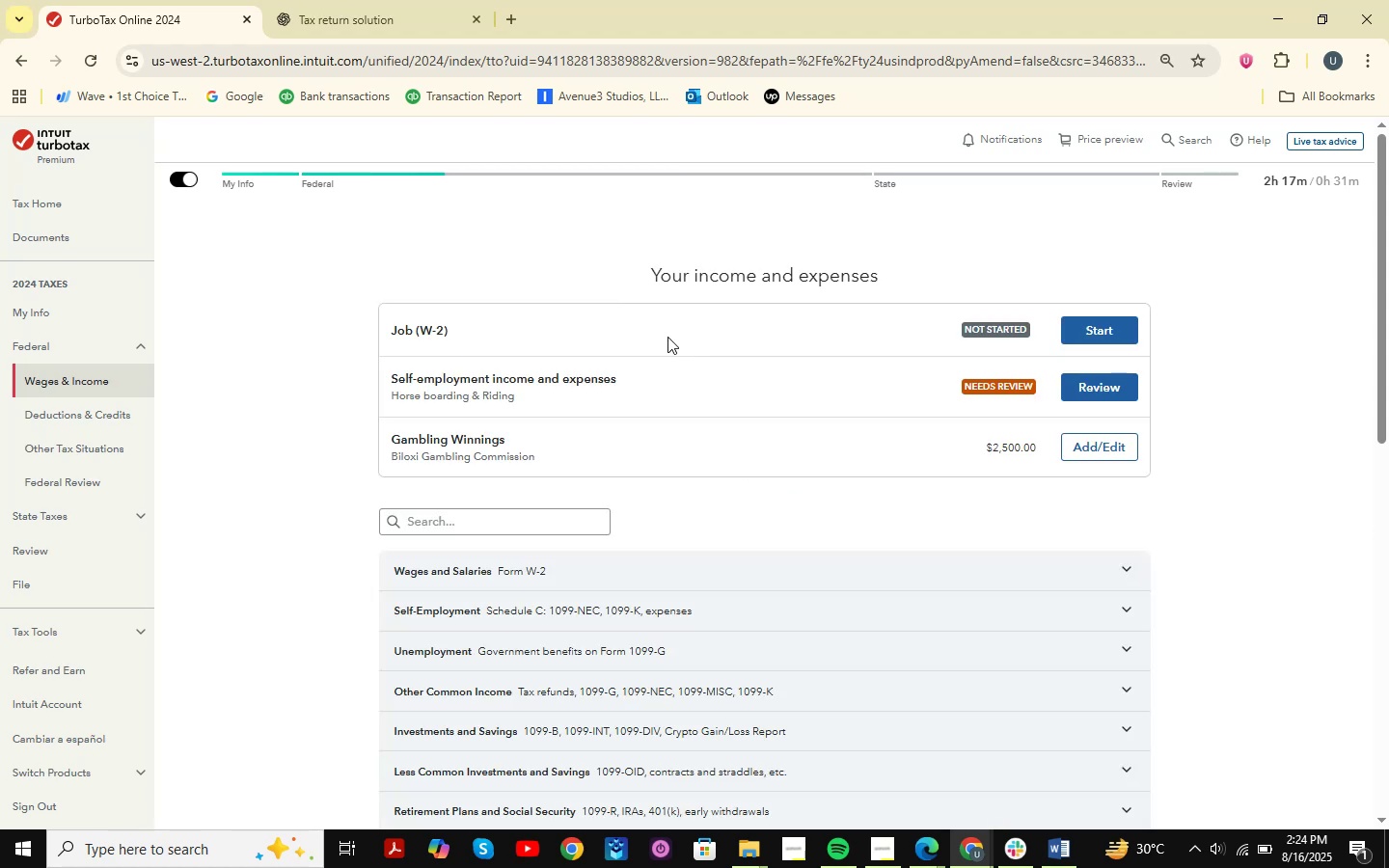 
left_click([1069, 853])
 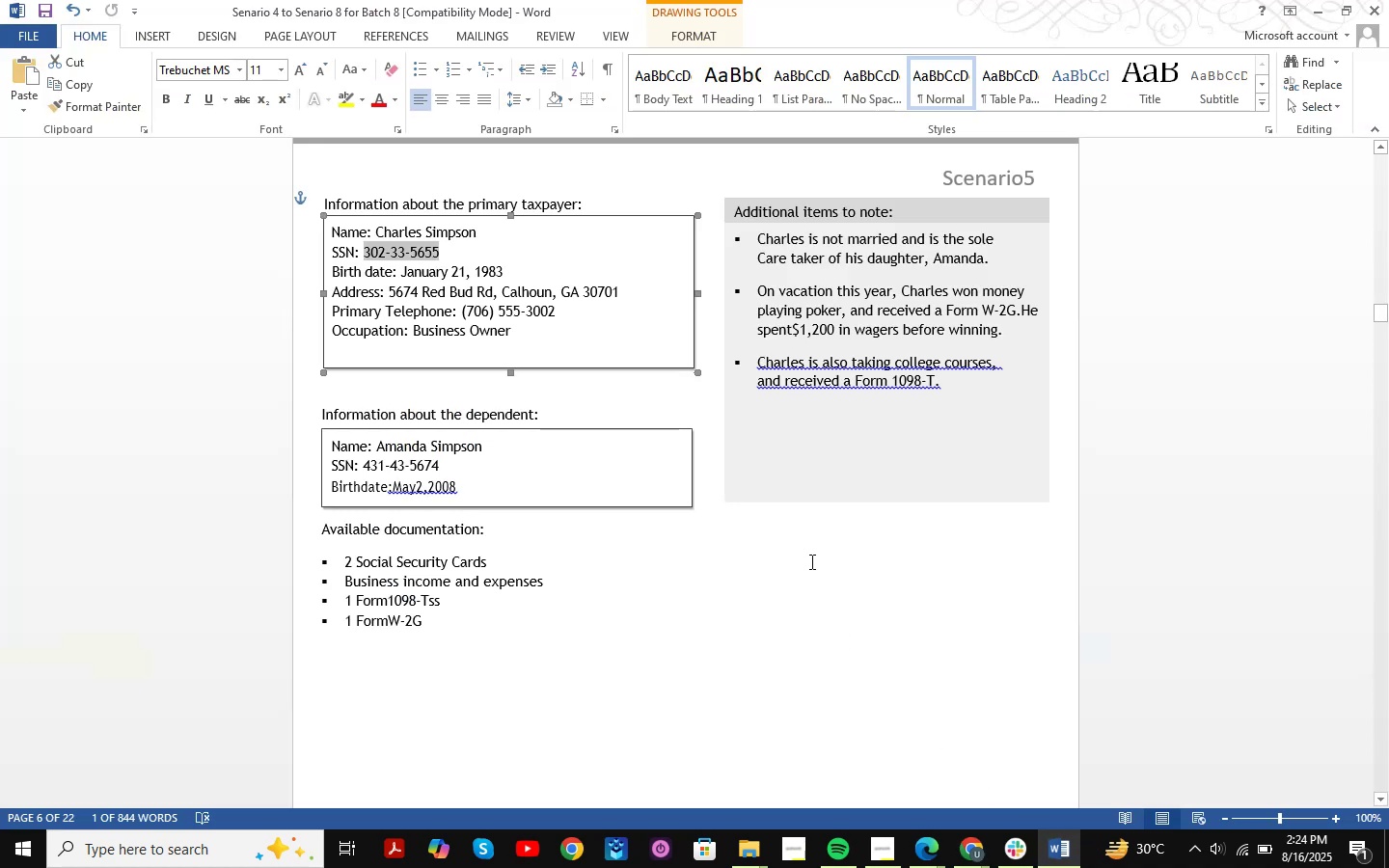 
left_click([810, 561])
 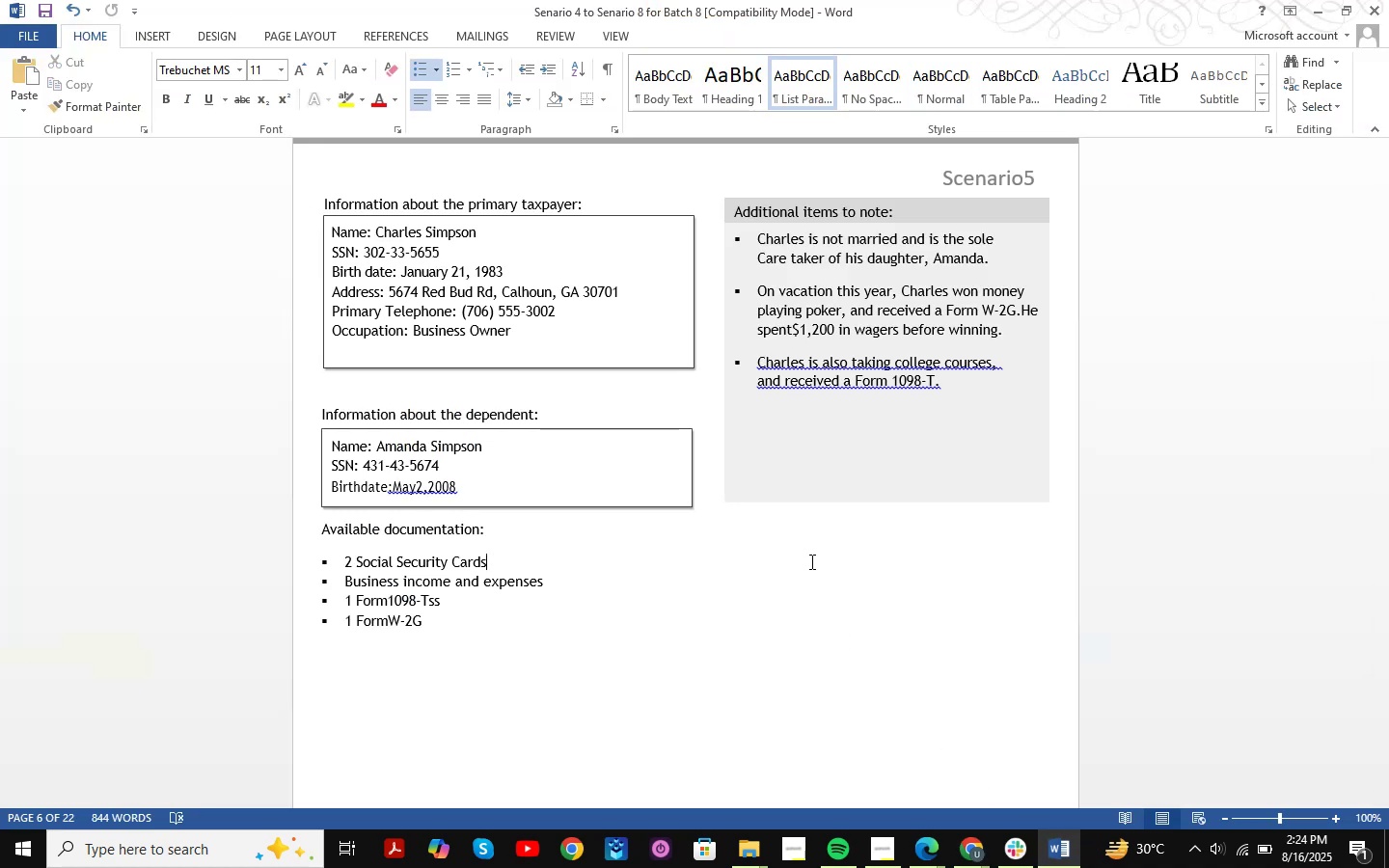 
wait(7.03)
 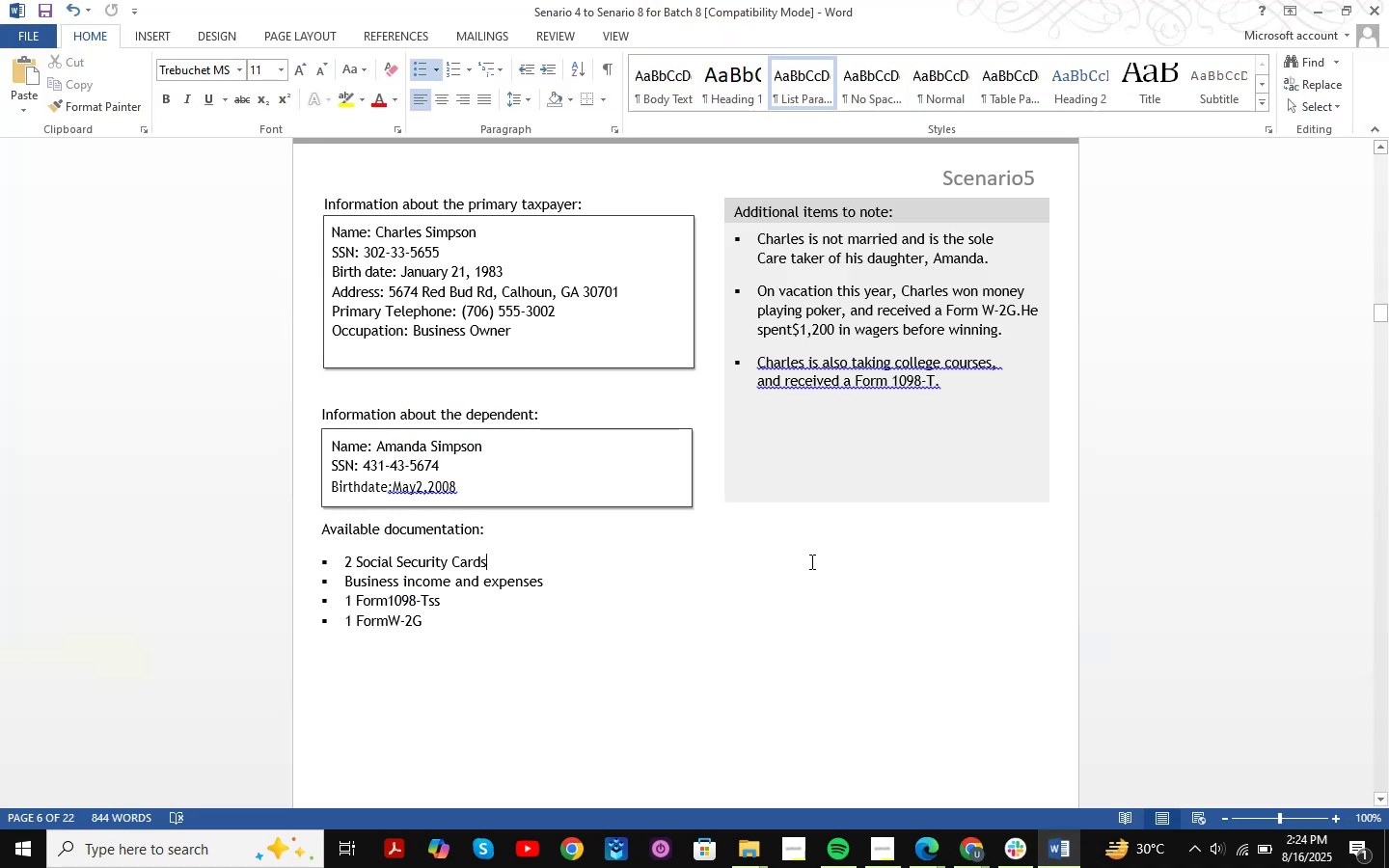 
scroll: coordinate [810, 561], scroll_direction: up, amount: 1.0
 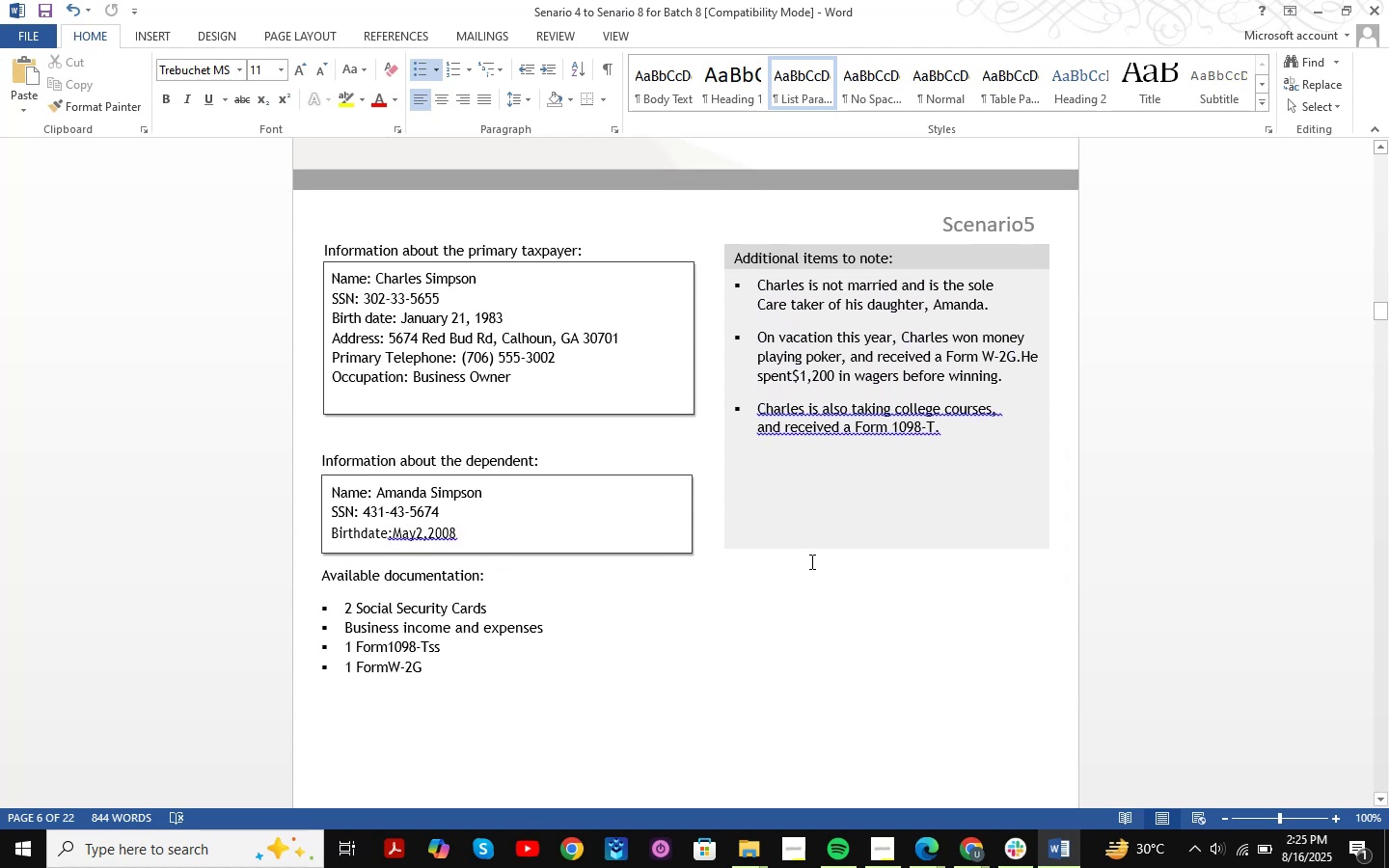 
wait(6.52)
 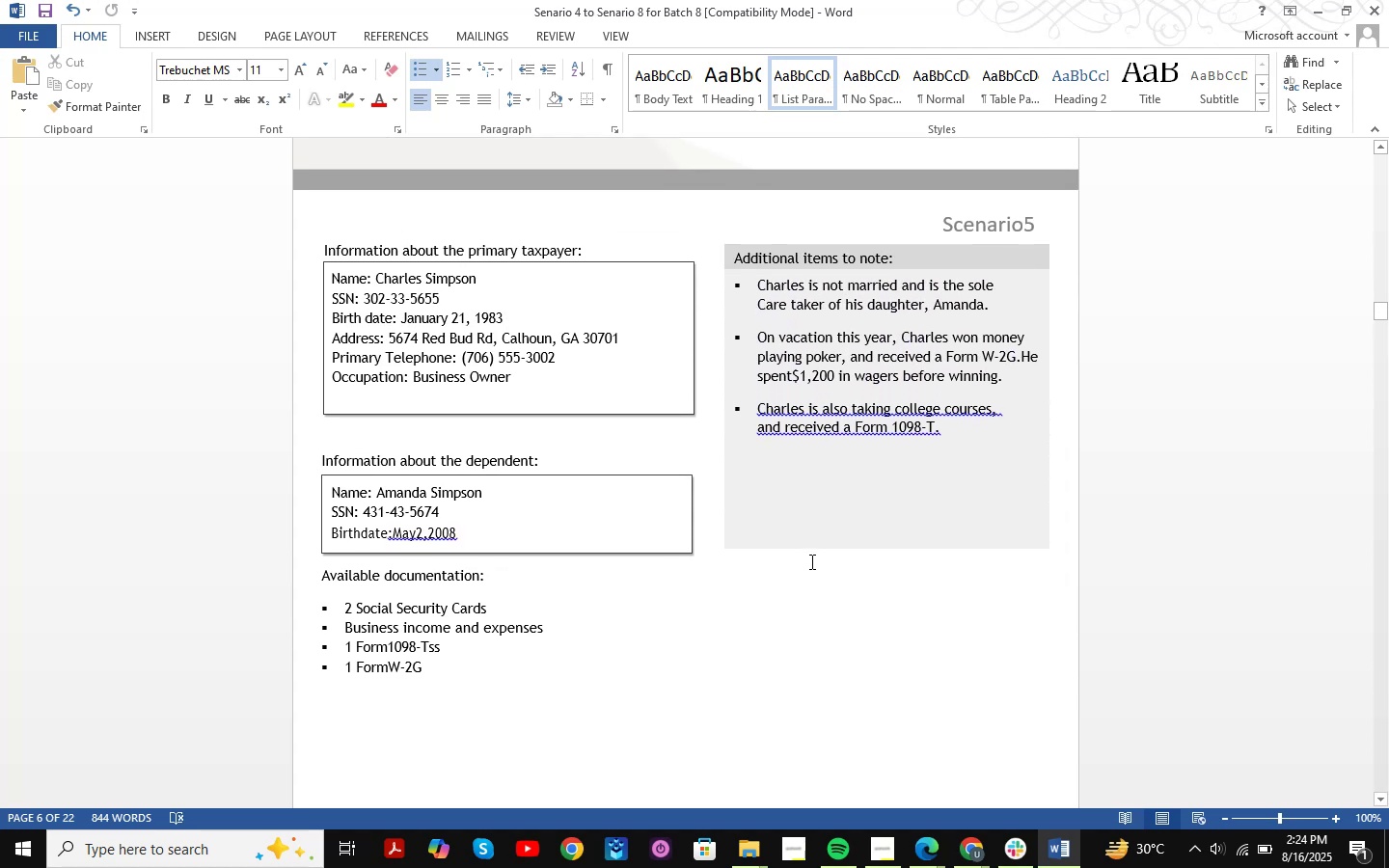 
scroll: coordinate [810, 561], scroll_direction: down, amount: 3.0
 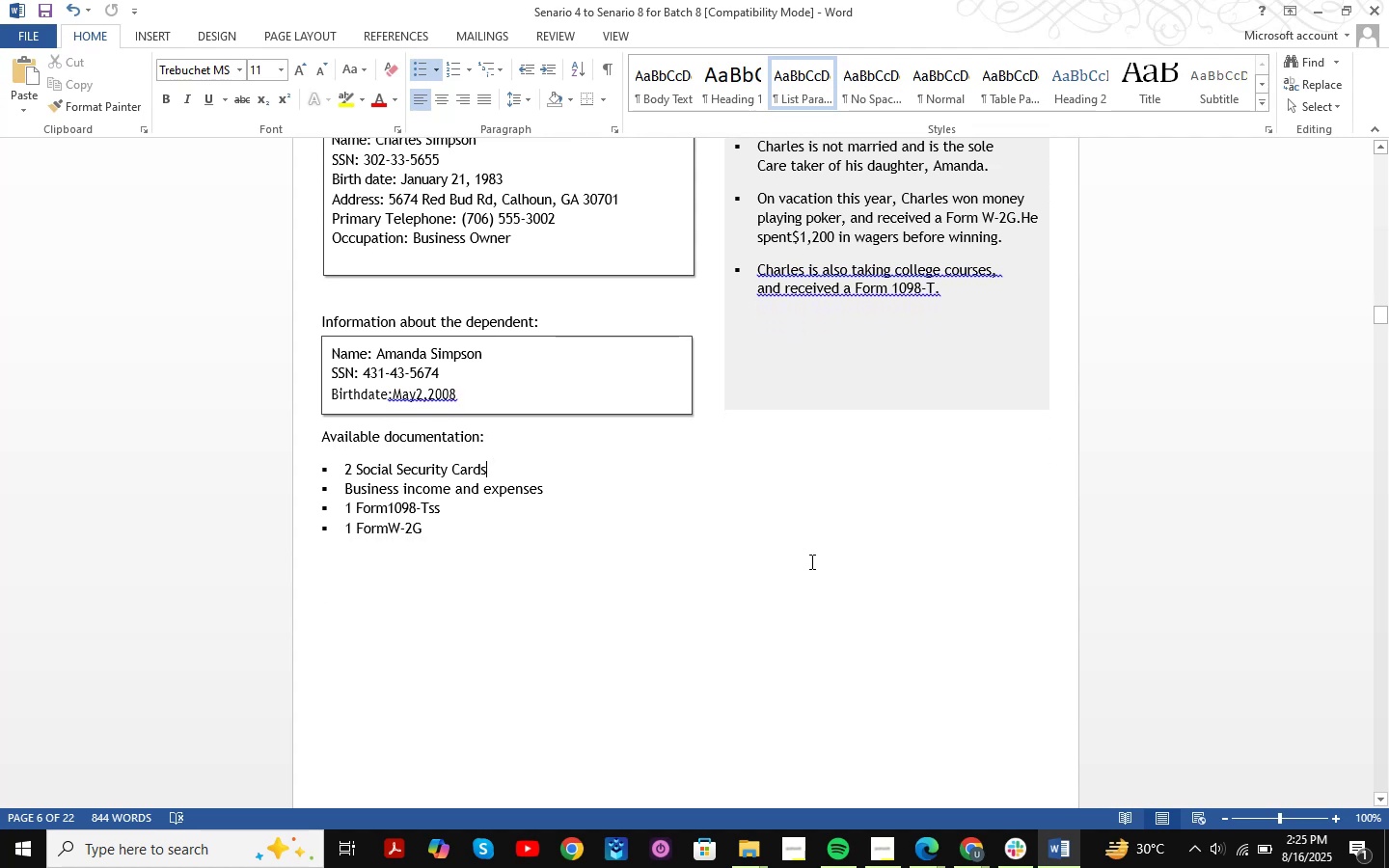 
wait(9.81)
 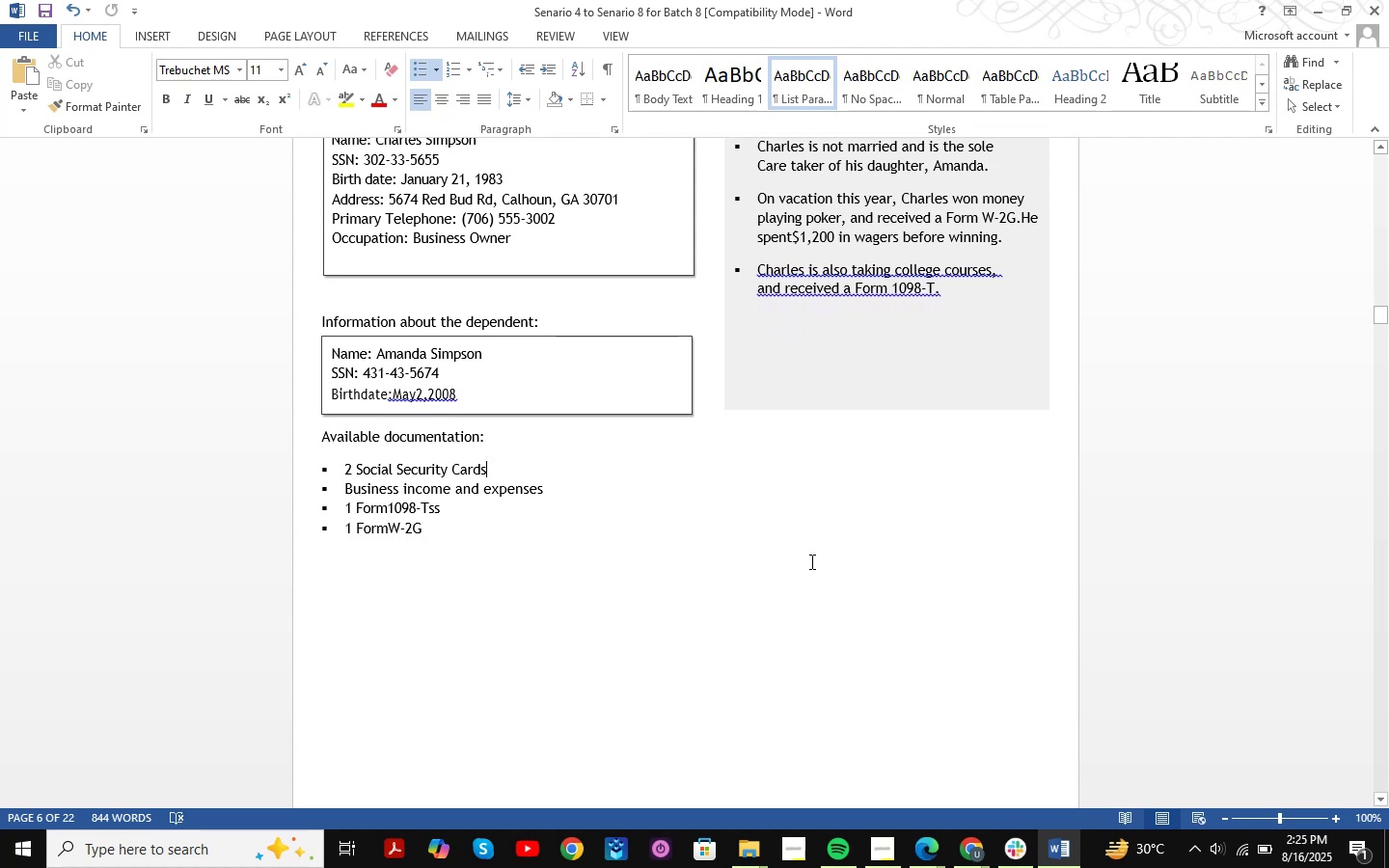 
scroll: coordinate [788, 483], scroll_direction: up, amount: 4.0
 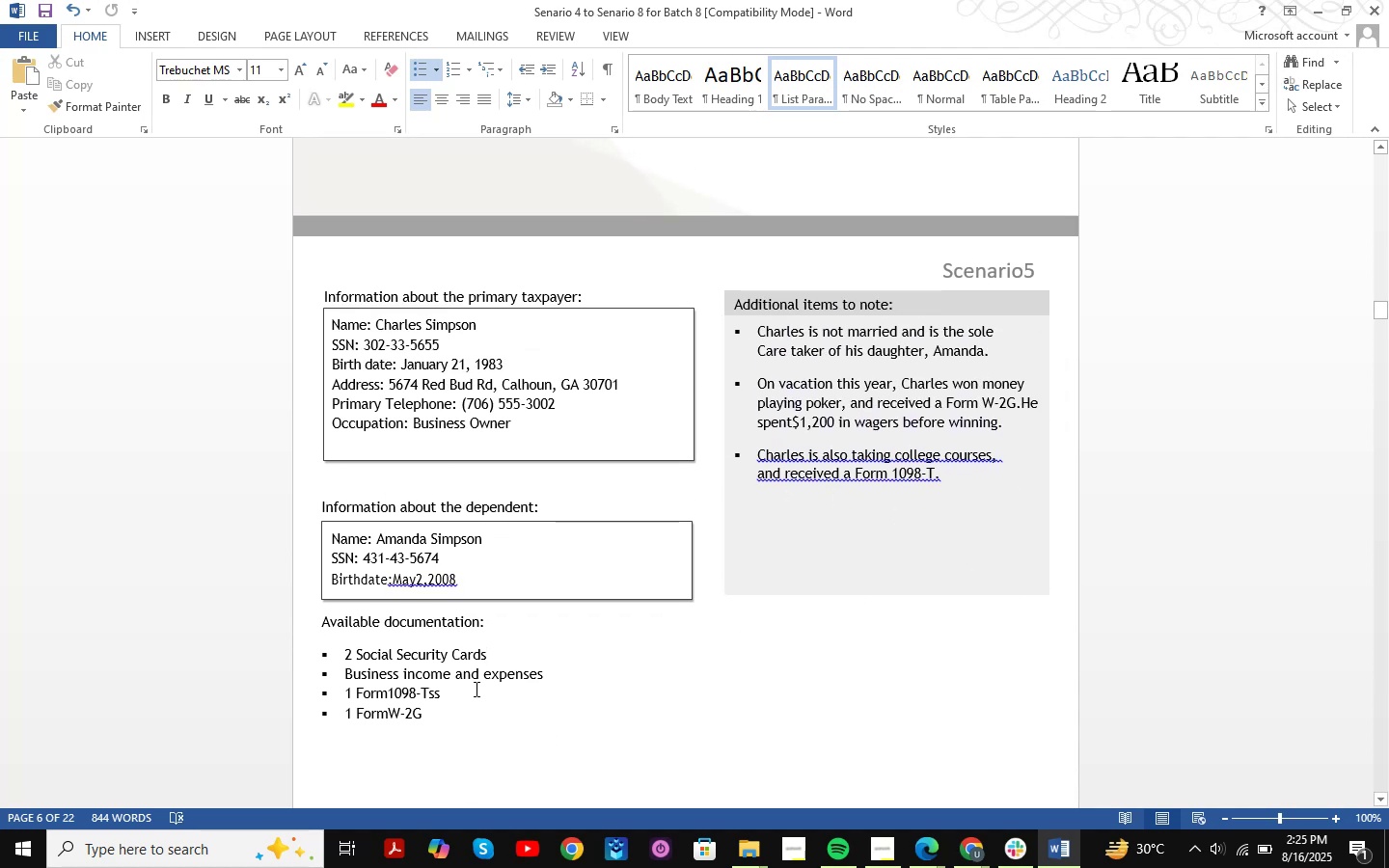 
wait(5.53)
 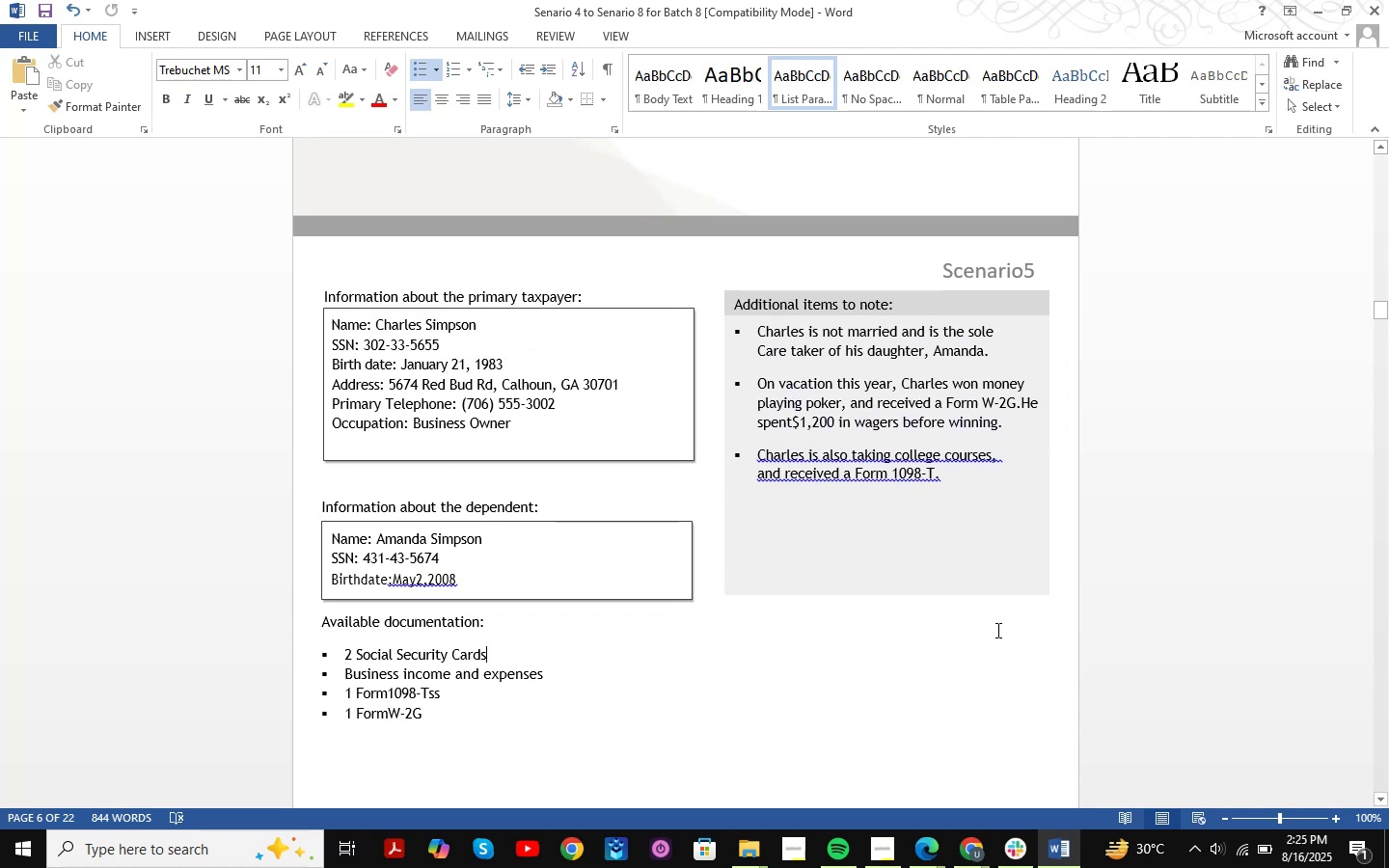 
left_click_drag(start_coordinate=[342, 714], to_coordinate=[429, 715])
 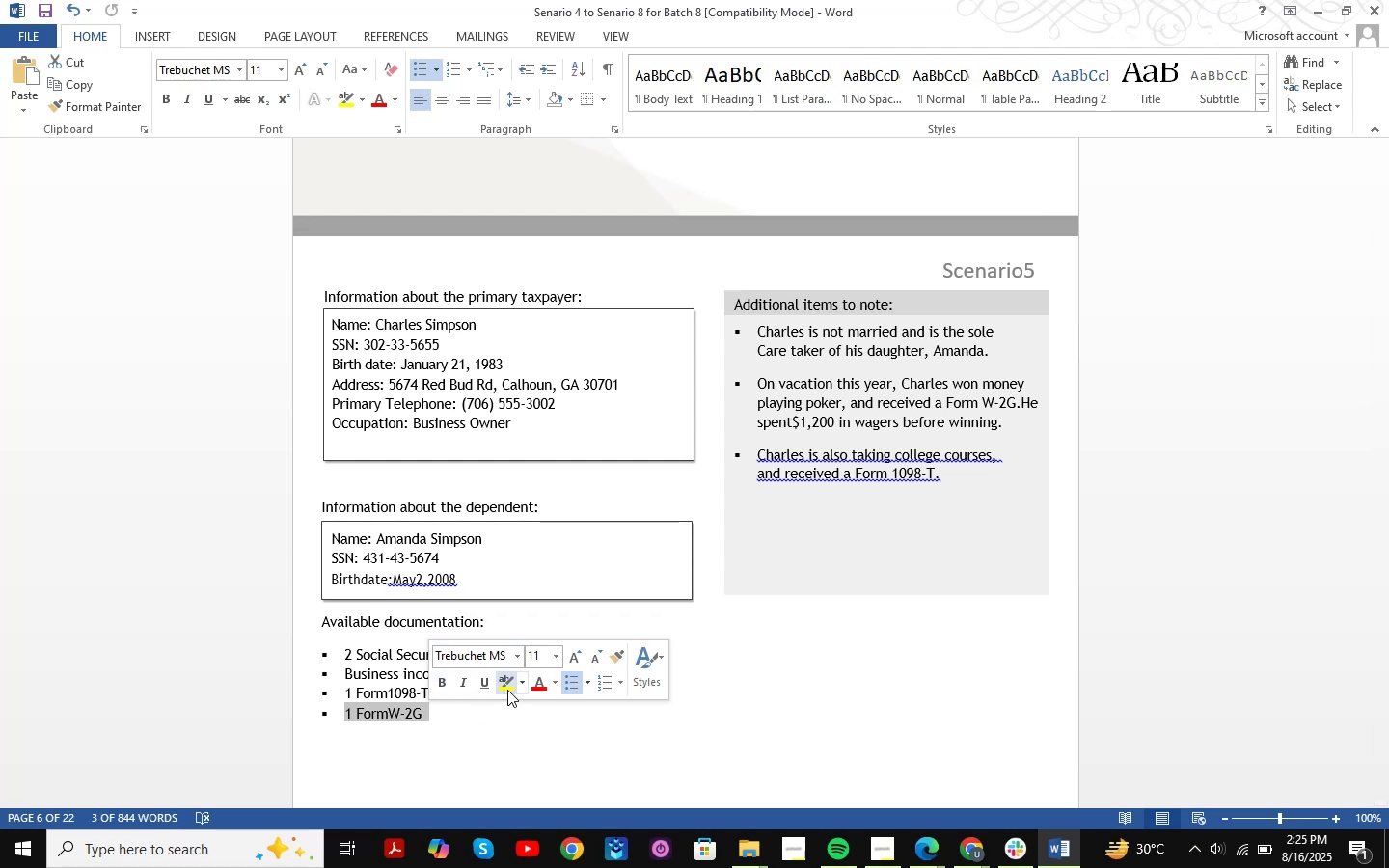 
left_click([507, 690])
 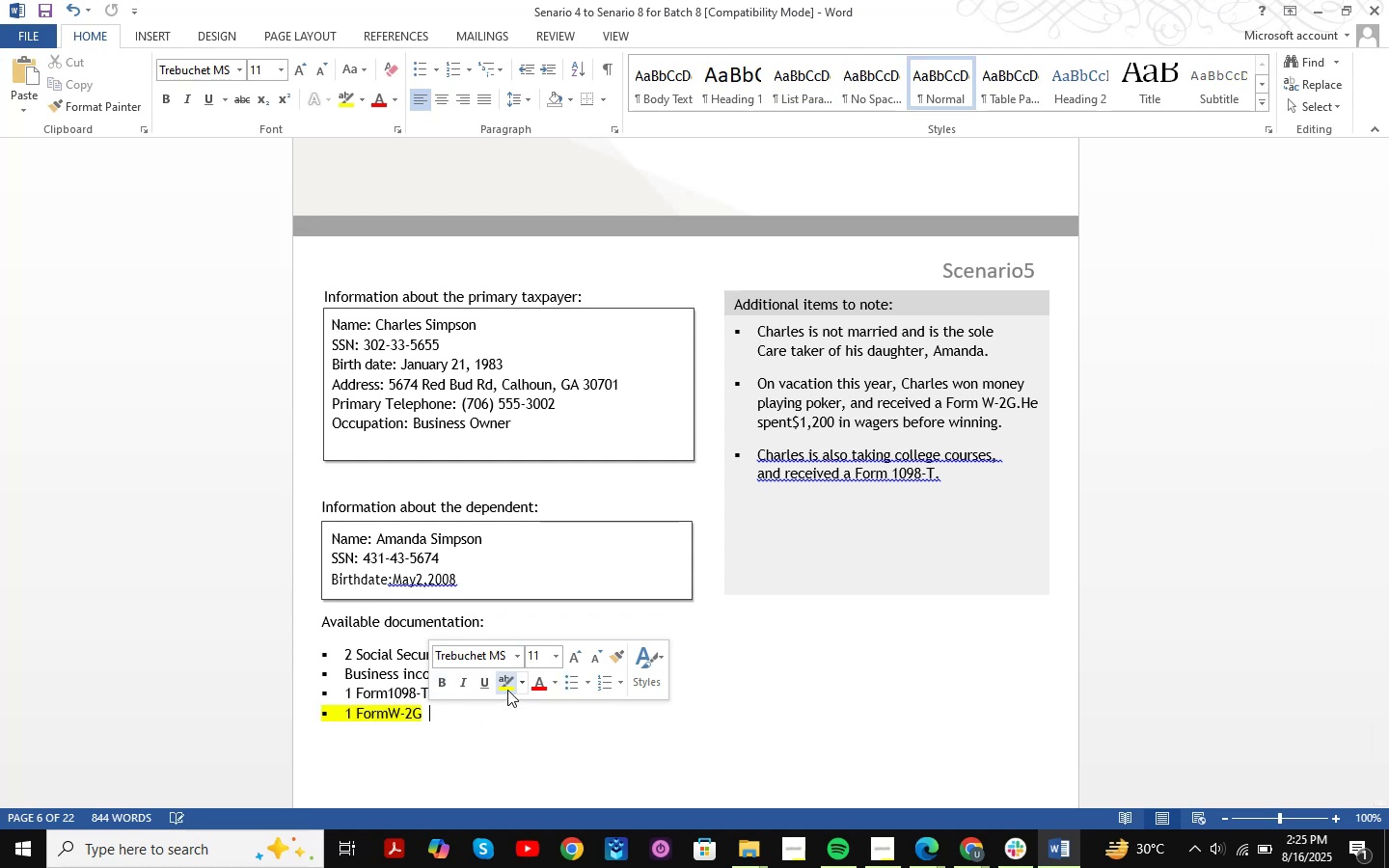 
left_click([486, 713])
 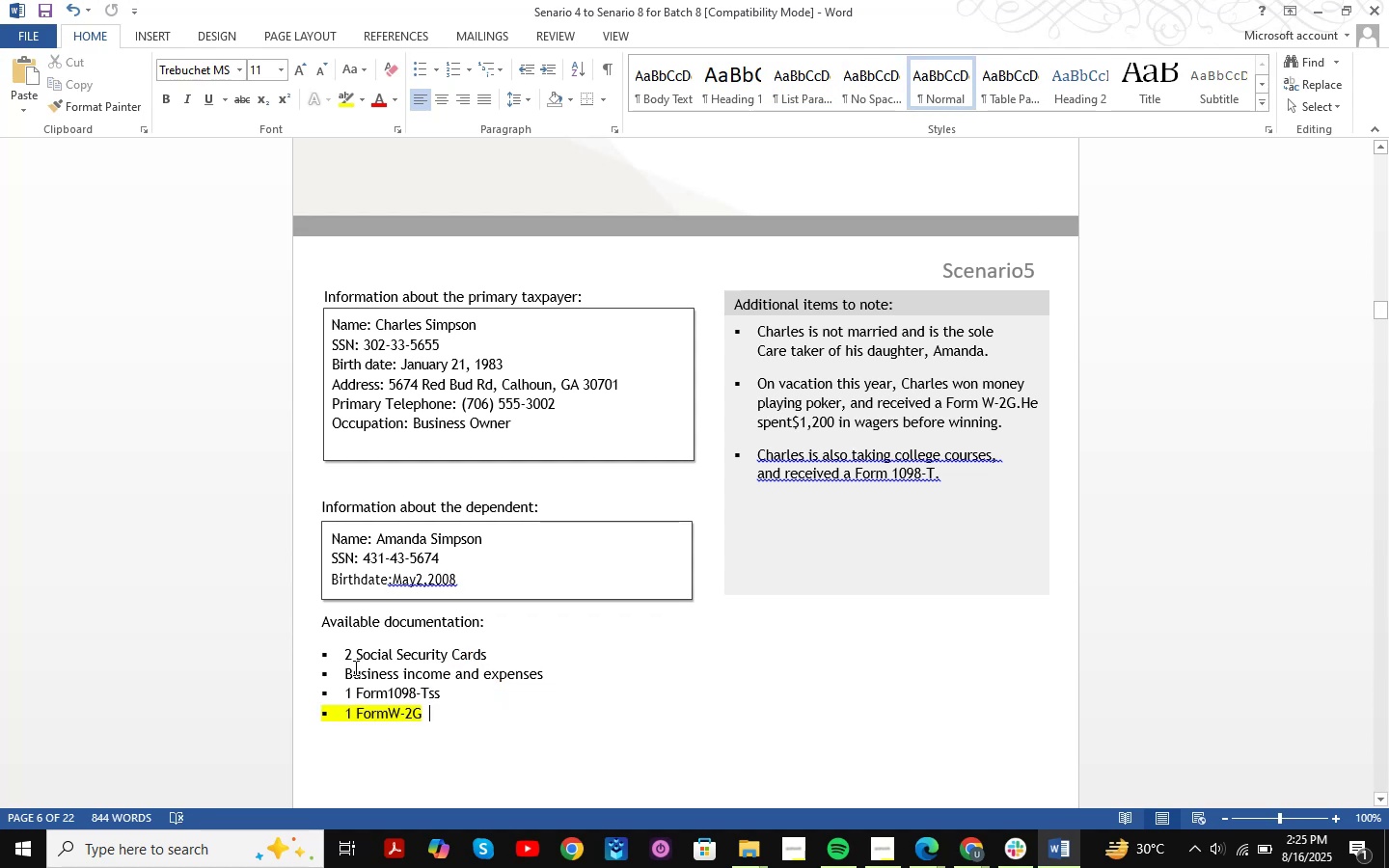 
scroll: coordinate [526, 514], scroll_direction: down, amount: 3.0
 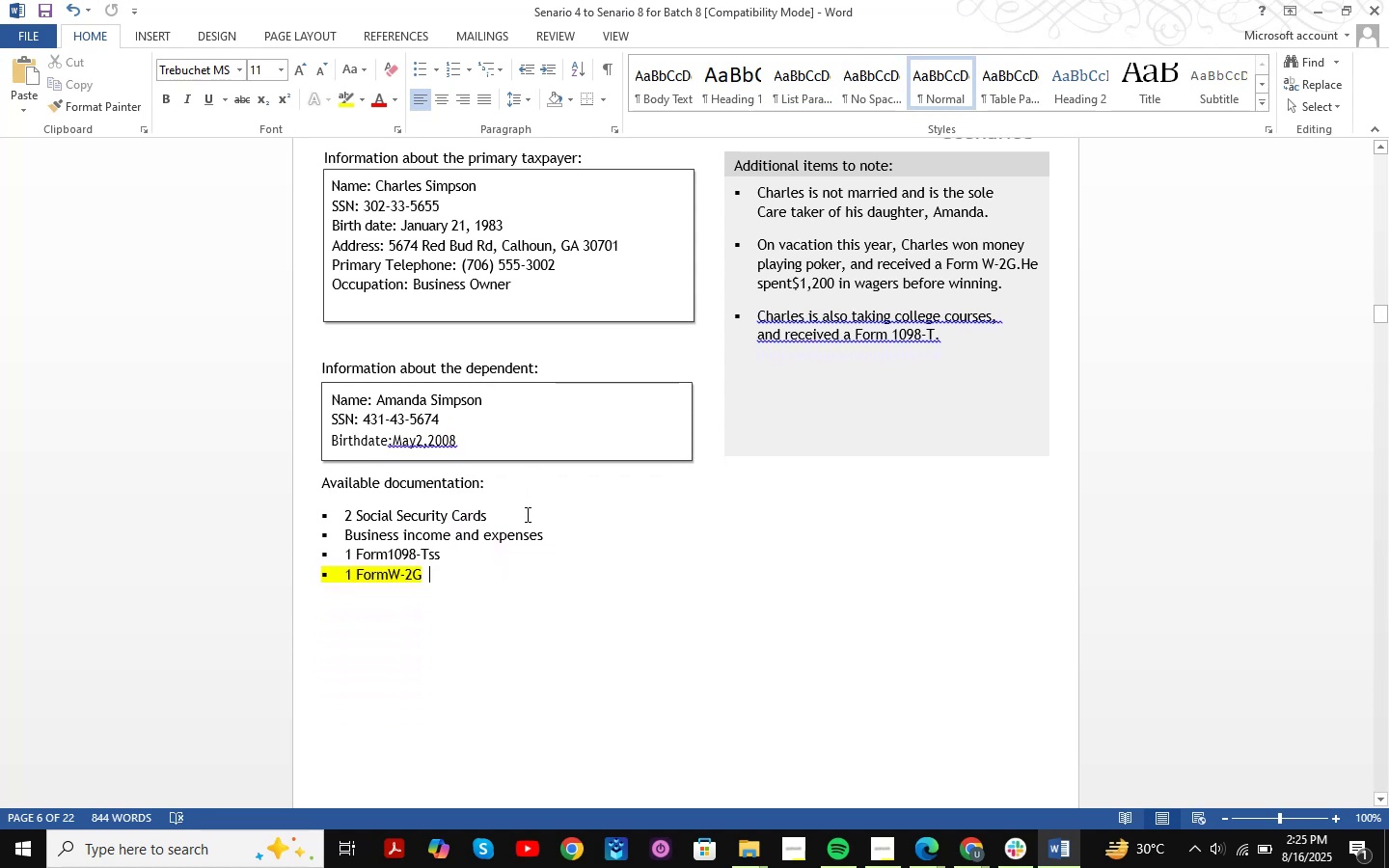 
left_click_drag(start_coordinate=[341, 528], to_coordinate=[544, 539])
 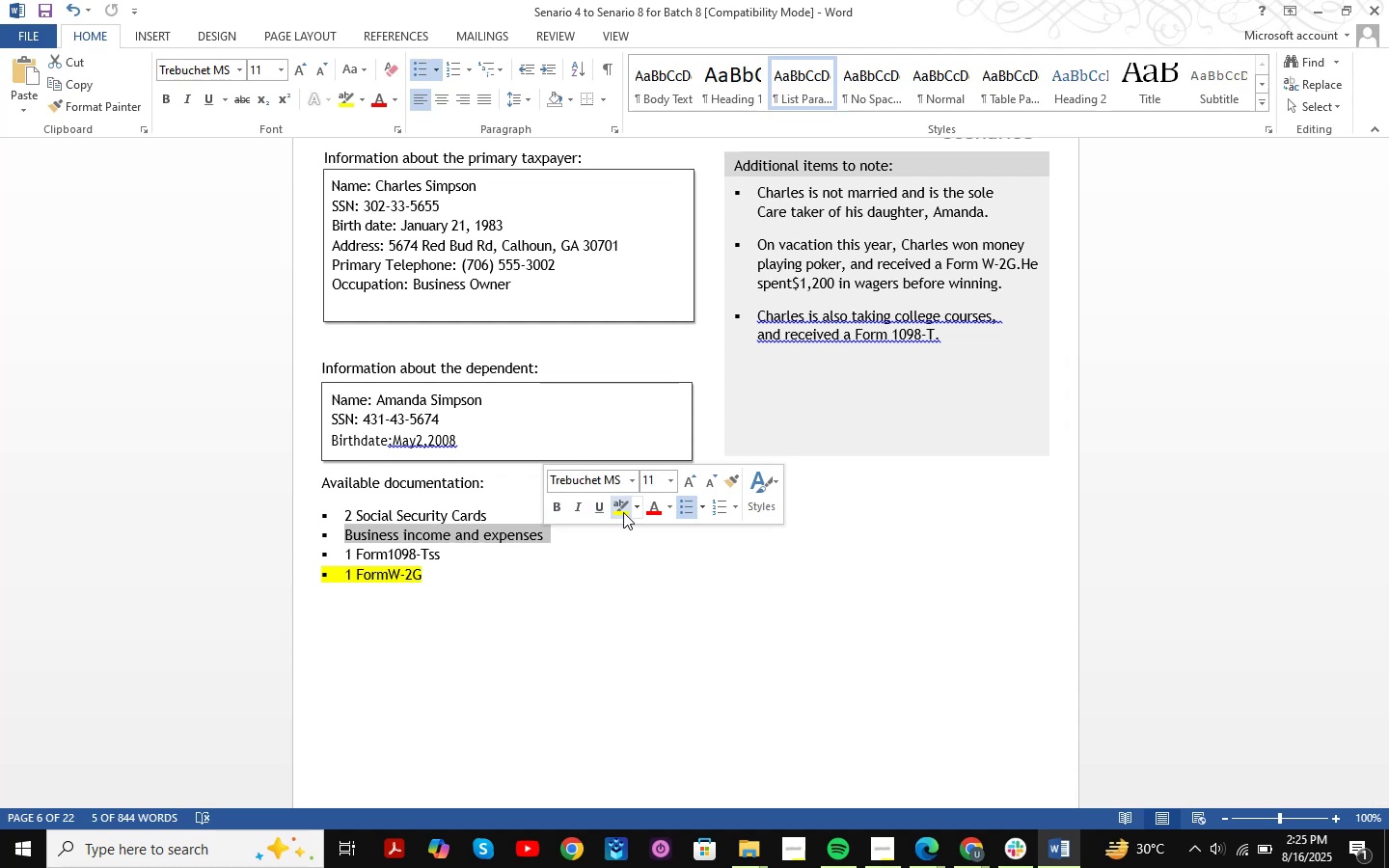 
double_click([572, 631])
 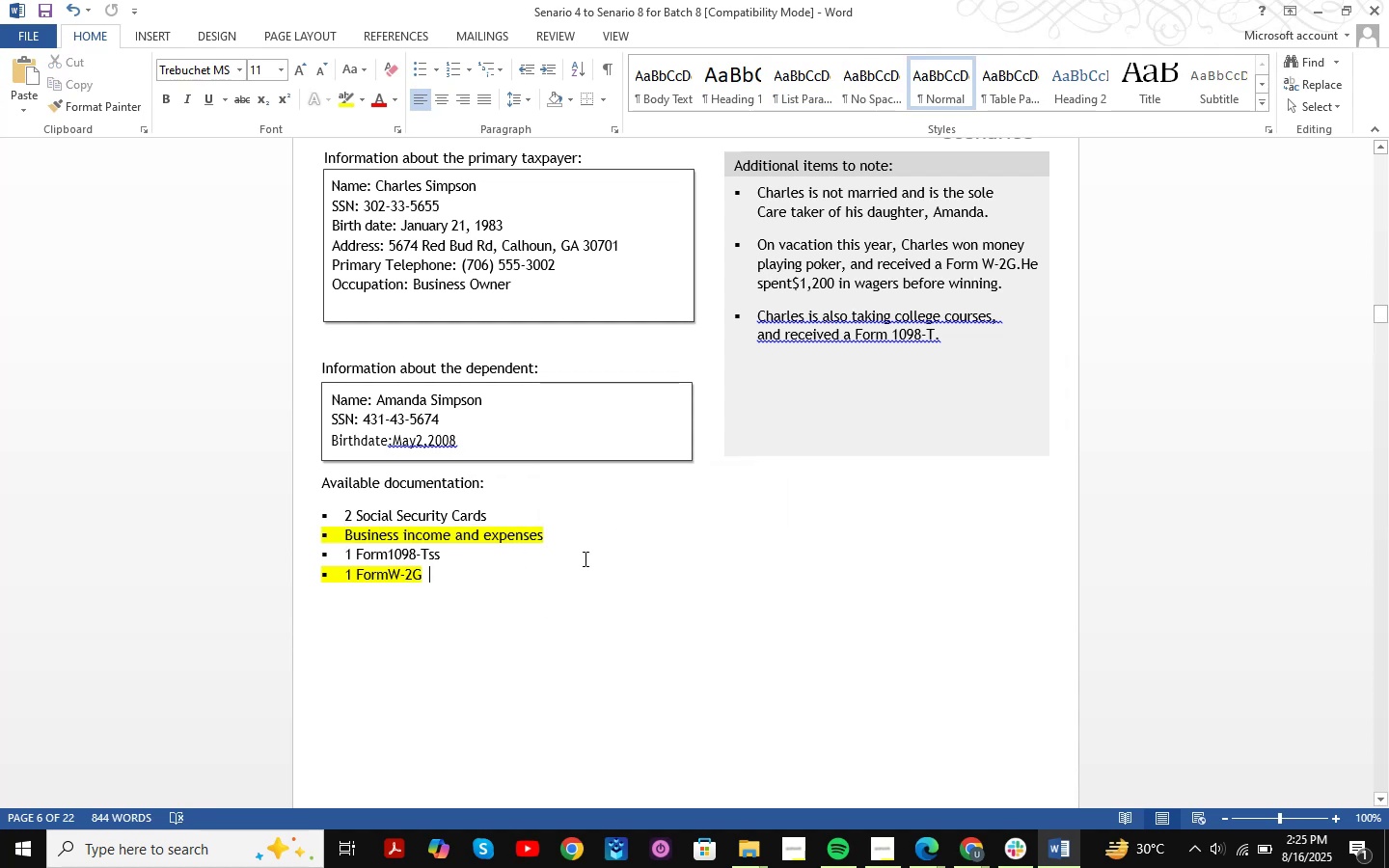 
wait(8.81)
 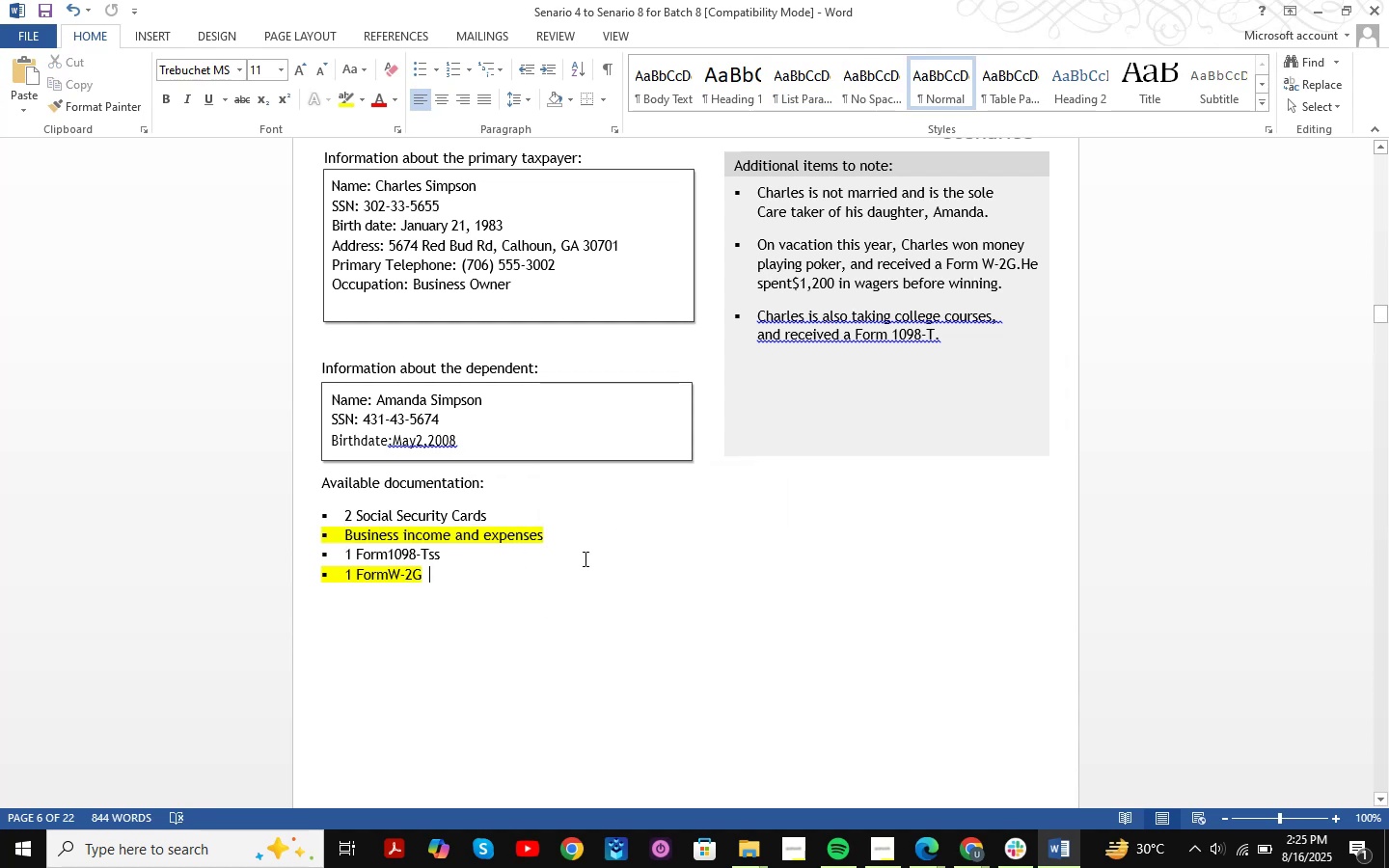 
scroll: coordinate [658, 437], scroll_direction: down, amount: 2.0
 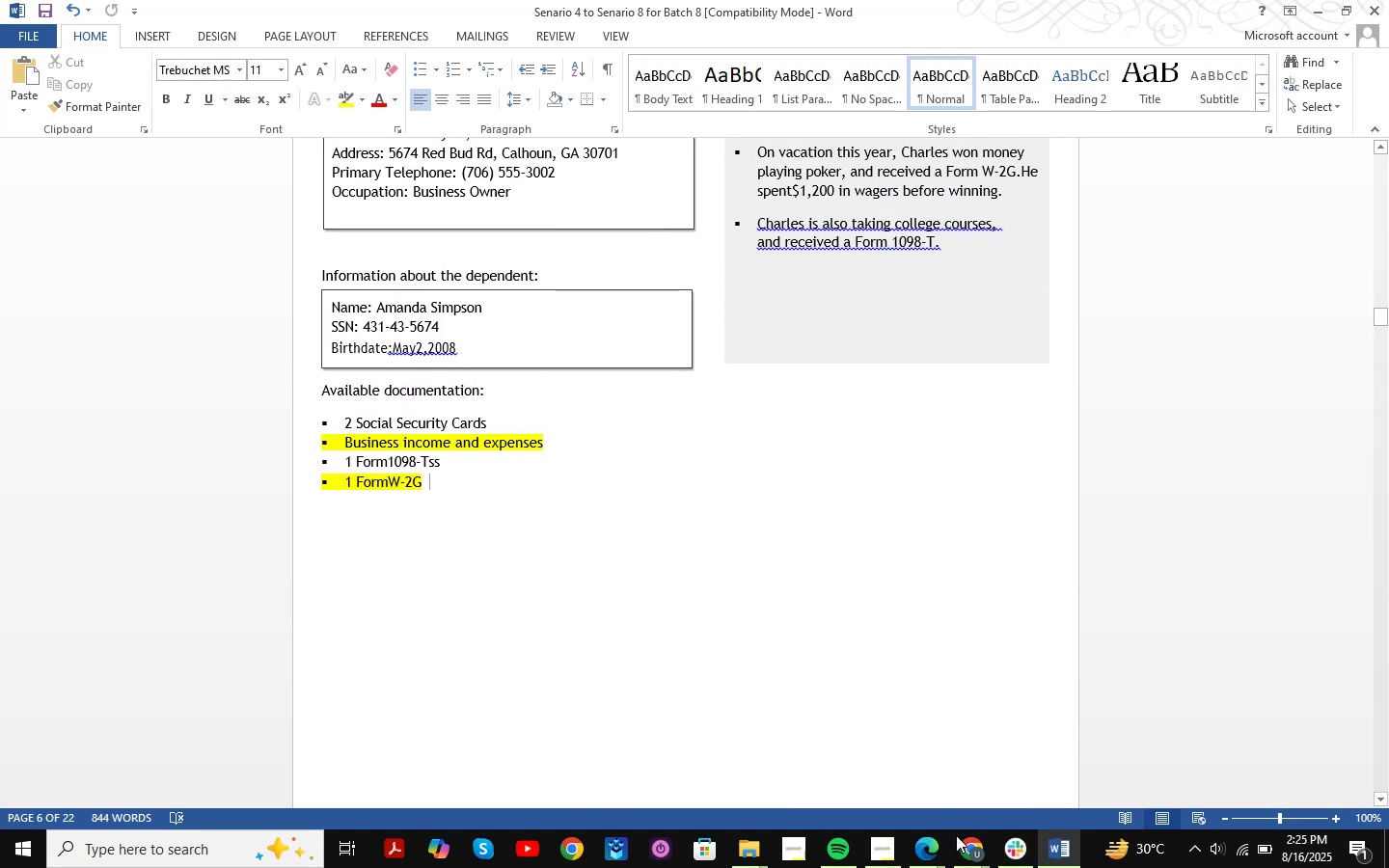 
left_click([979, 850])
 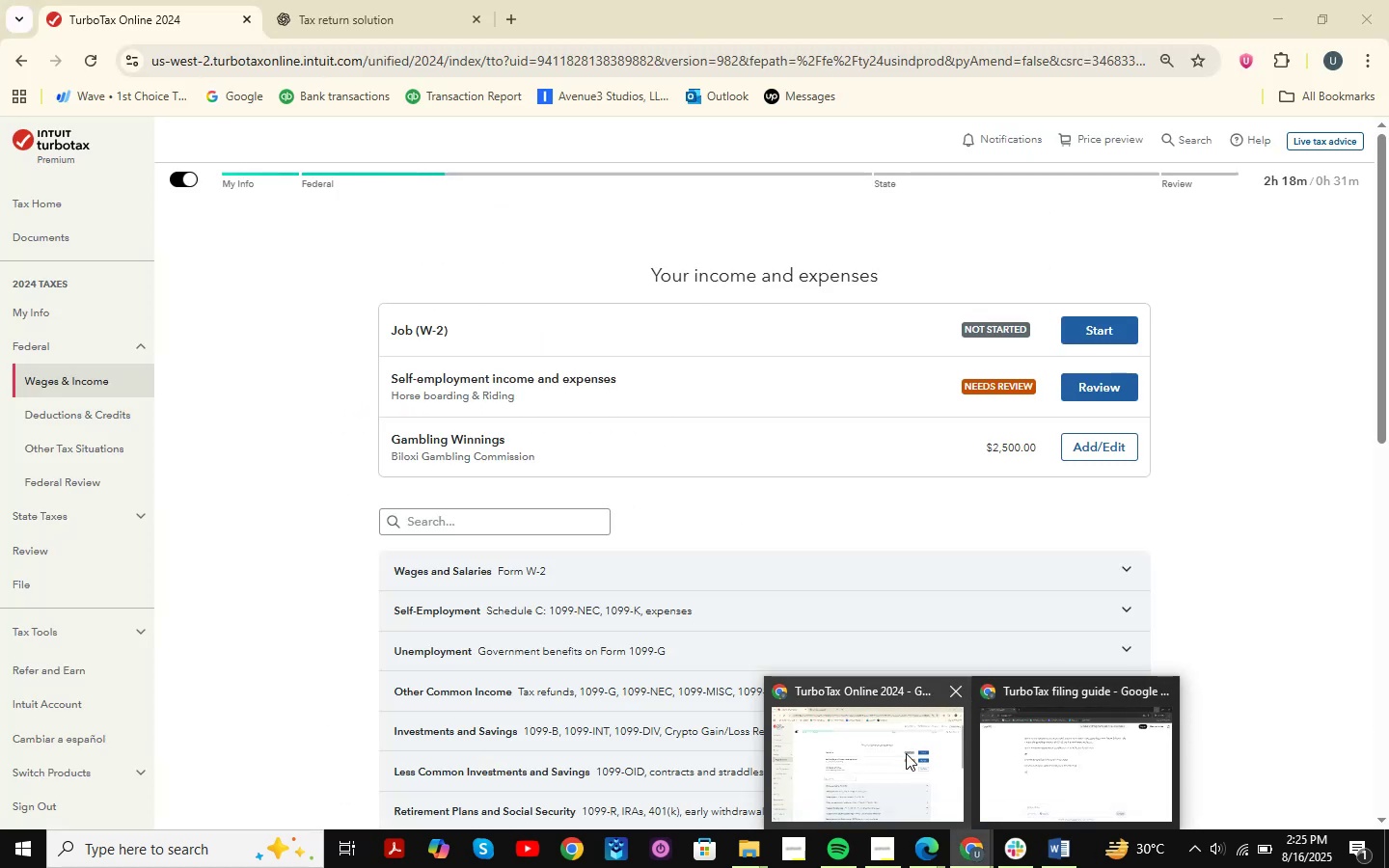 
left_click([906, 753])
 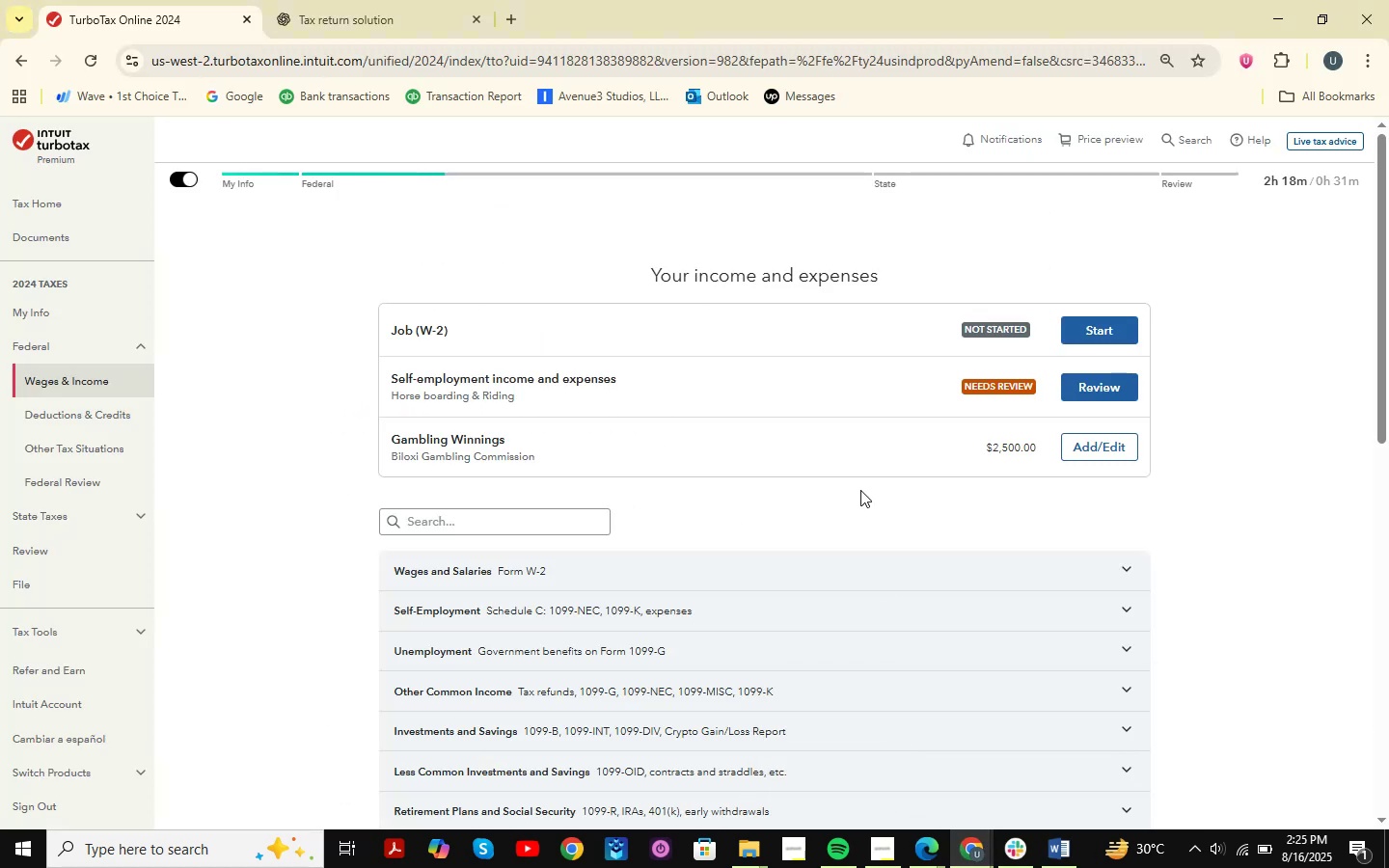 
scroll: coordinate [860, 490], scroll_direction: down, amount: 3.0
 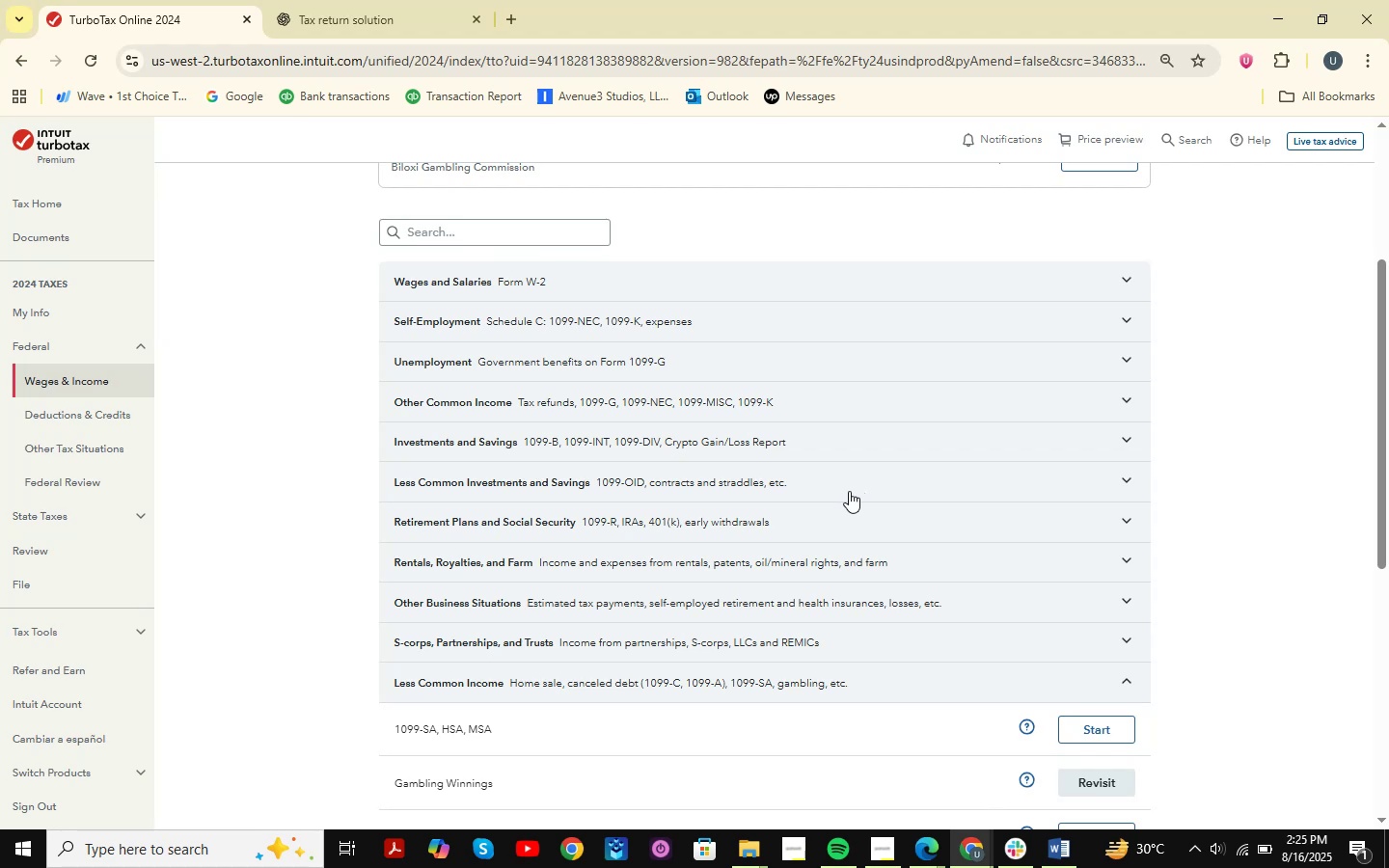 
double_click([975, 857])
 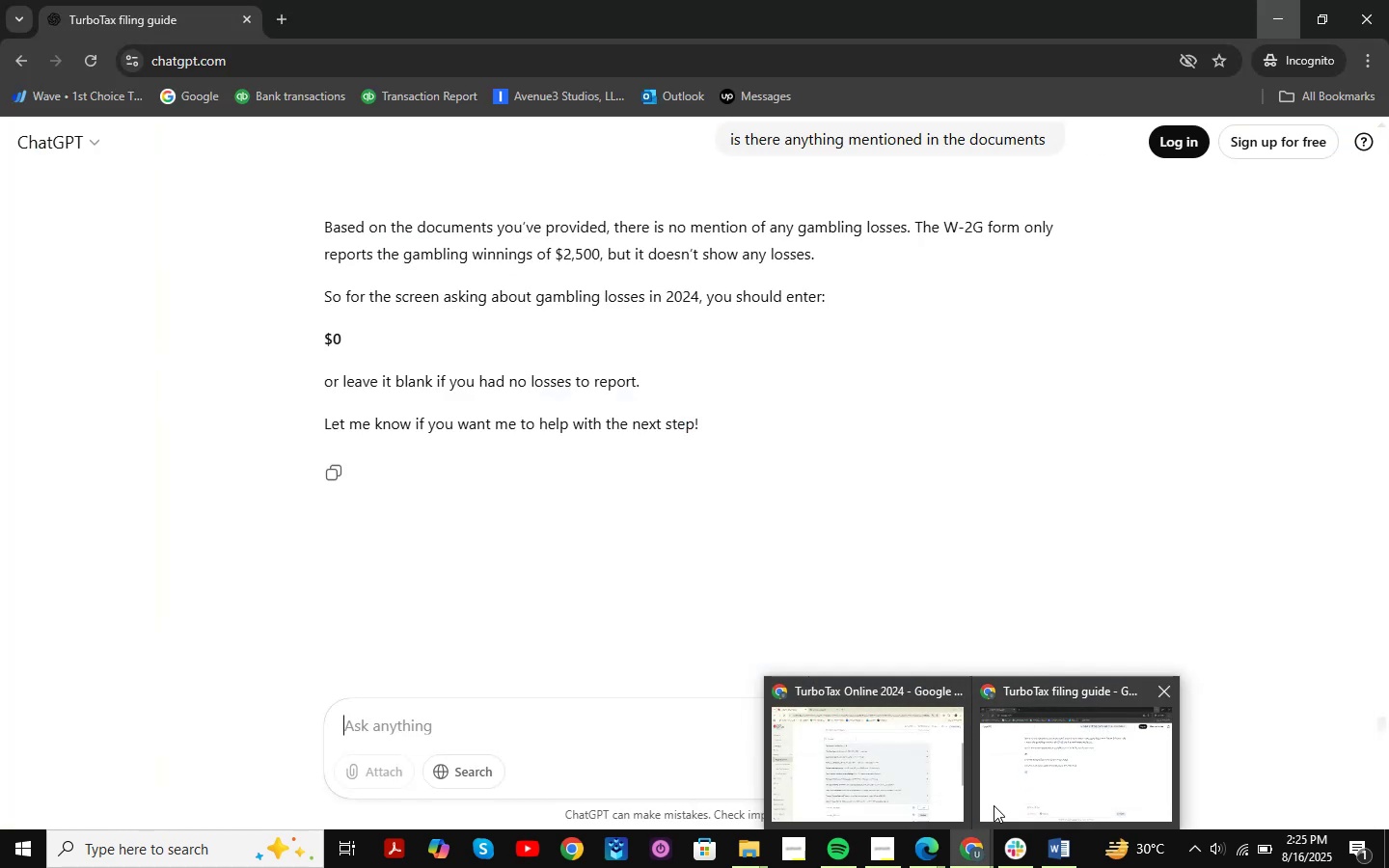 
left_click([1056, 852])
 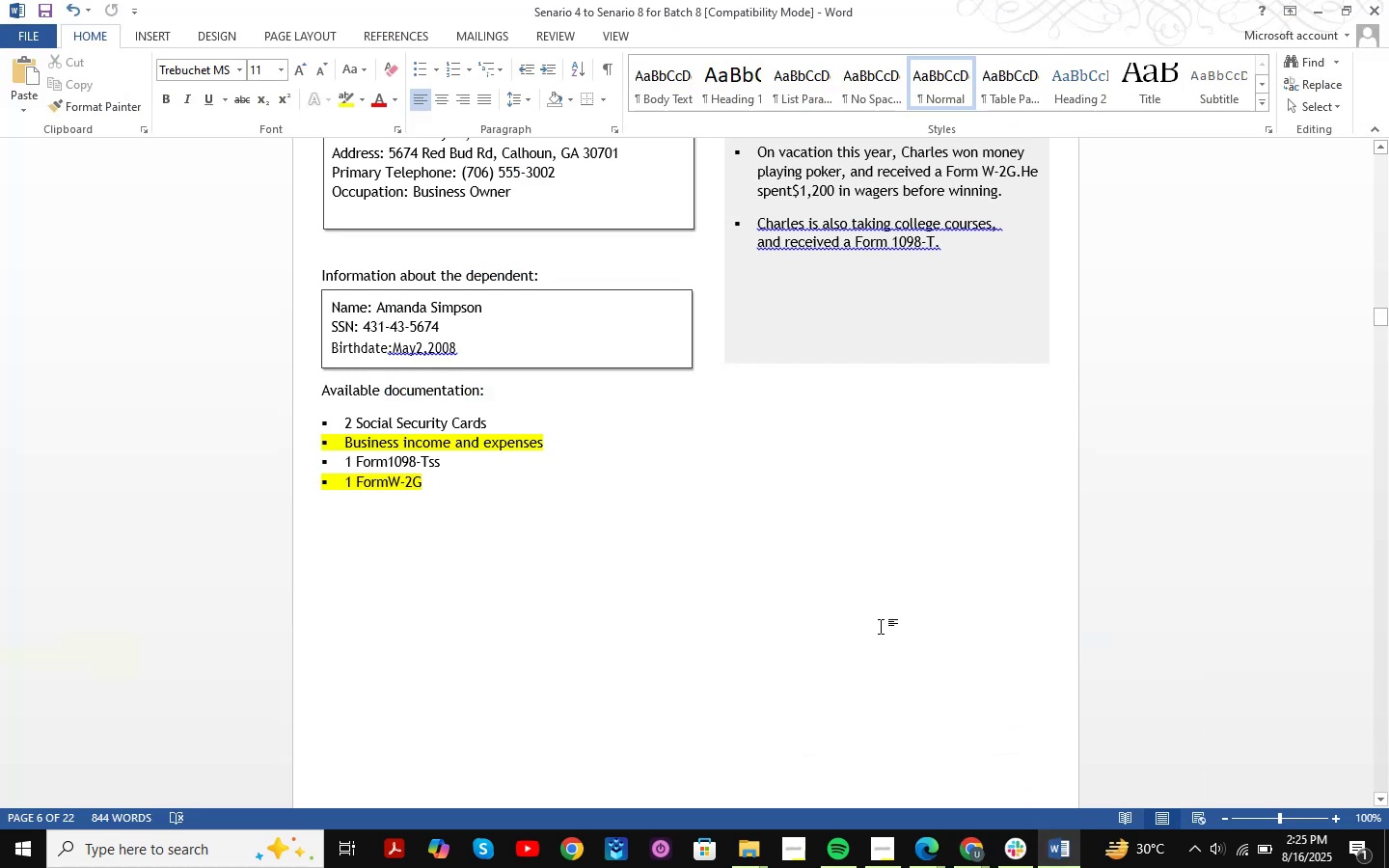 
key(Meta+MetaLeft)
 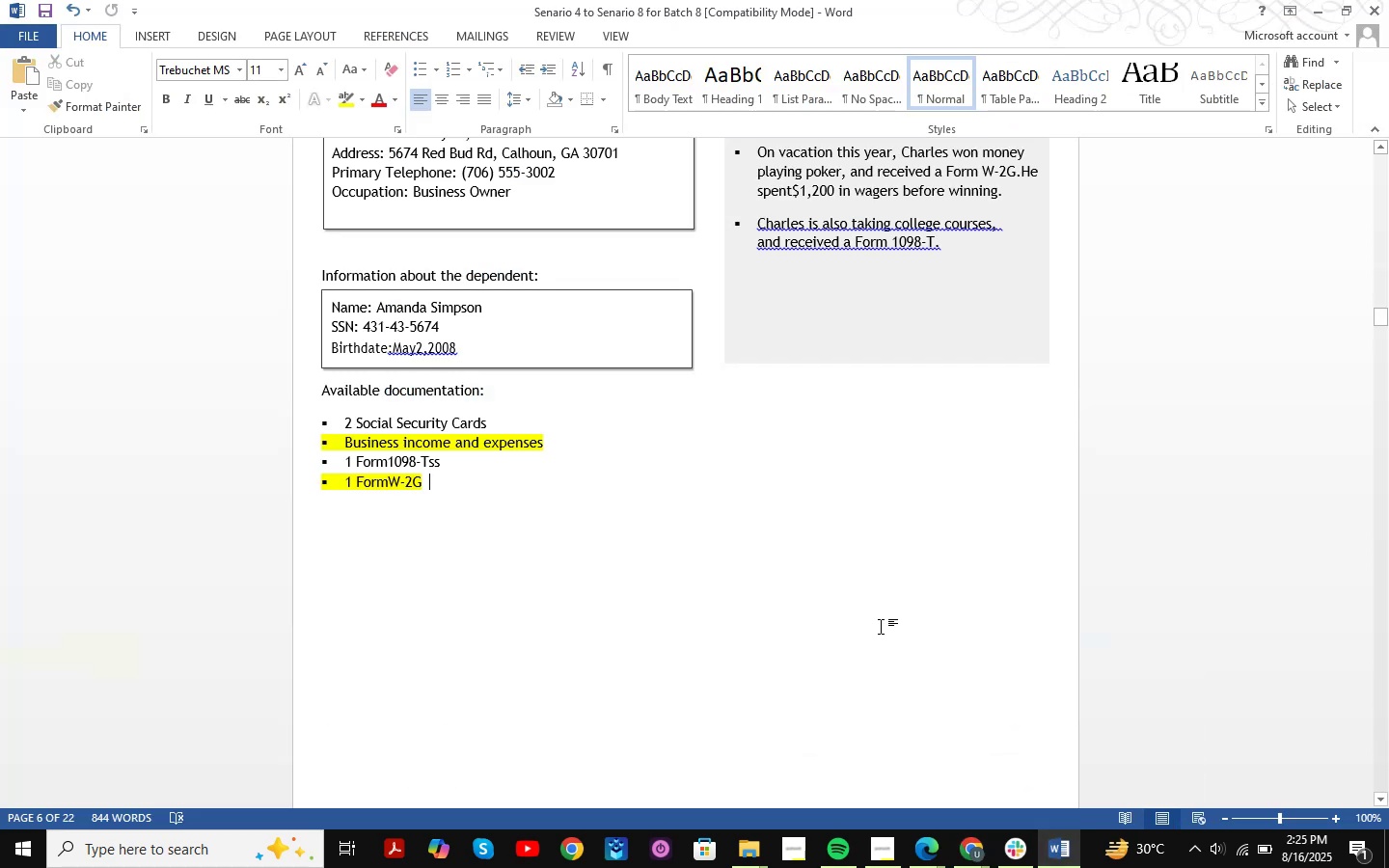 
key(Meta+Shift+ShiftLeft)
 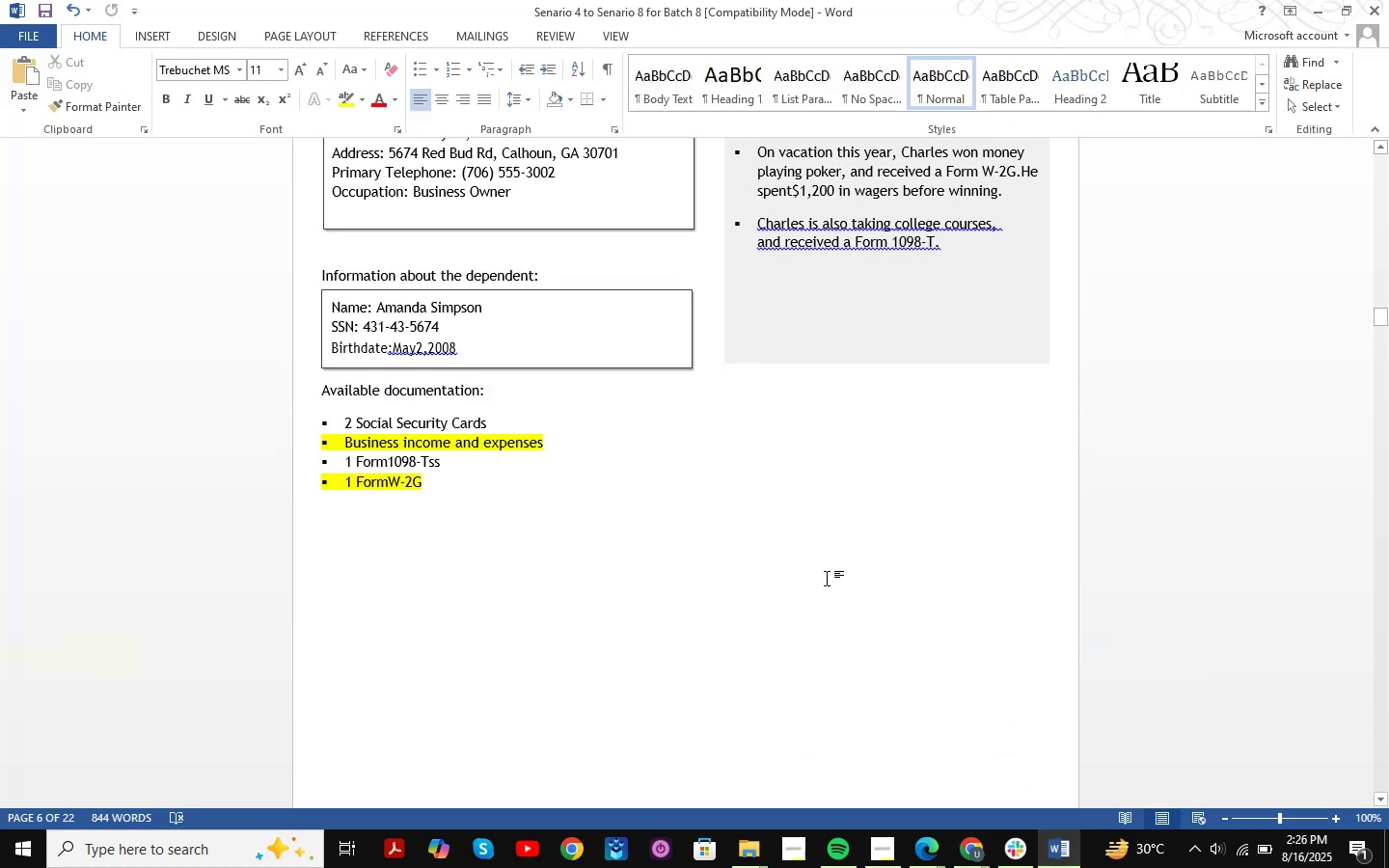 
key(Shift+ShiftLeft)
 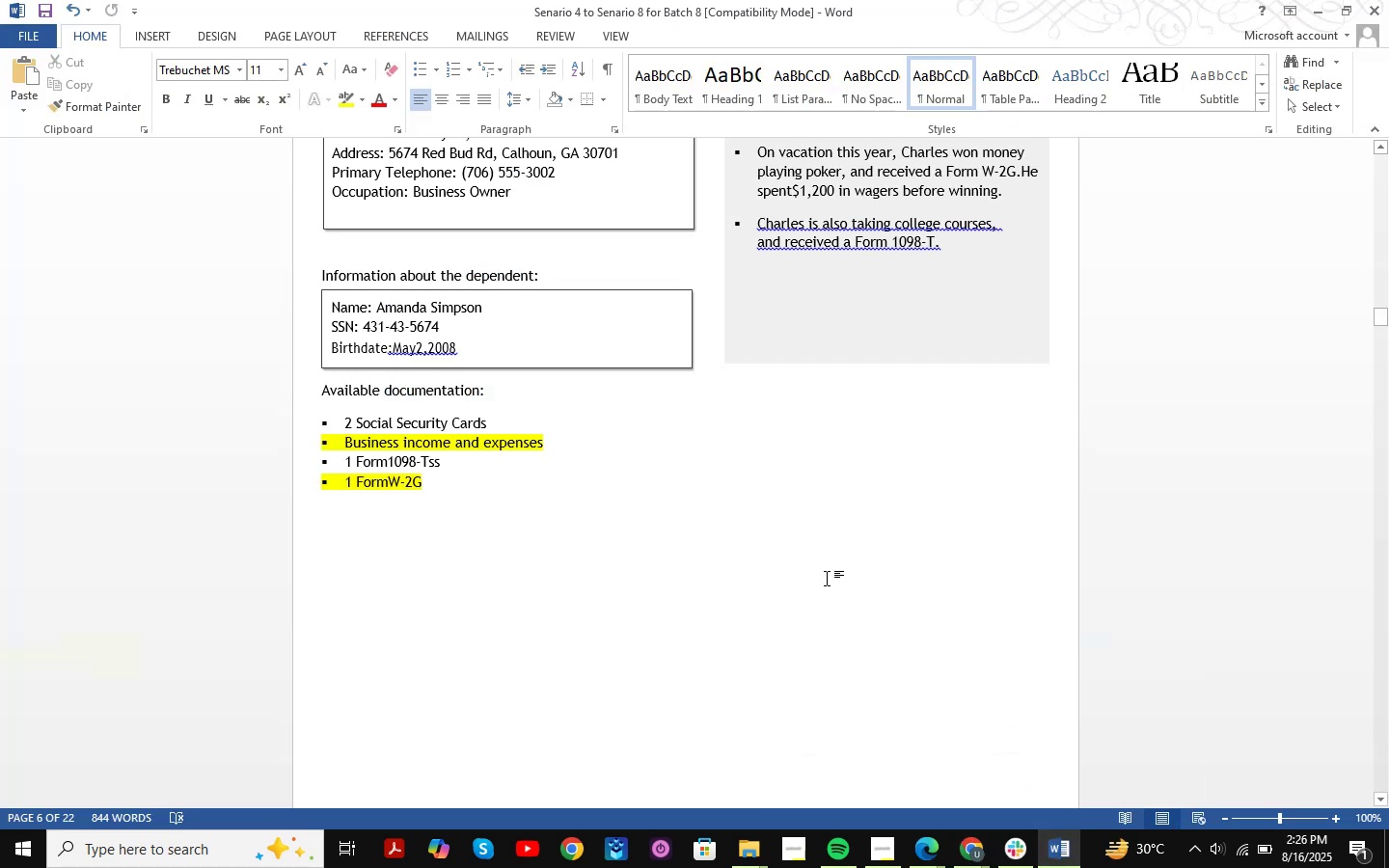 
key(Meta+Shift+MetaLeft)
 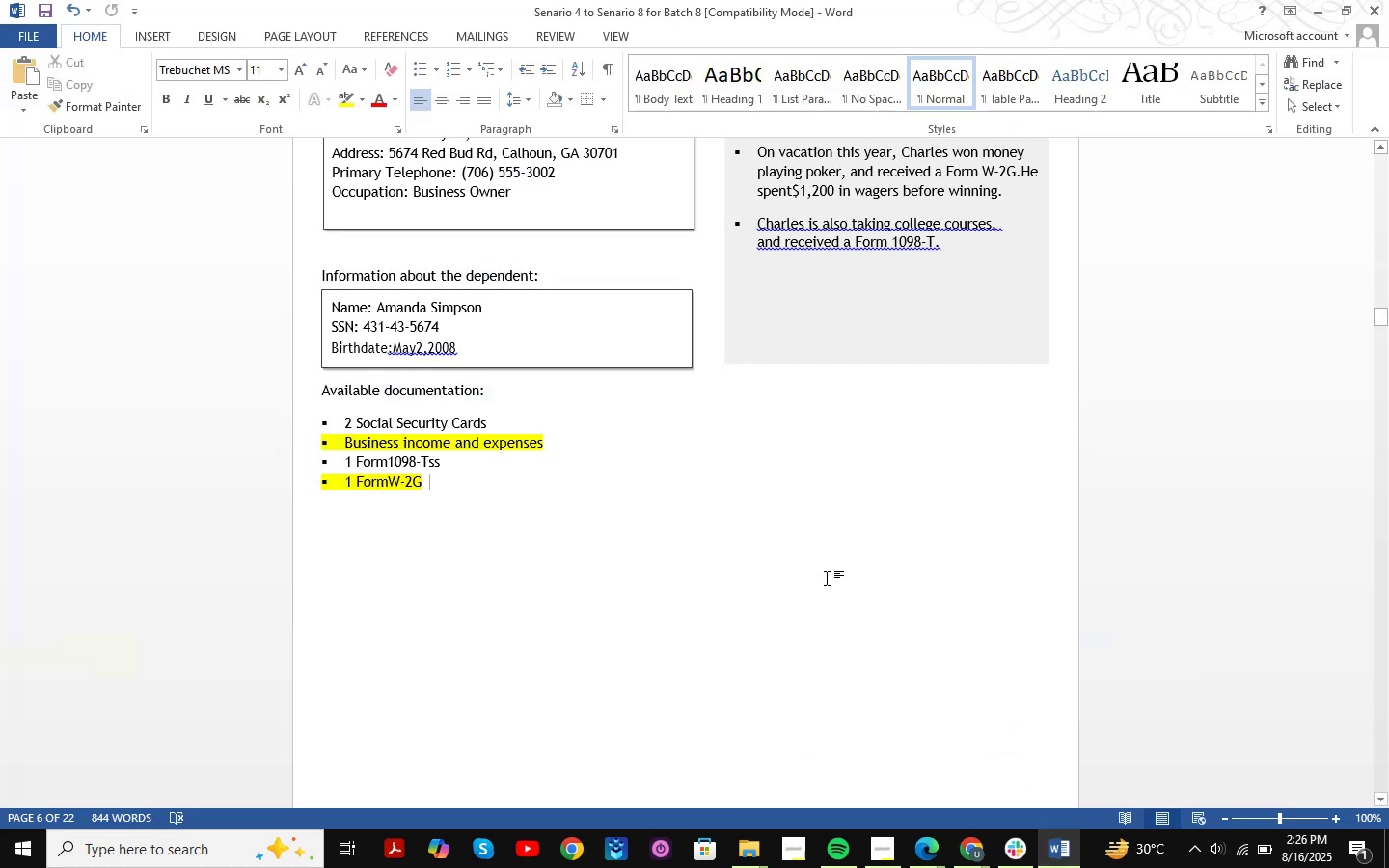 
key(Meta+Shift+S)
 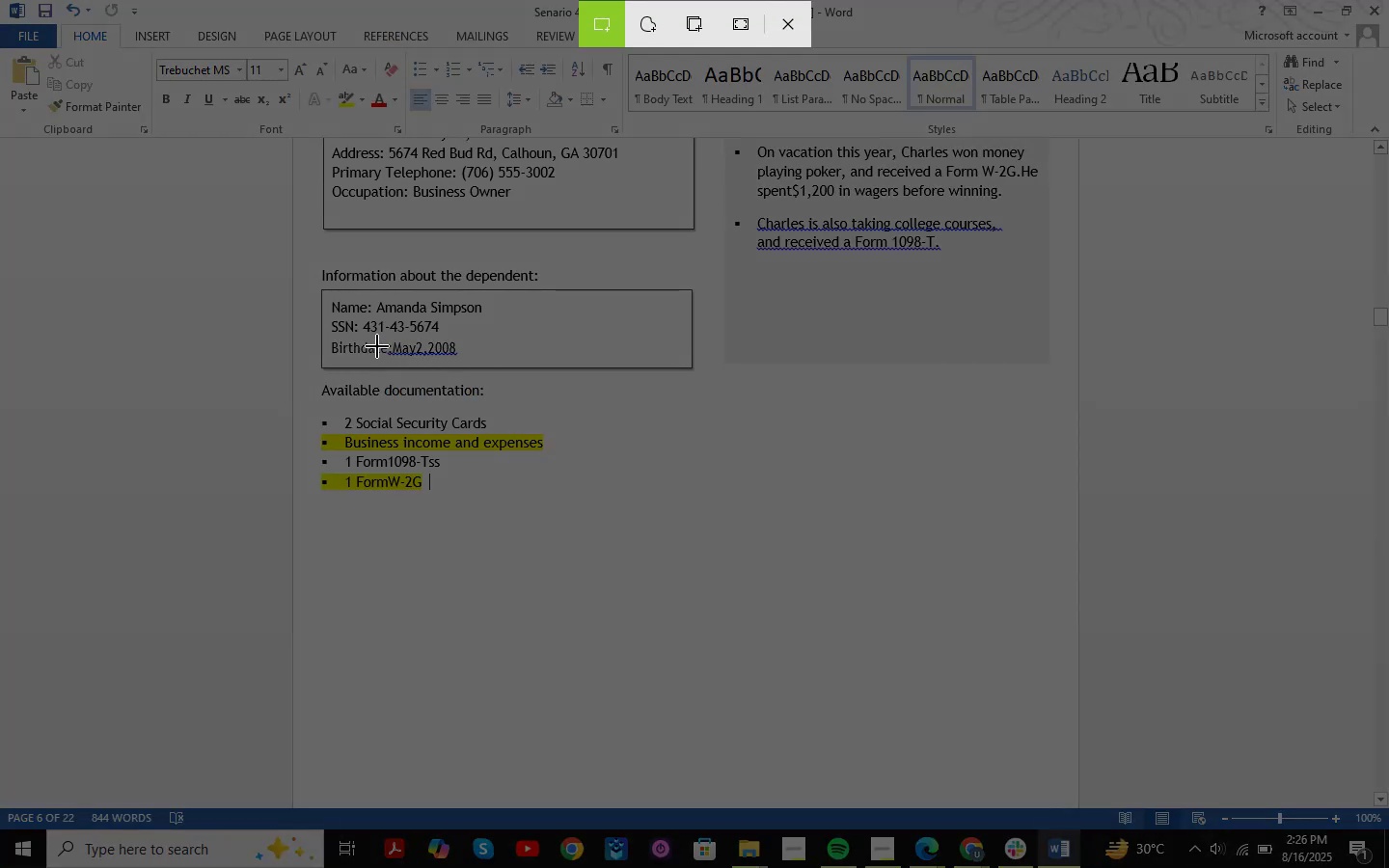 
left_click_drag(start_coordinate=[287, 366], to_coordinate=[1028, 694])
 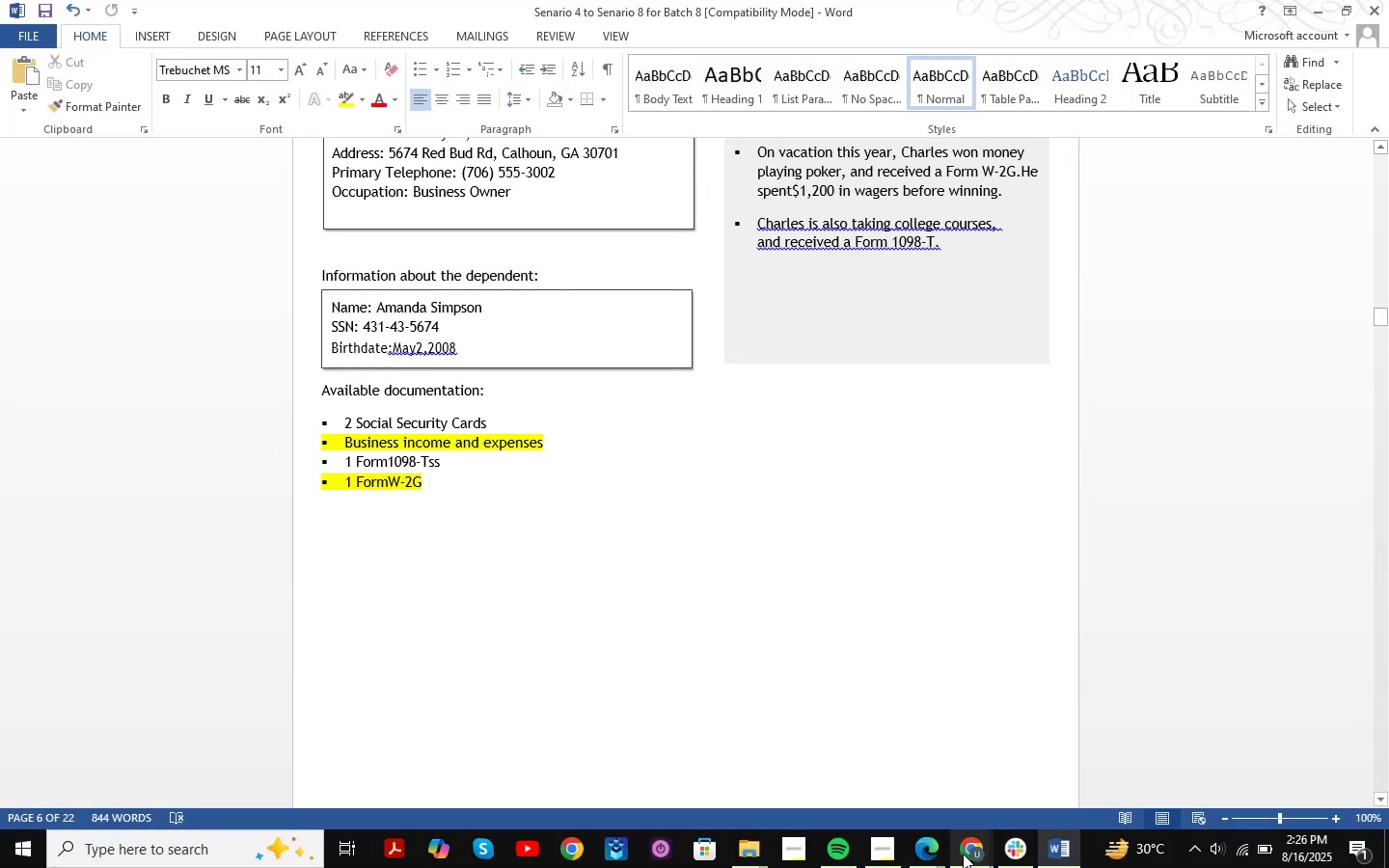 
left_click([928, 848])
 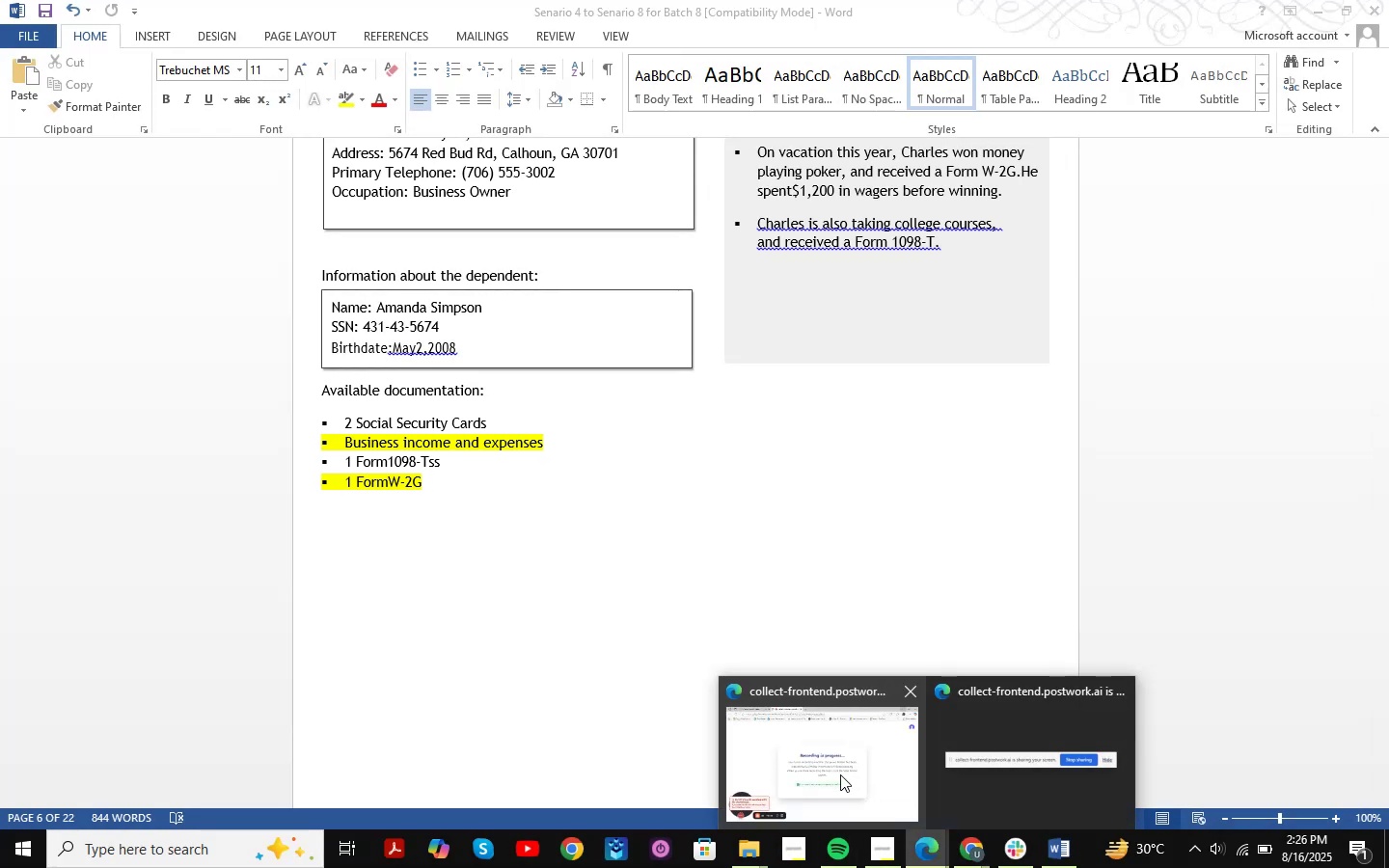 
left_click([840, 774])
 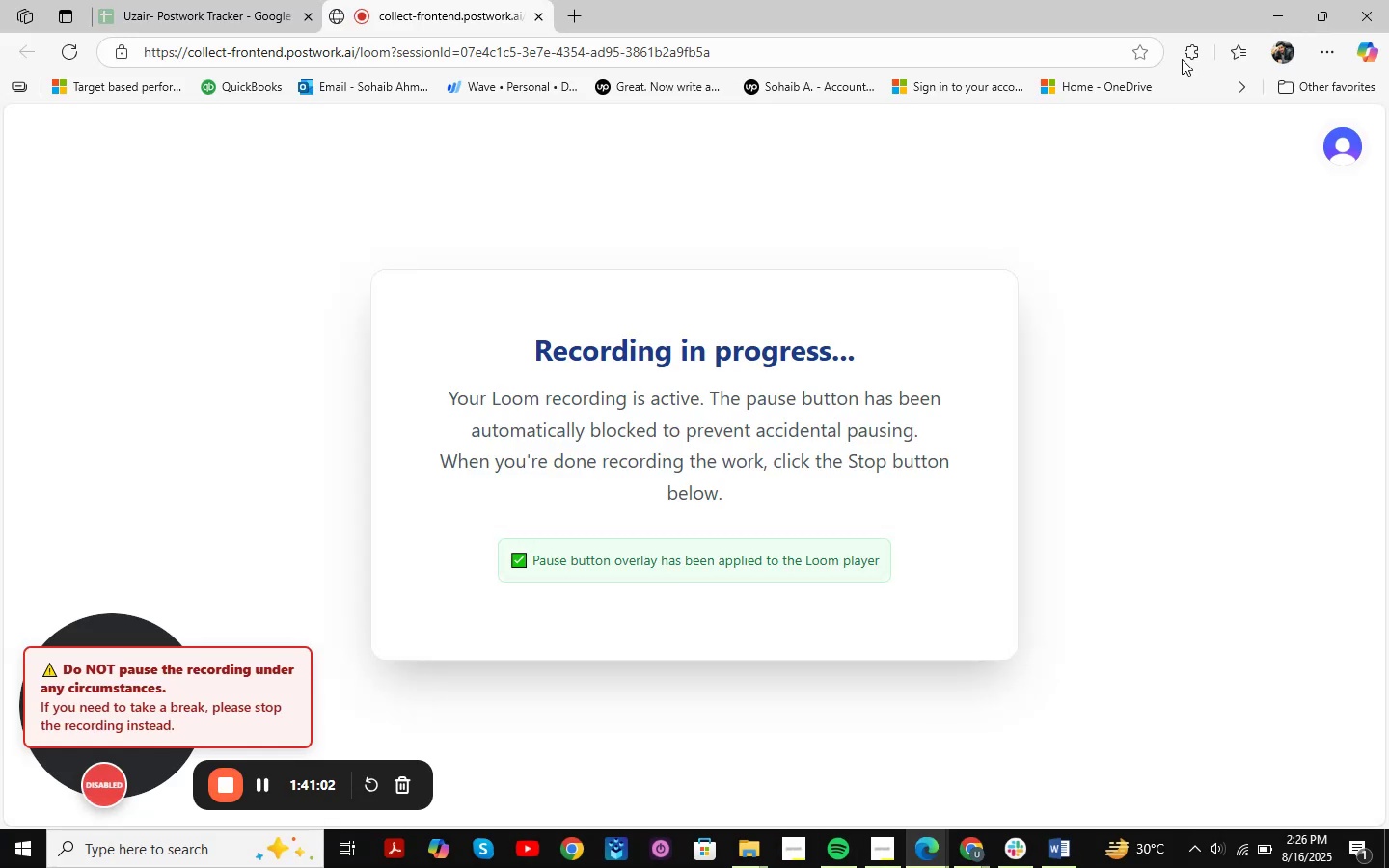 
left_click([1288, 0])
 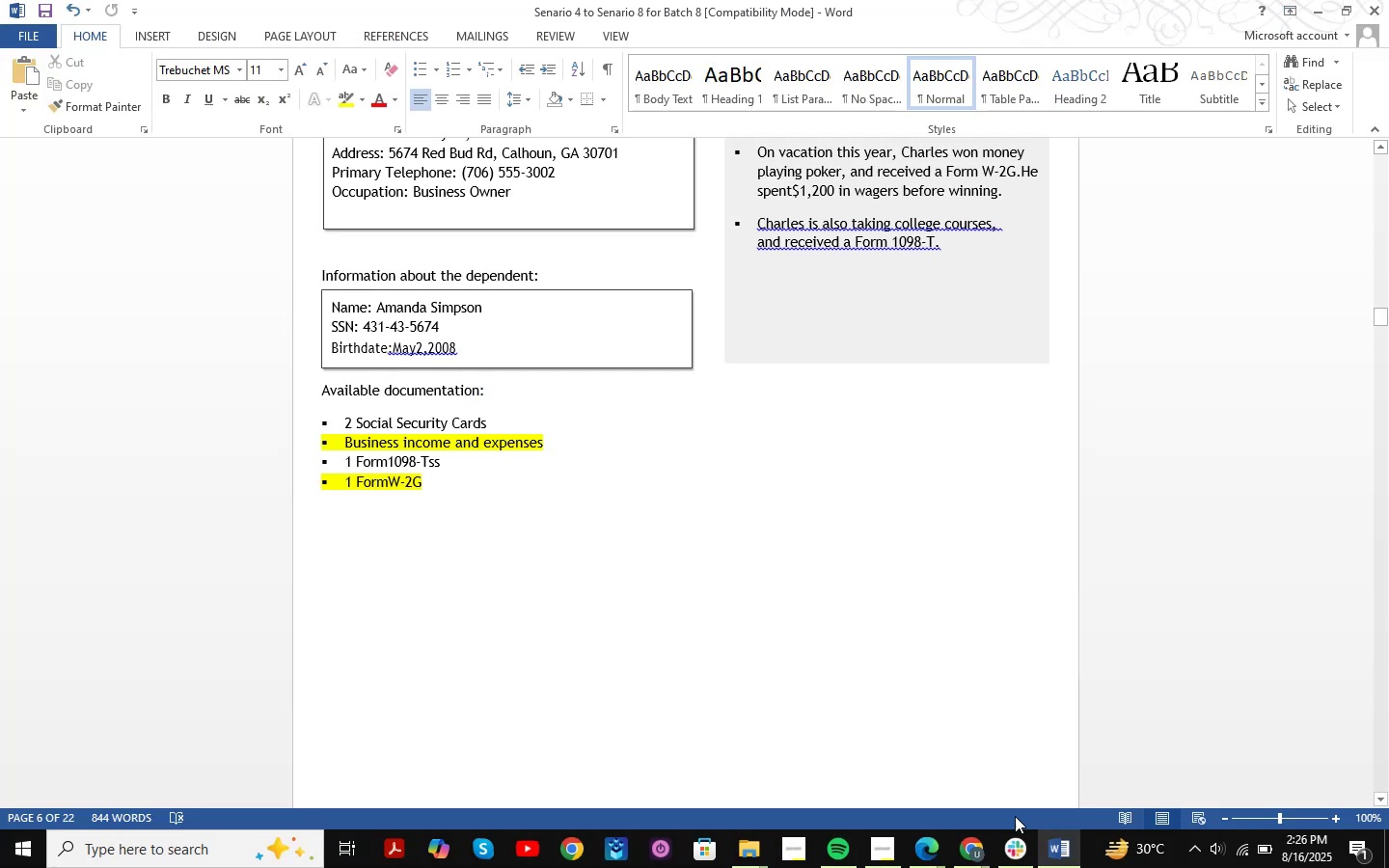 
left_click([977, 844])
 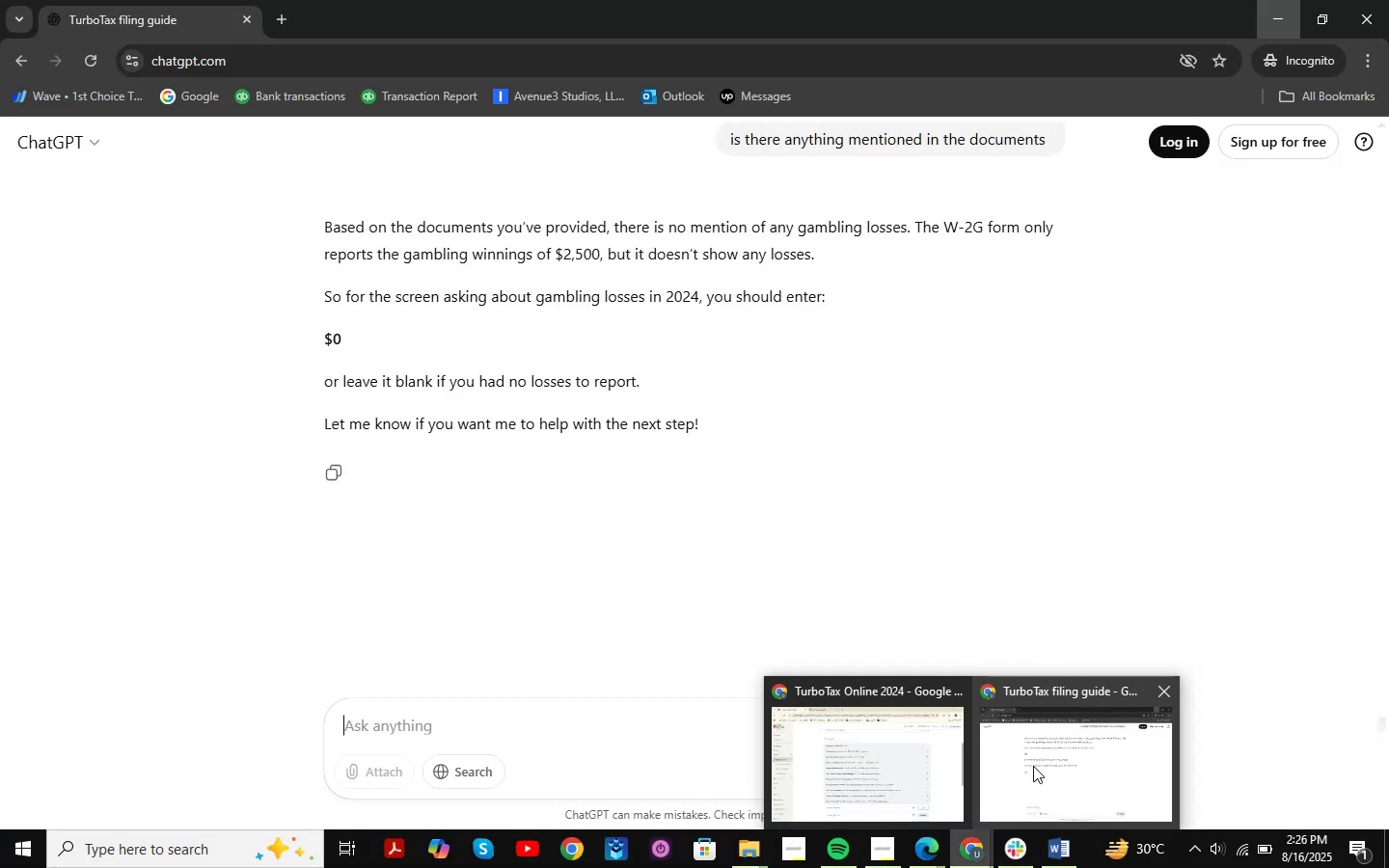 
left_click([1033, 766])
 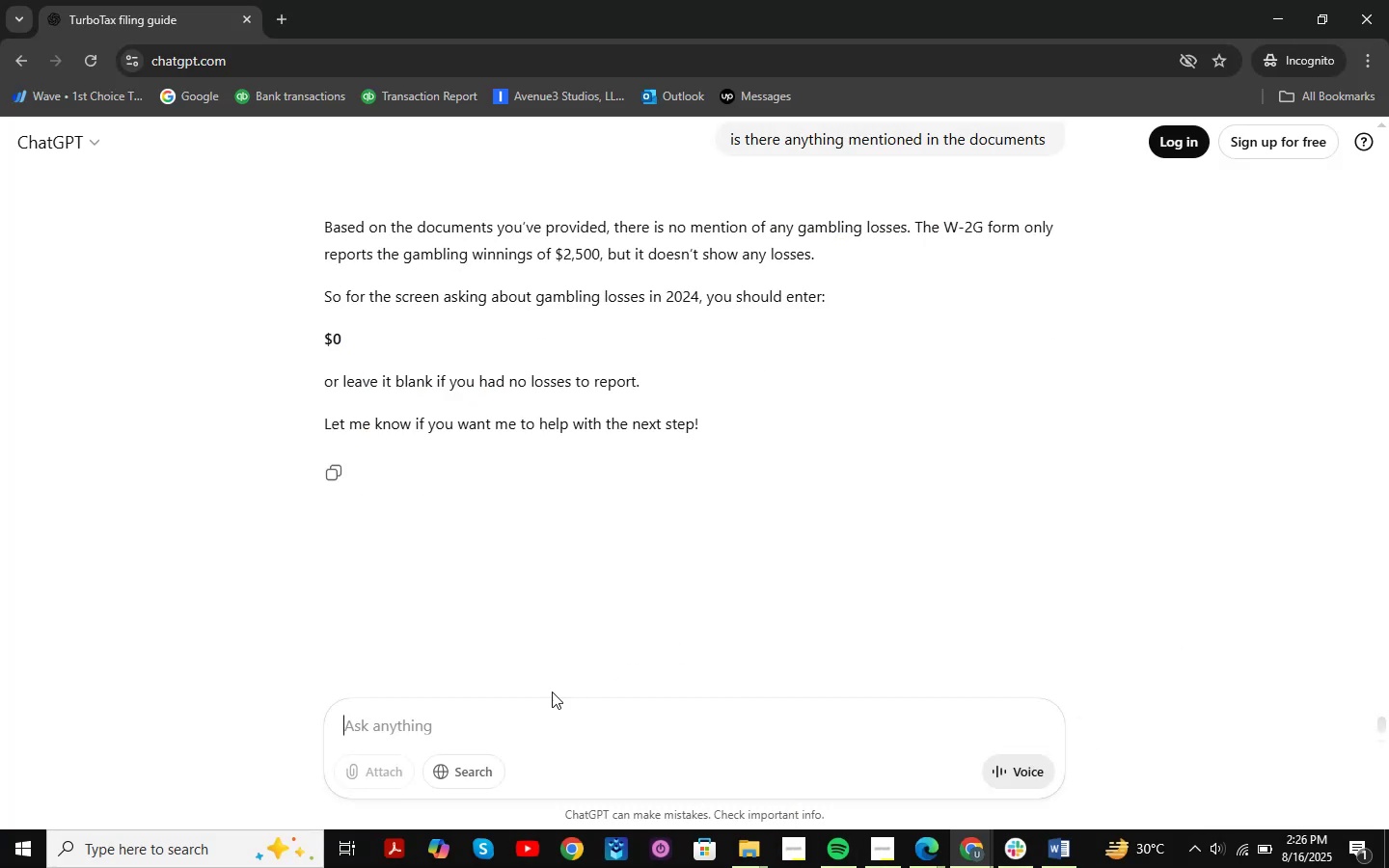 
key(Control+V)
 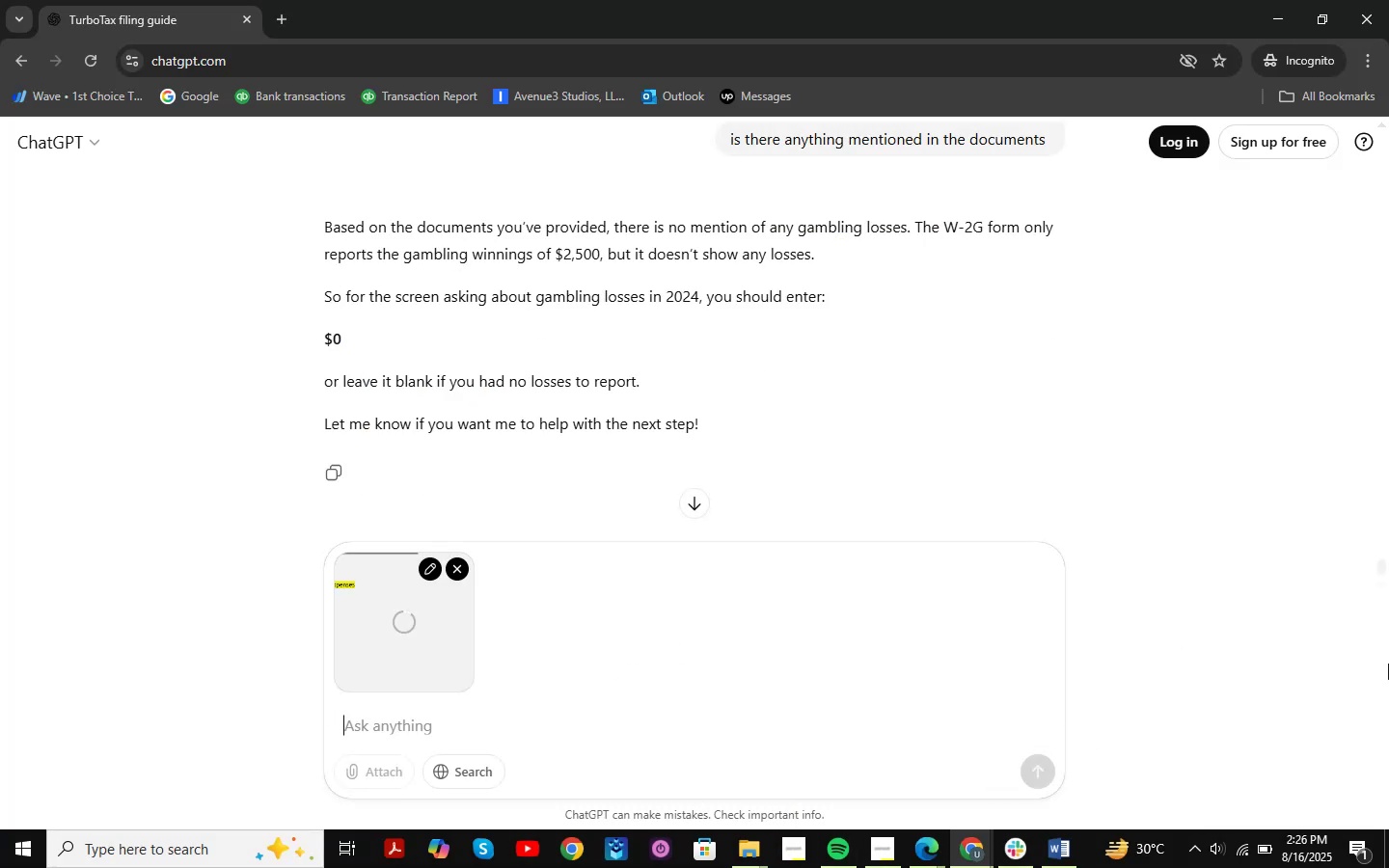 
type(whre==)
key(Backspace)
key(Backspace)
key(Backspace)
key(Backspace)
type(ere i can find the )
 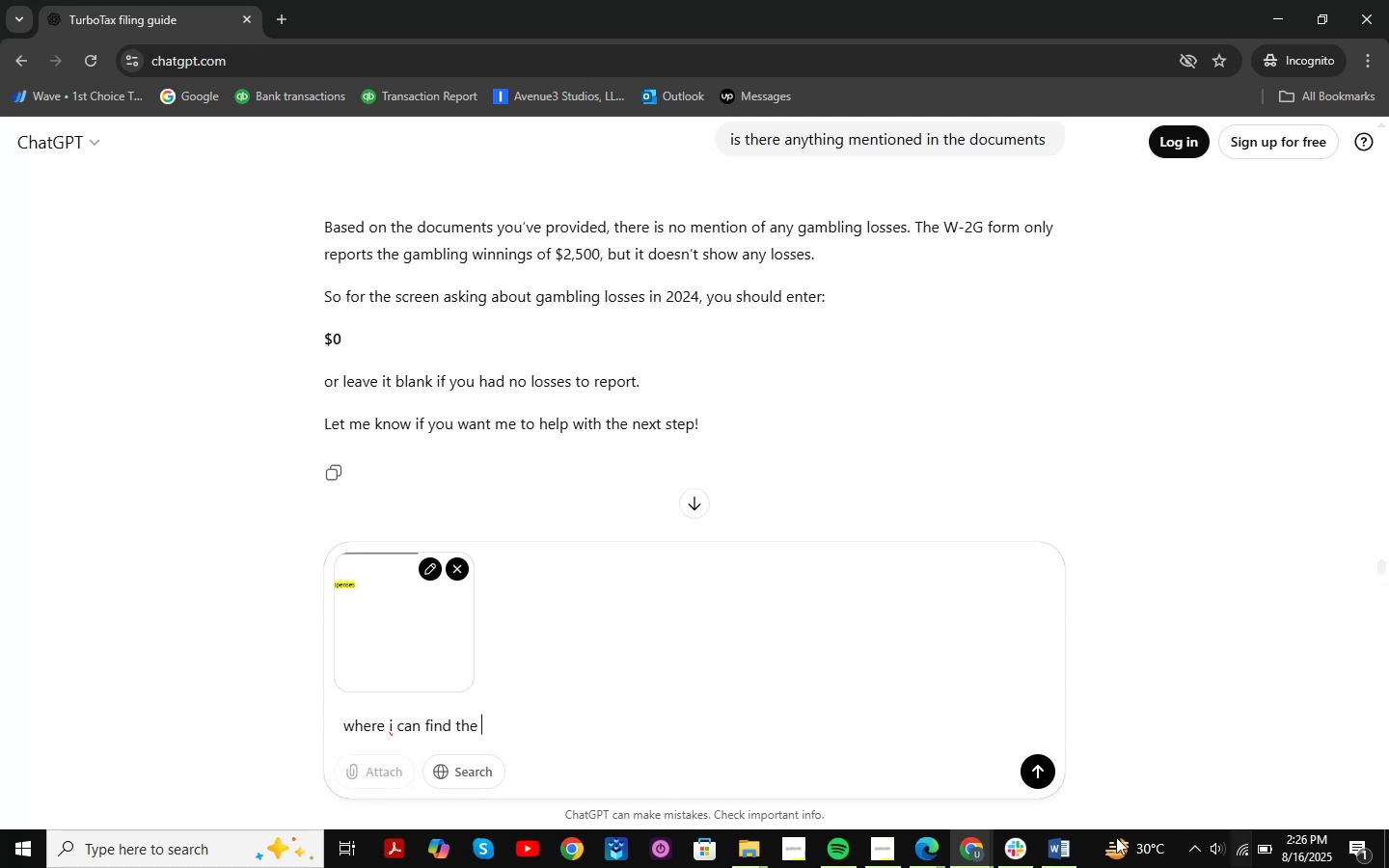 
double_click([1066, 848])
 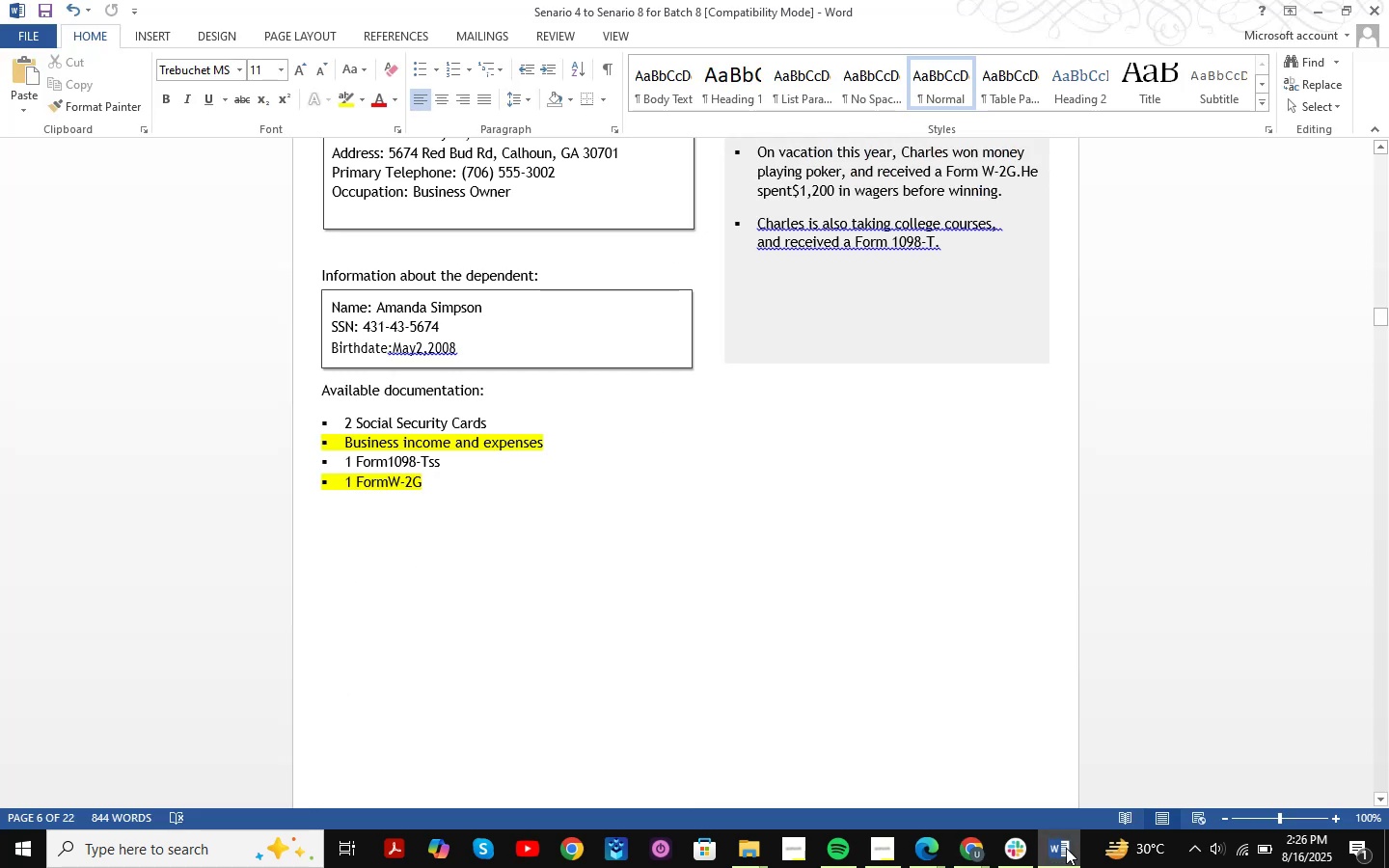 
left_click([1066, 848])
 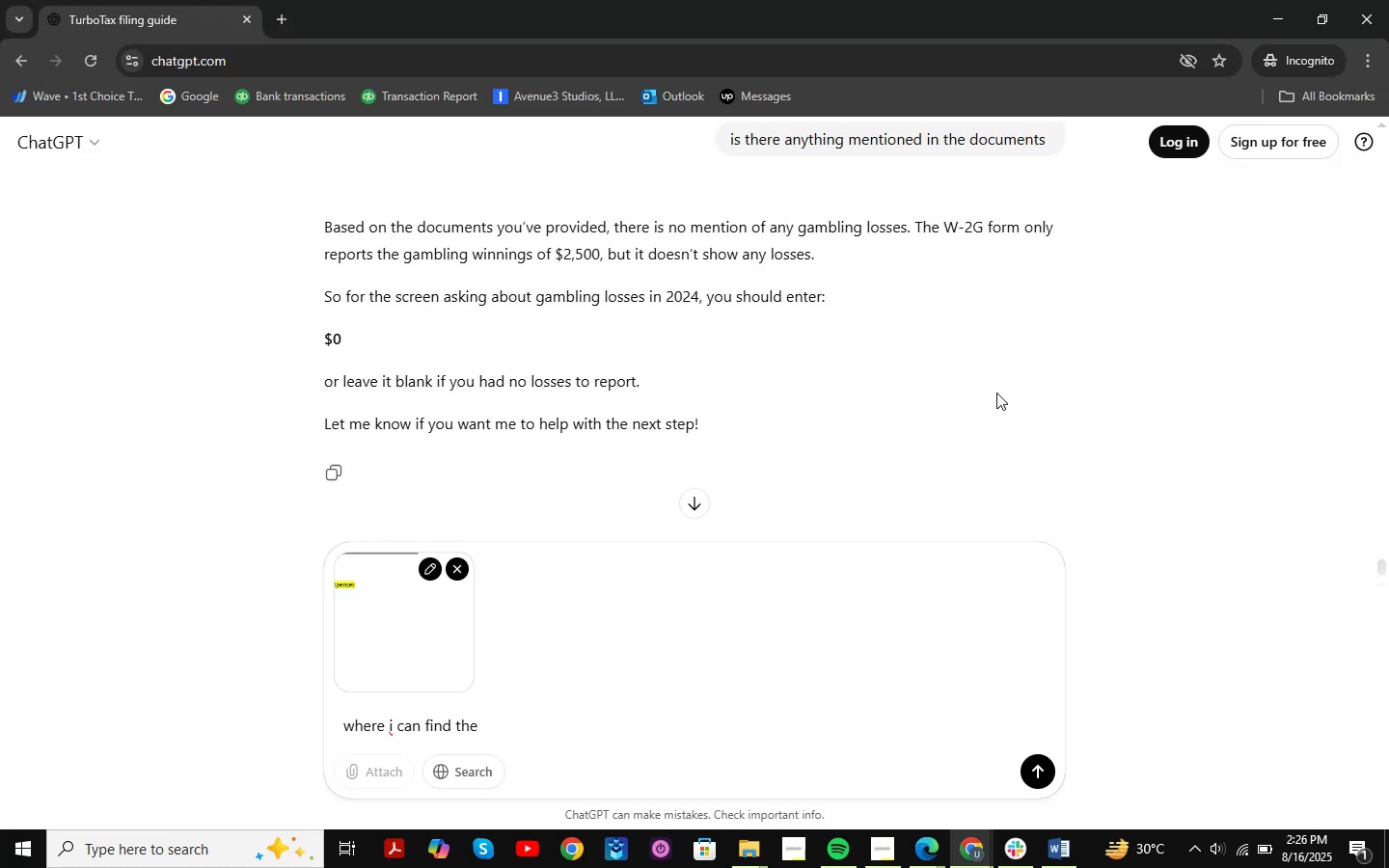 
type(1098-tss)
 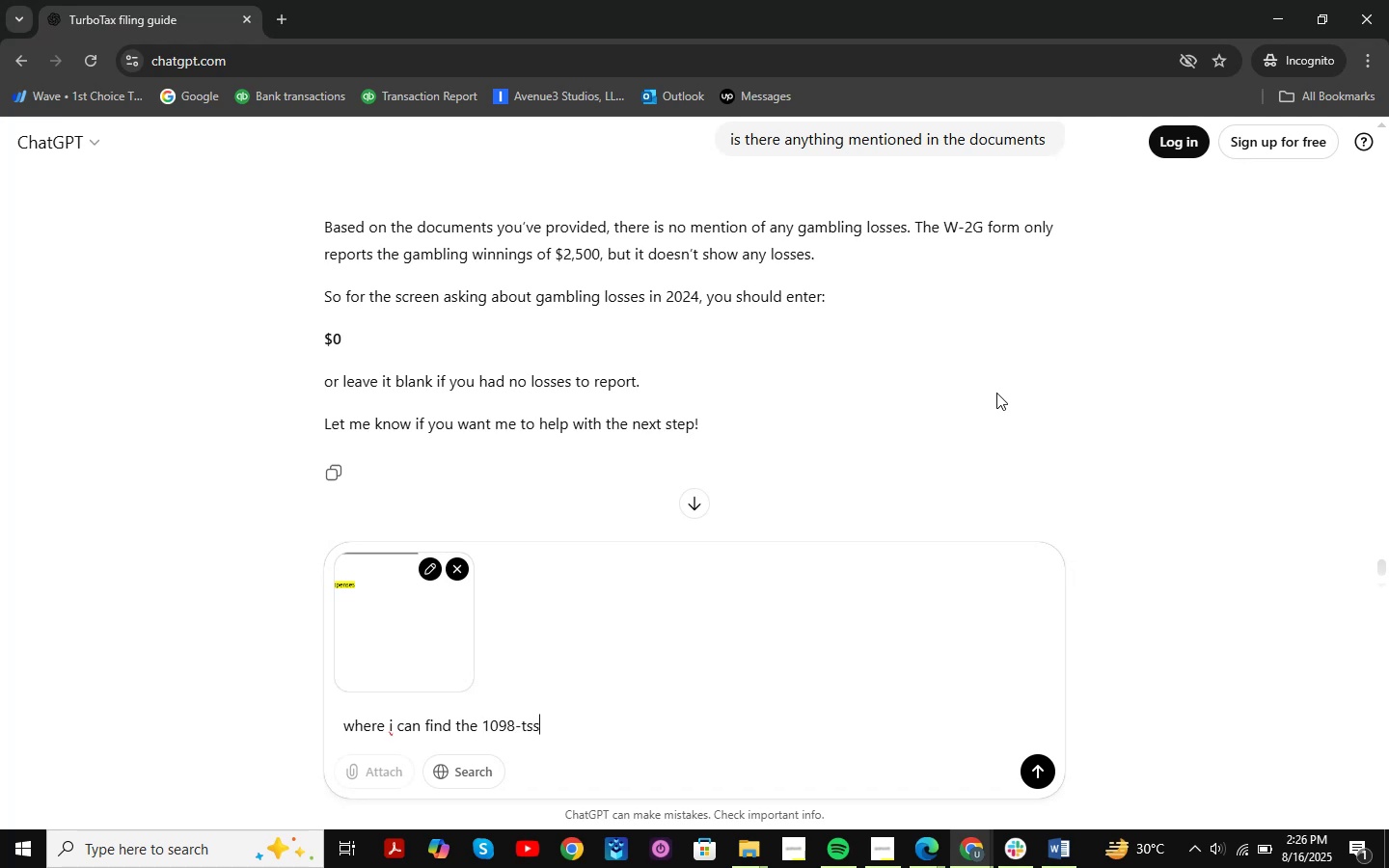 
key(Enter)
 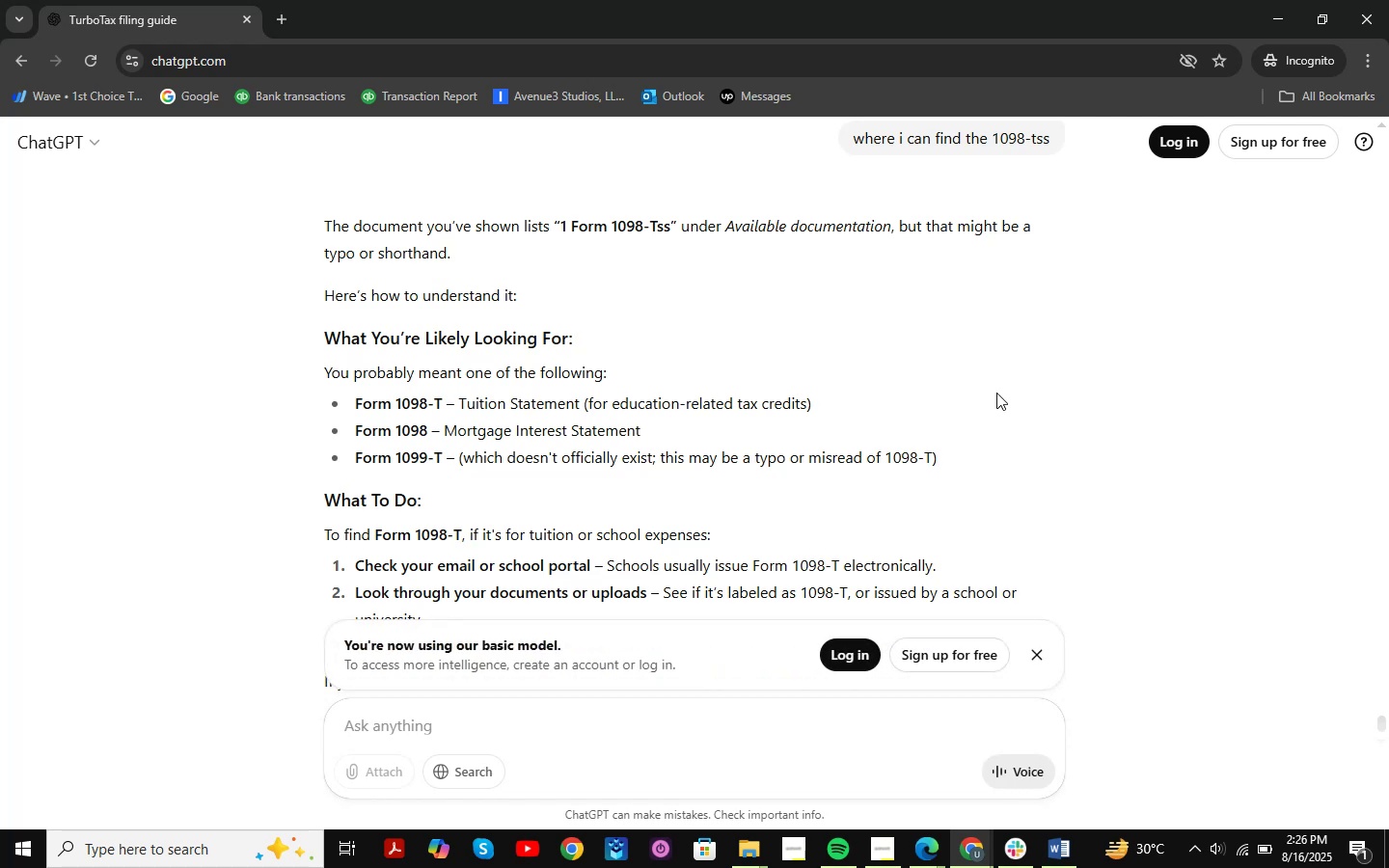 
wait(15.07)
 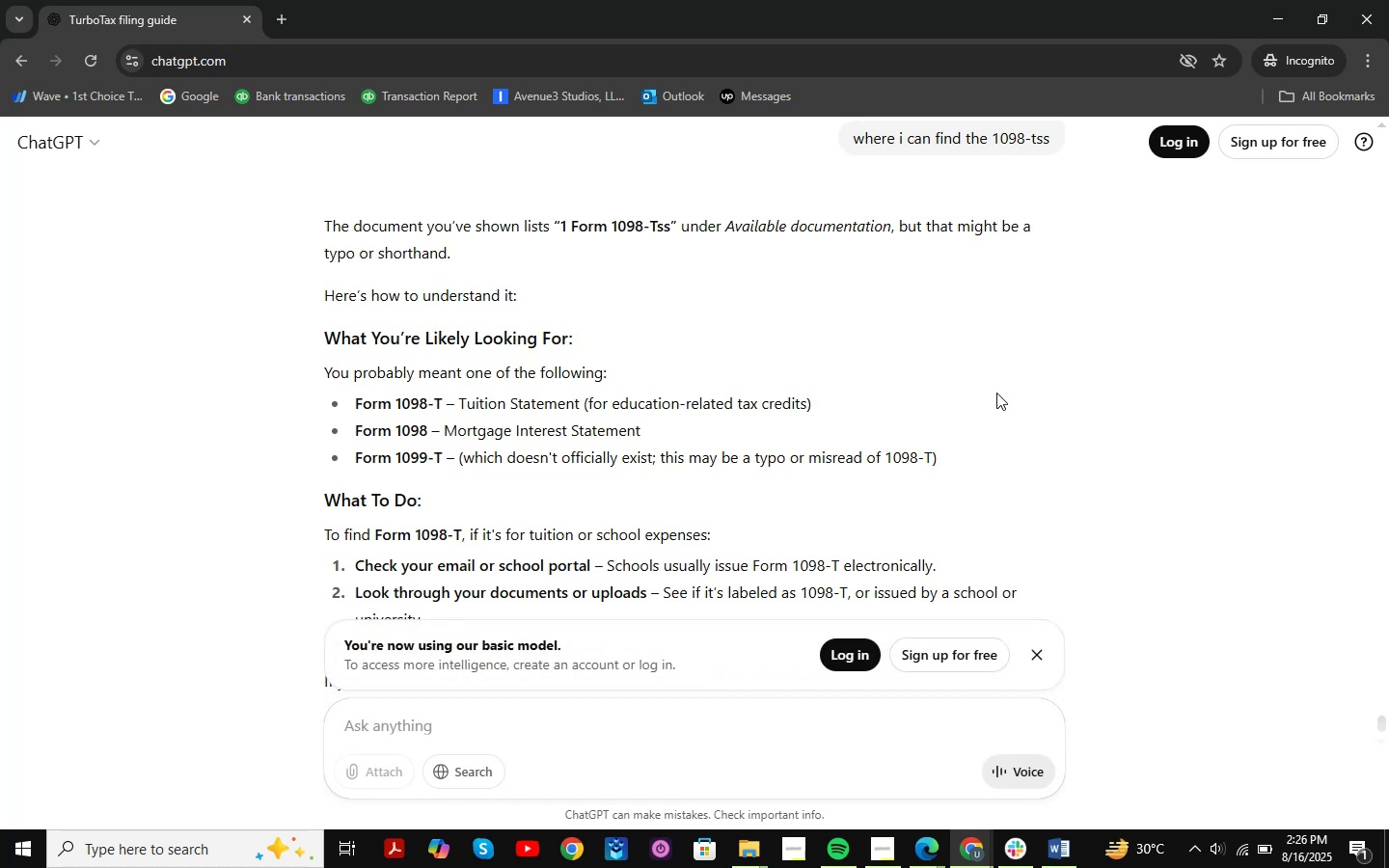 
scroll: coordinate [988, 389], scroll_direction: down, amount: 2.0
 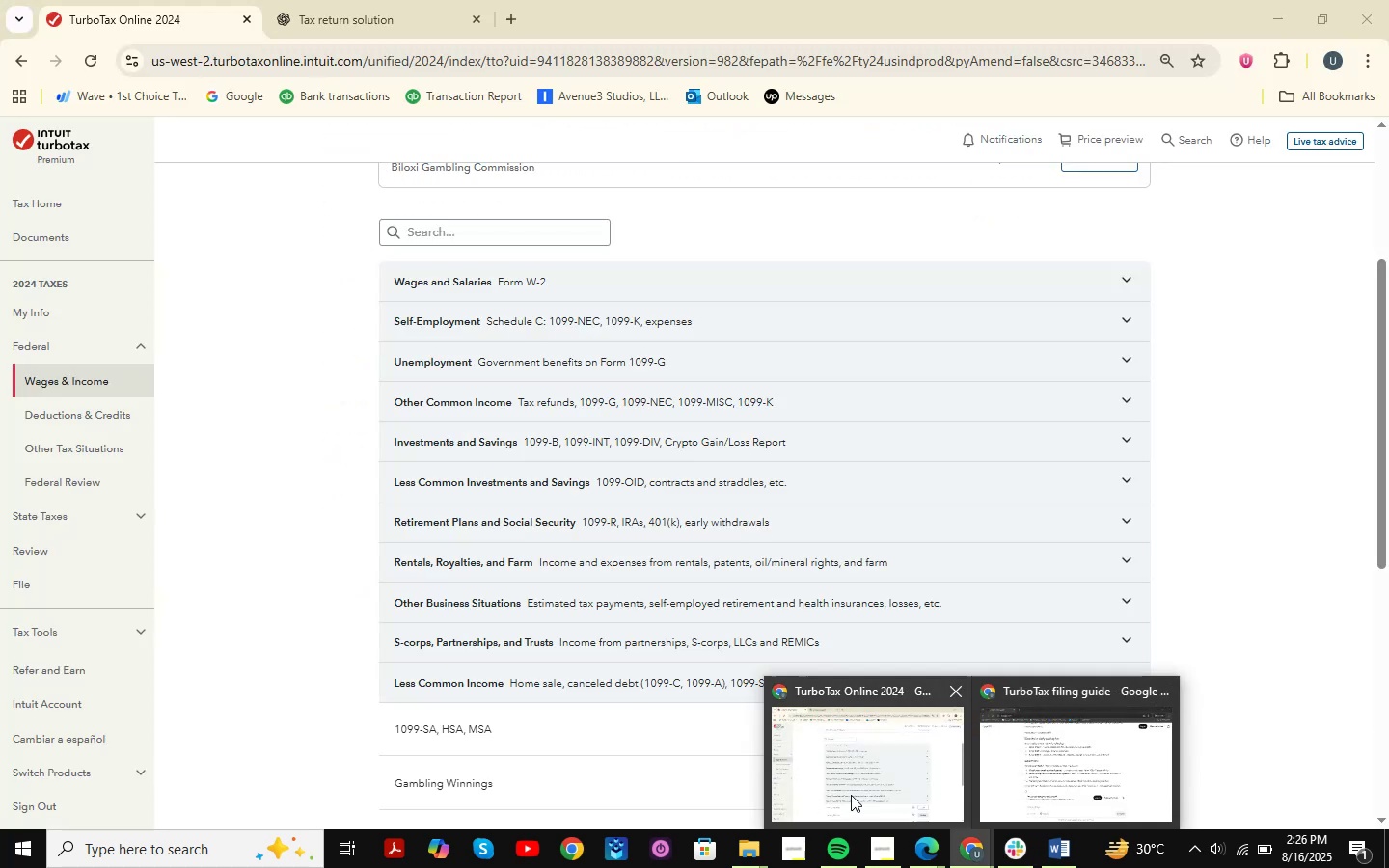 
left_click([851, 795])
 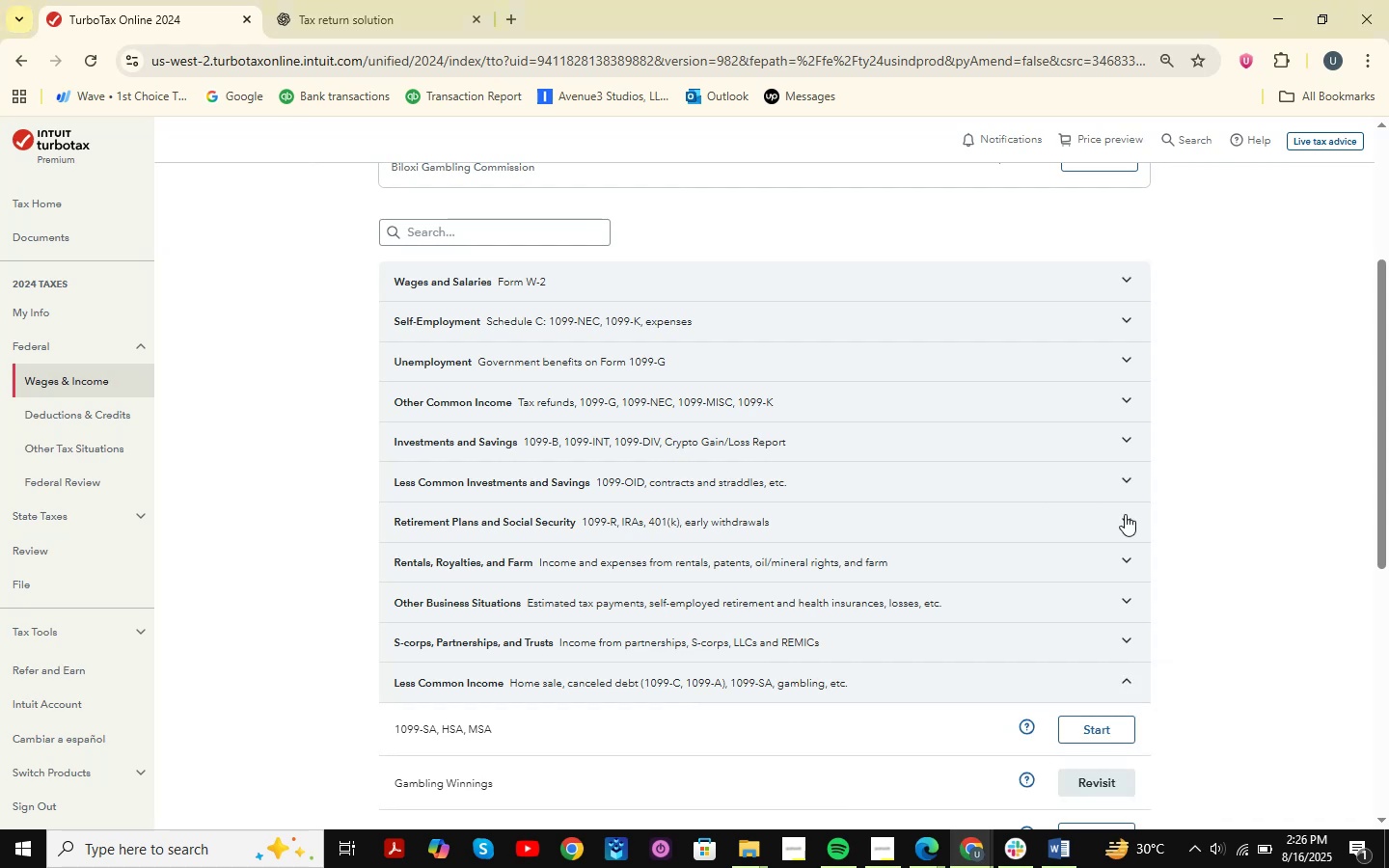 
scroll: coordinate [1147, 561], scroll_direction: up, amount: 1.0
 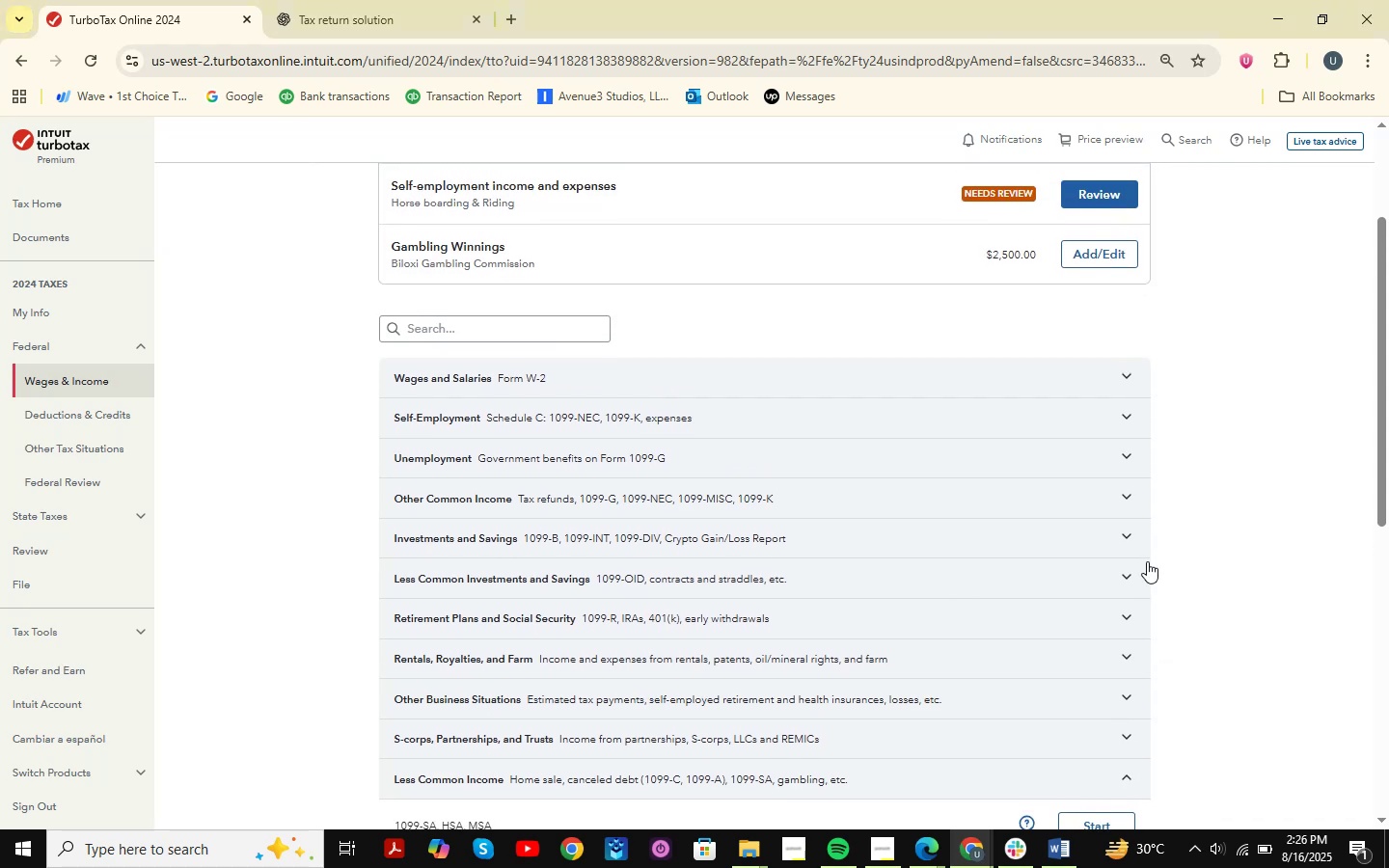 
key(Meta+Shift+ShiftLeft)
 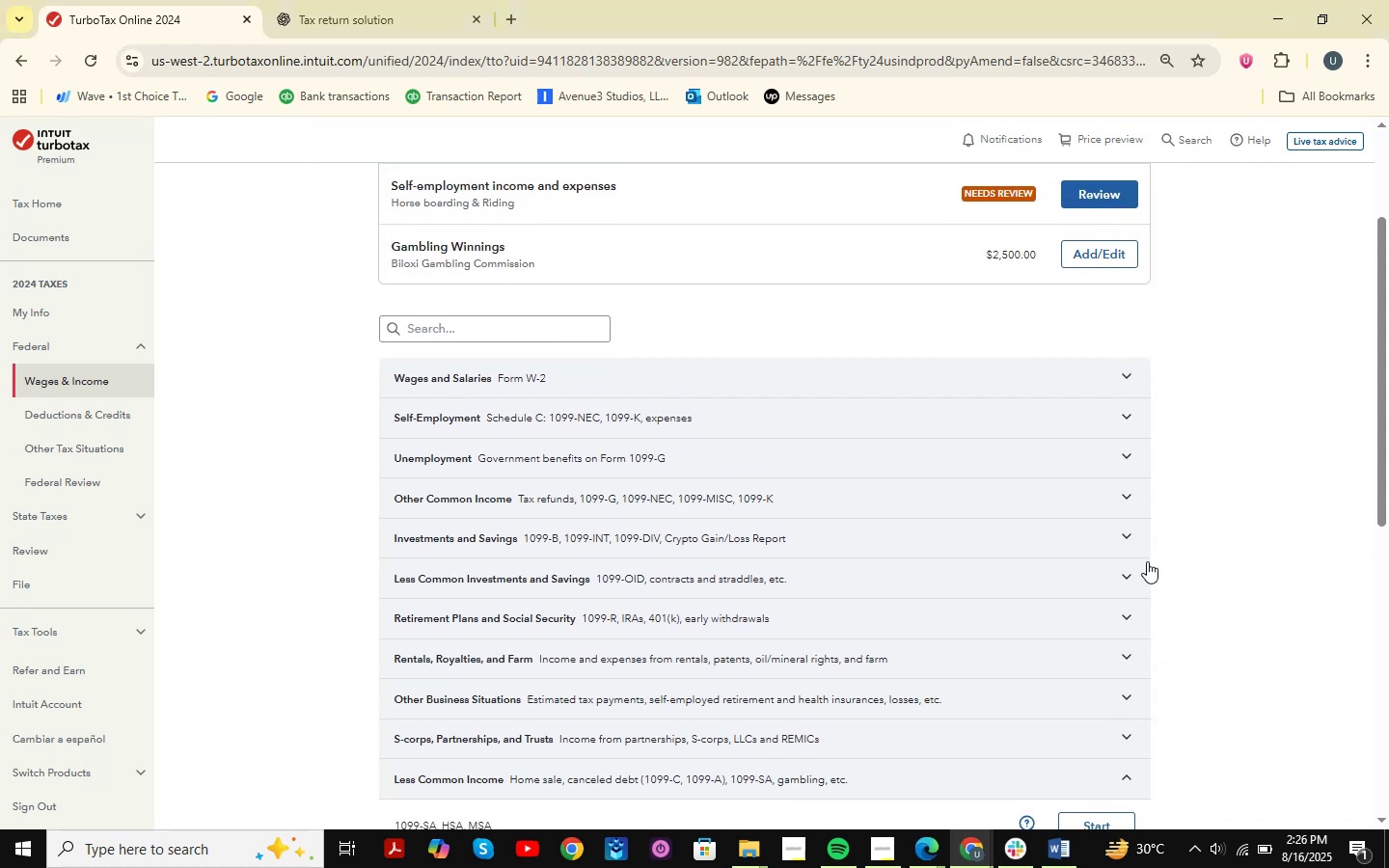 
key(Meta+Shift+S)
 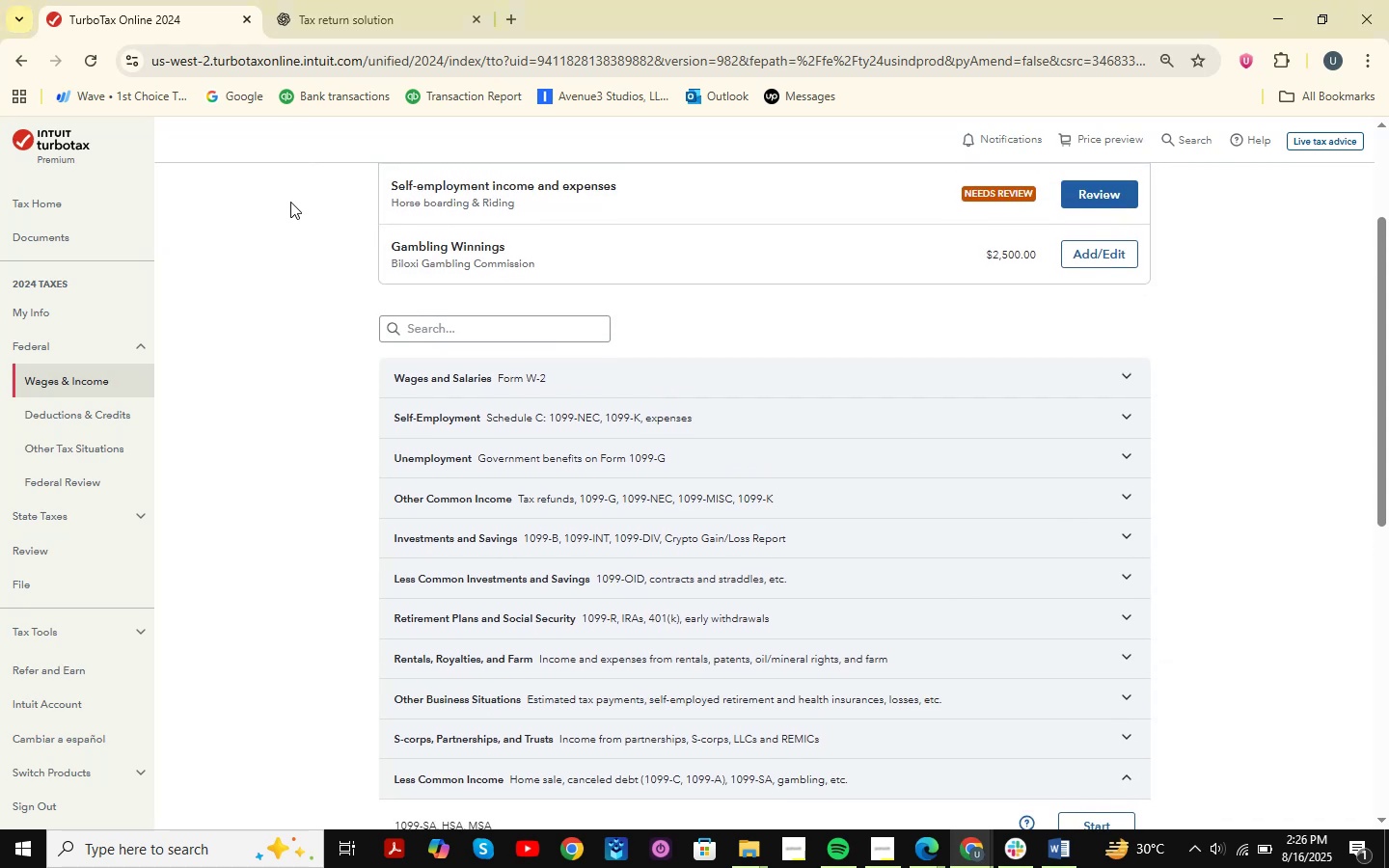 
left_click([1259, 465])
 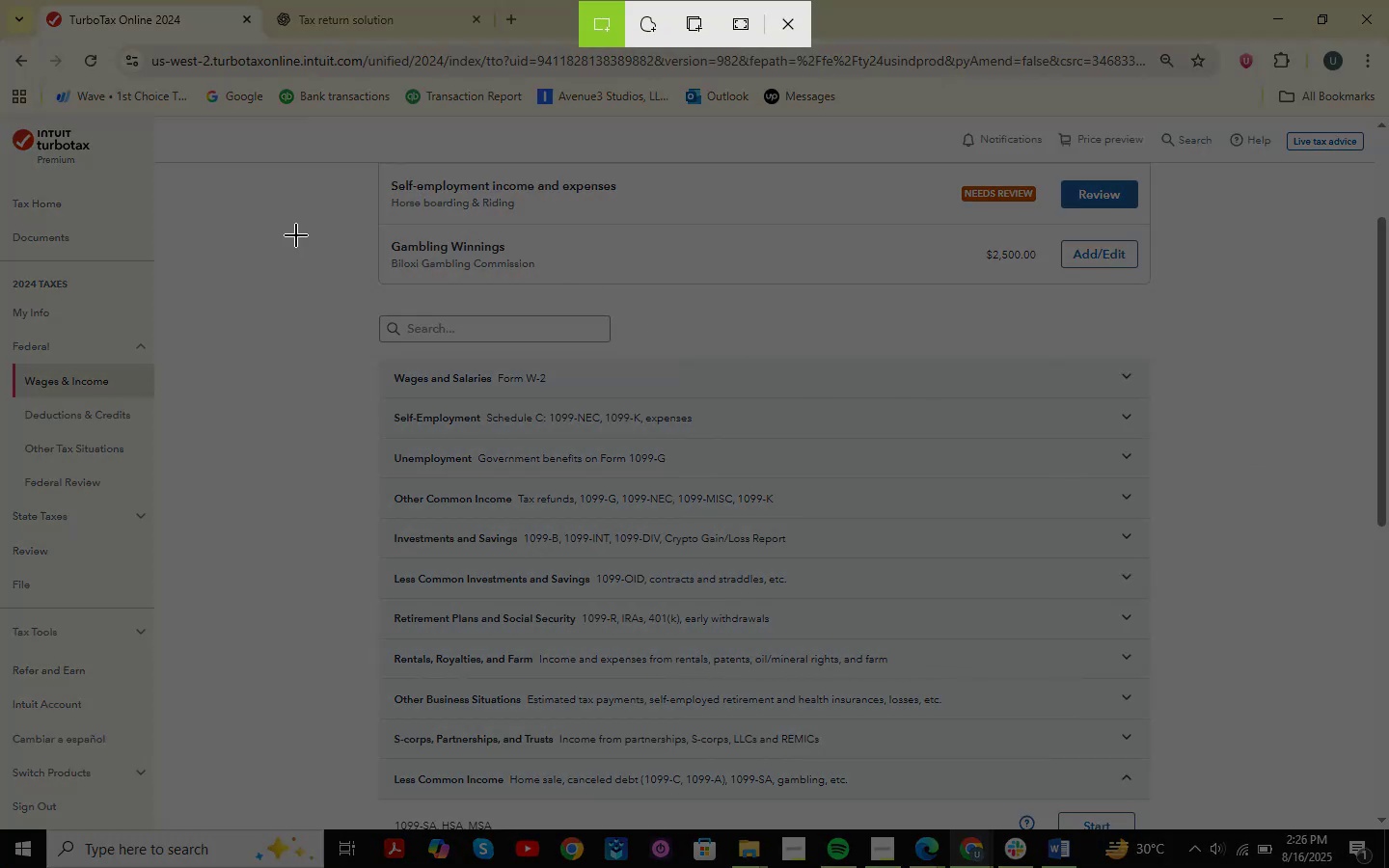 
left_click_drag(start_coordinate=[225, 274], to_coordinate=[1378, 866])
 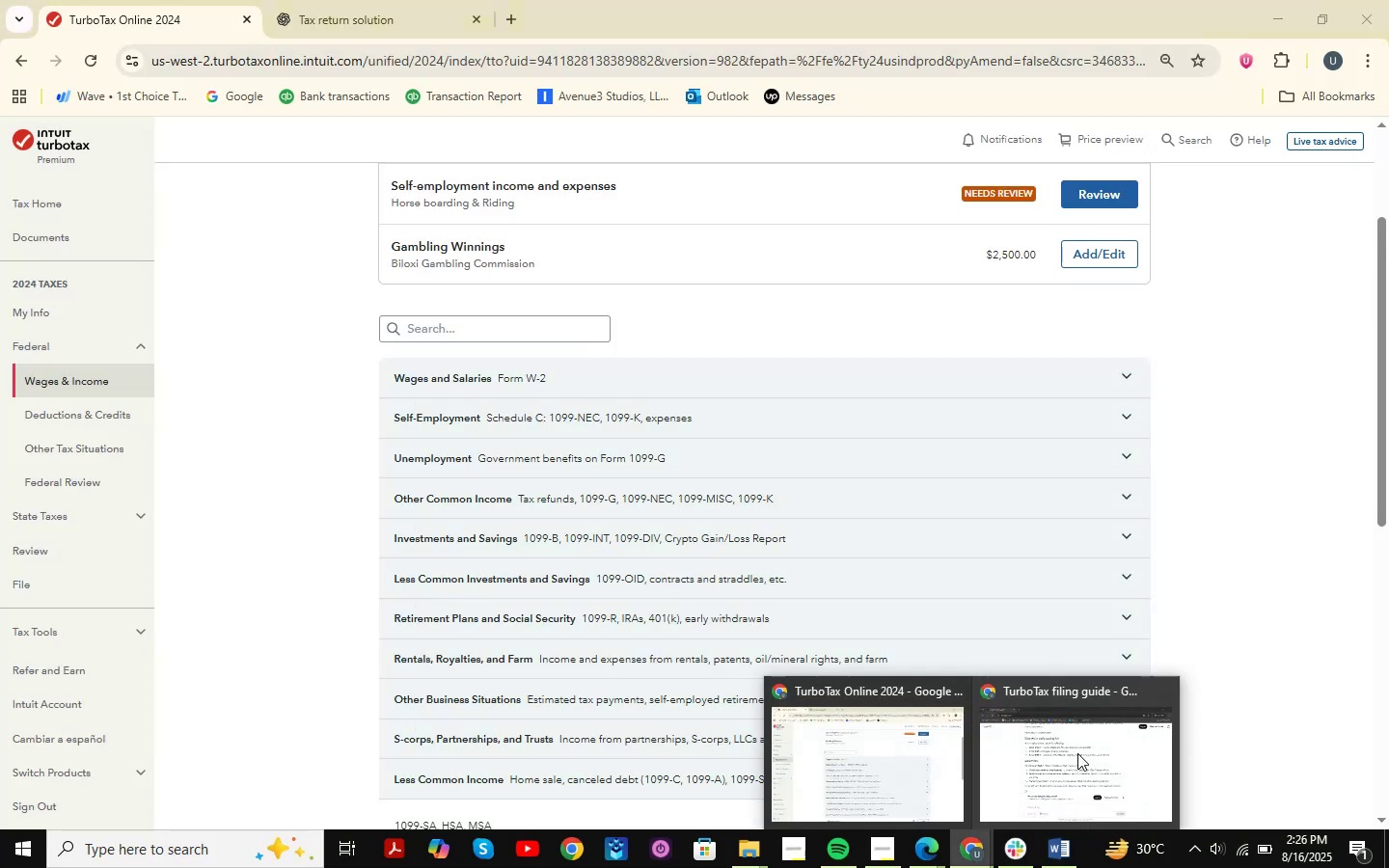 
left_click([1066, 752])
 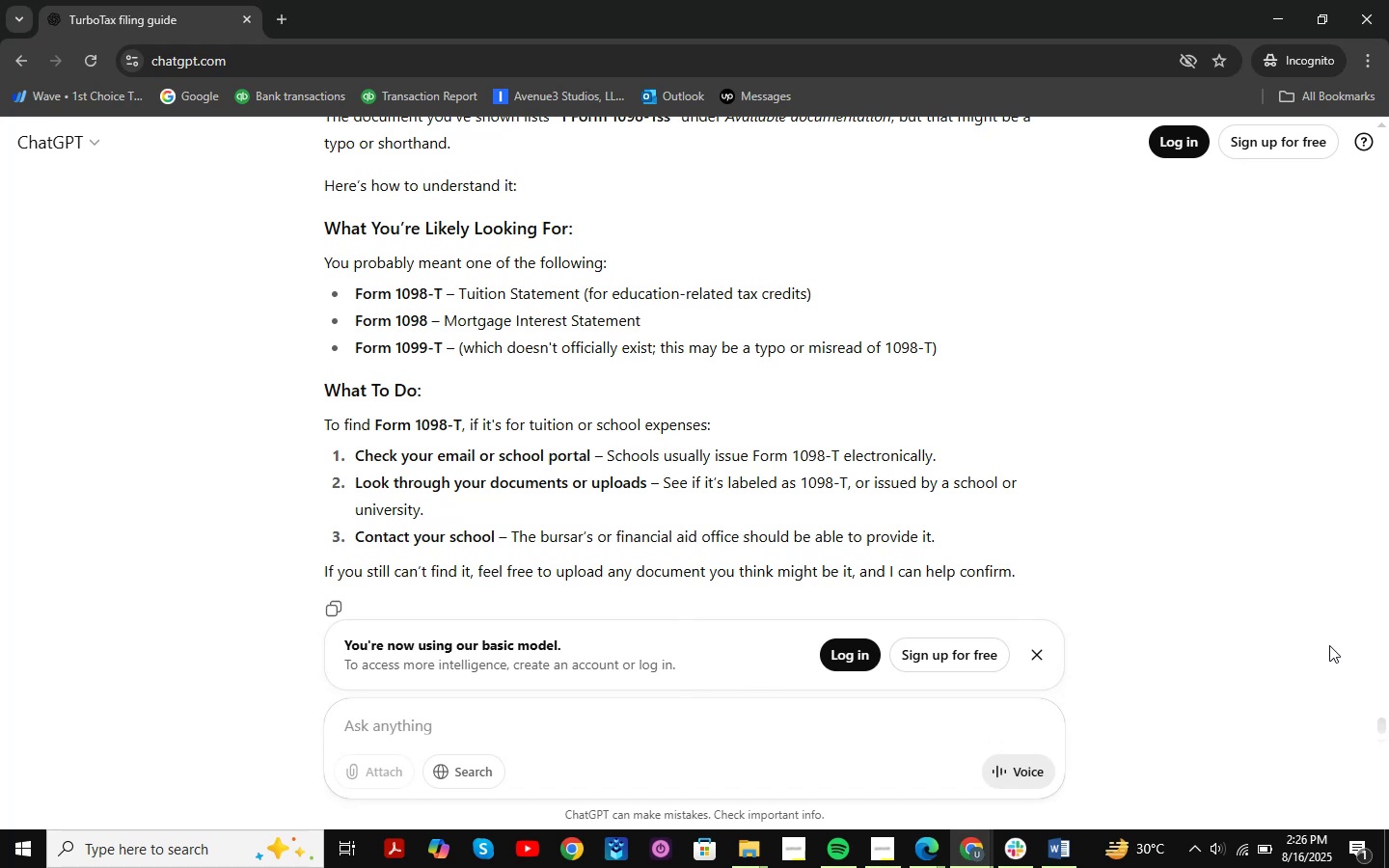 
type(is this will be added heer)
key(Backspace)
key(Backspace)
type(re?)
 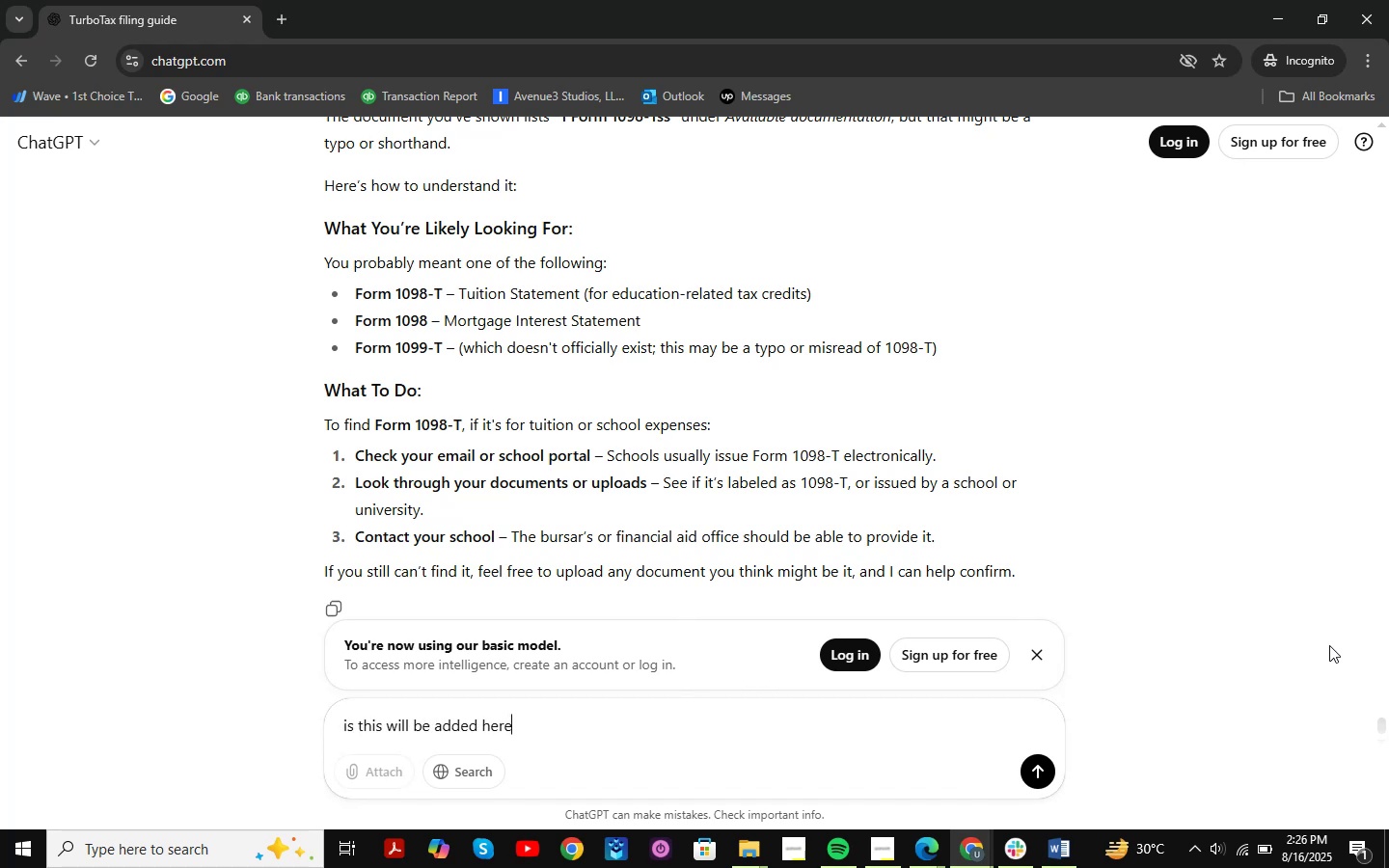 
key(Enter)
 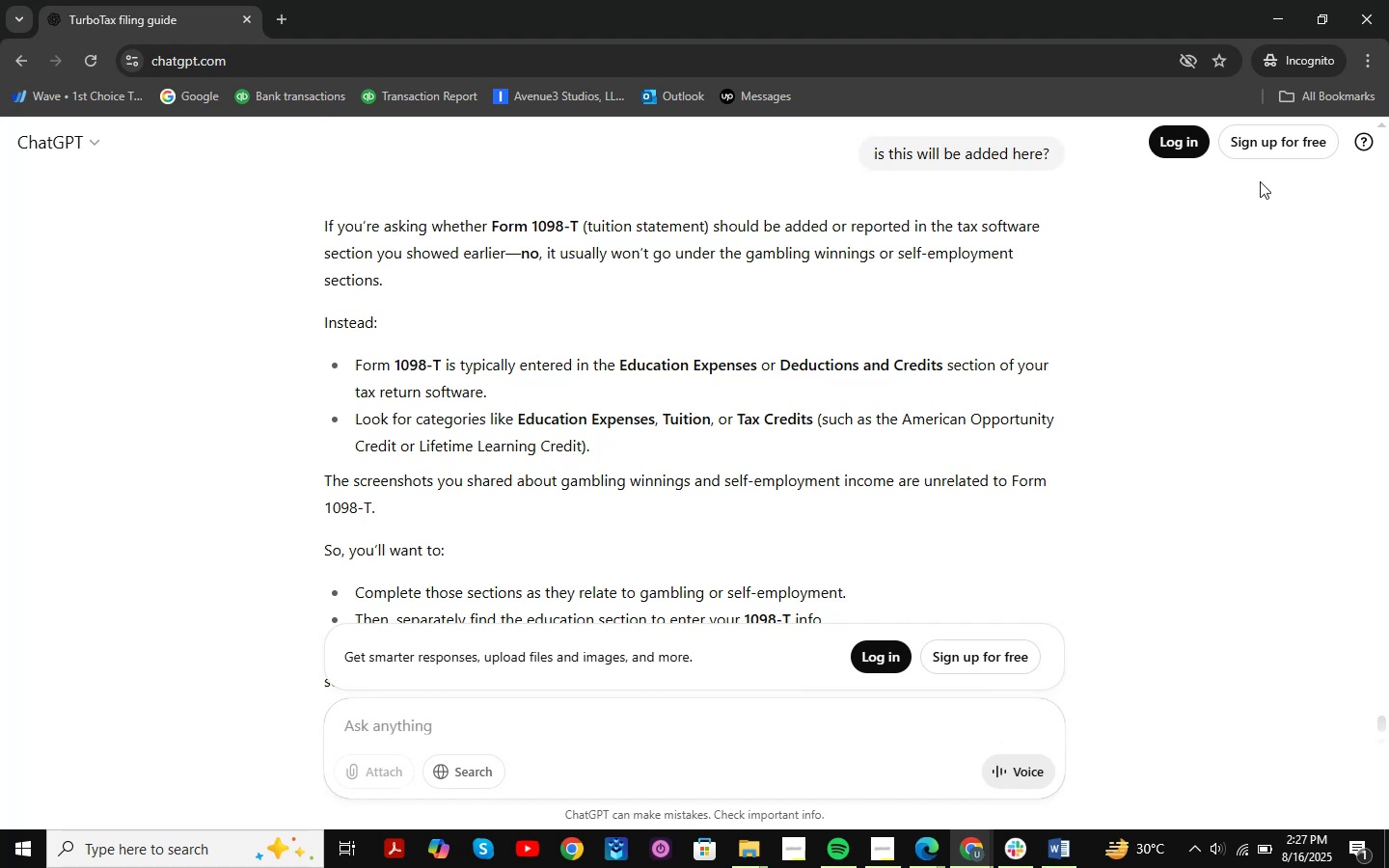 
wait(7.04)
 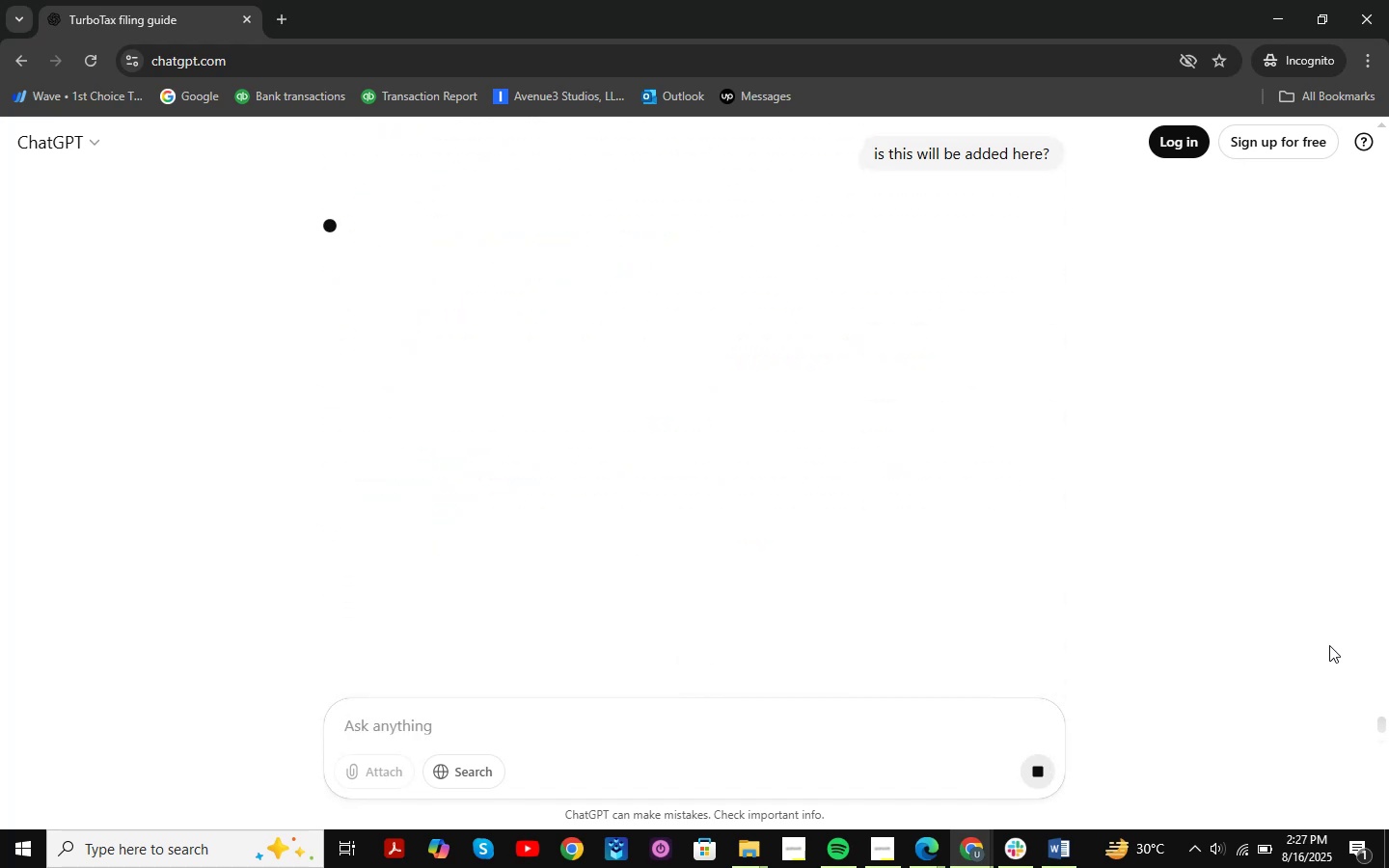 
left_click_drag(start_coordinate=[455, 373], to_coordinate=[1042, 364])
 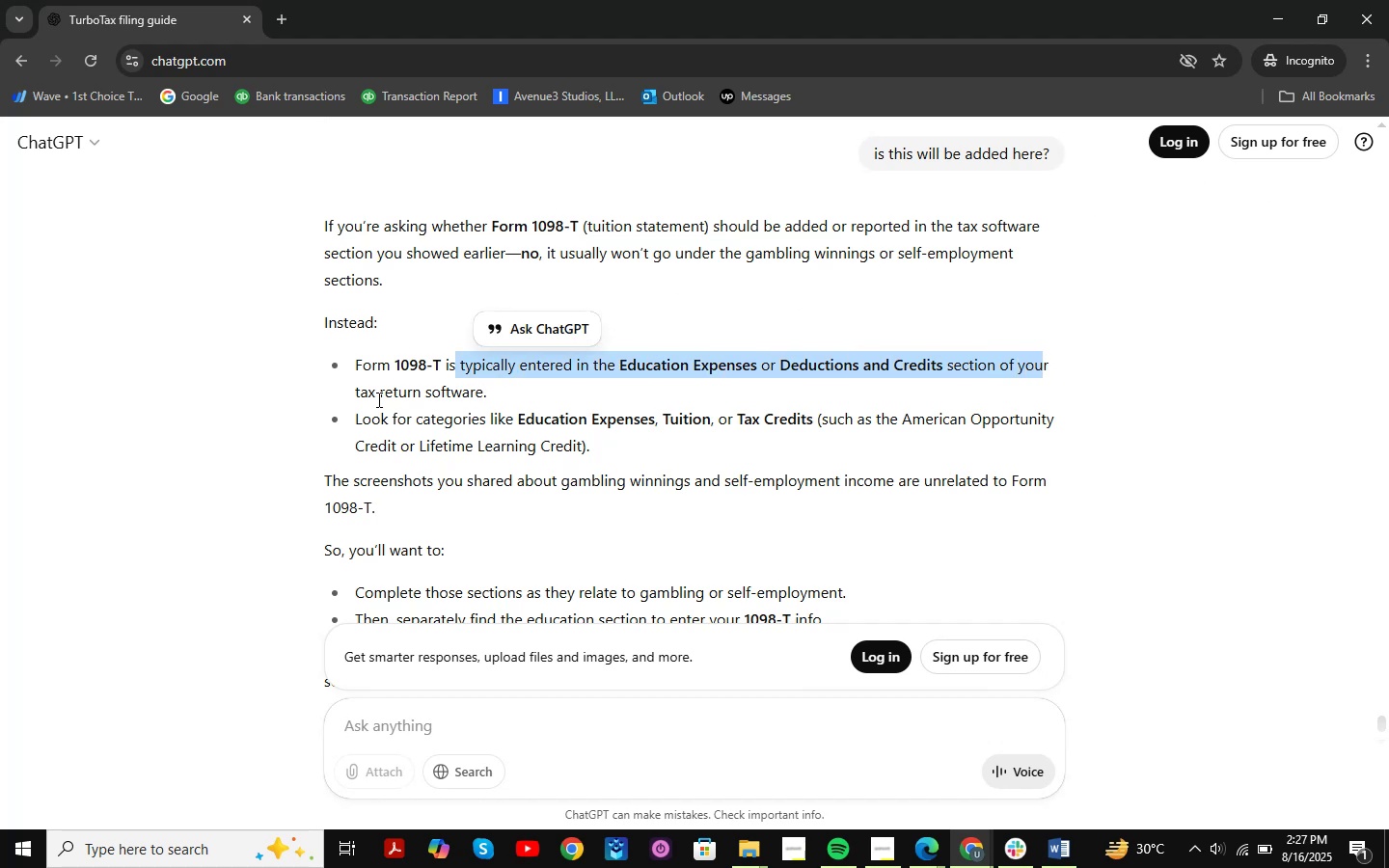 
left_click_drag(start_coordinate=[360, 417], to_coordinate=[1024, 428])
 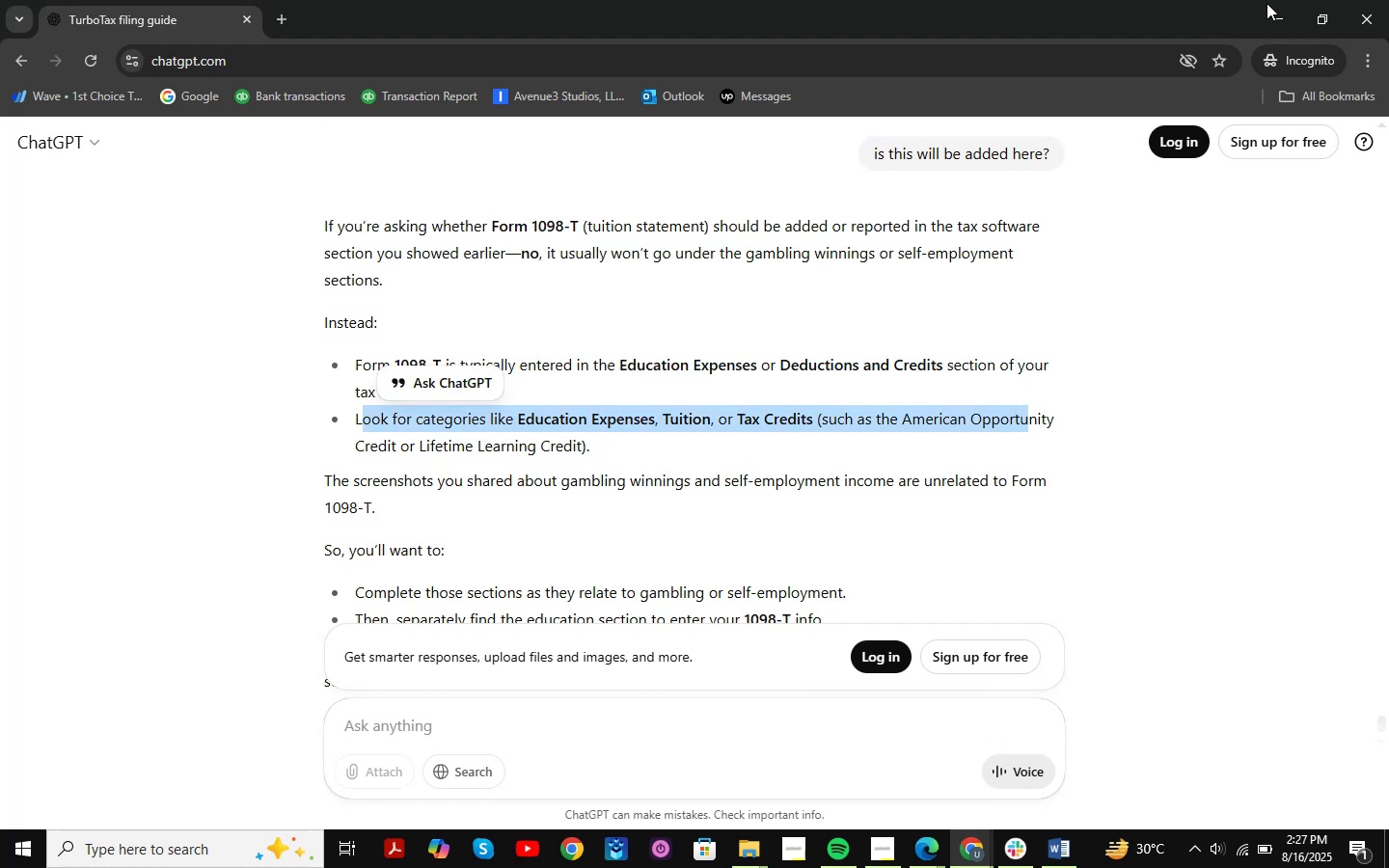 
left_click([1278, 8])
 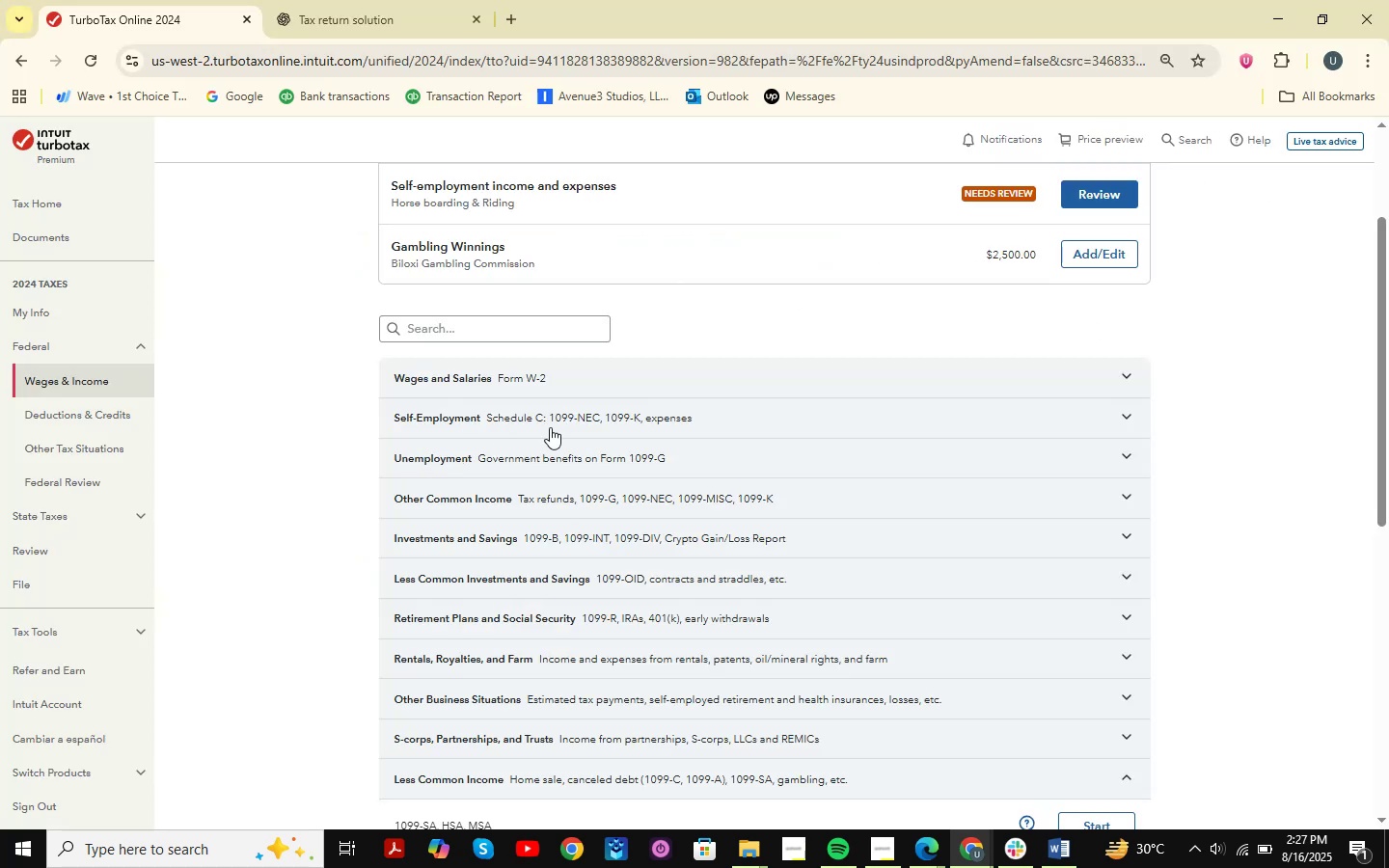 
scroll: coordinate [664, 323], scroll_direction: up, amount: 4.0
 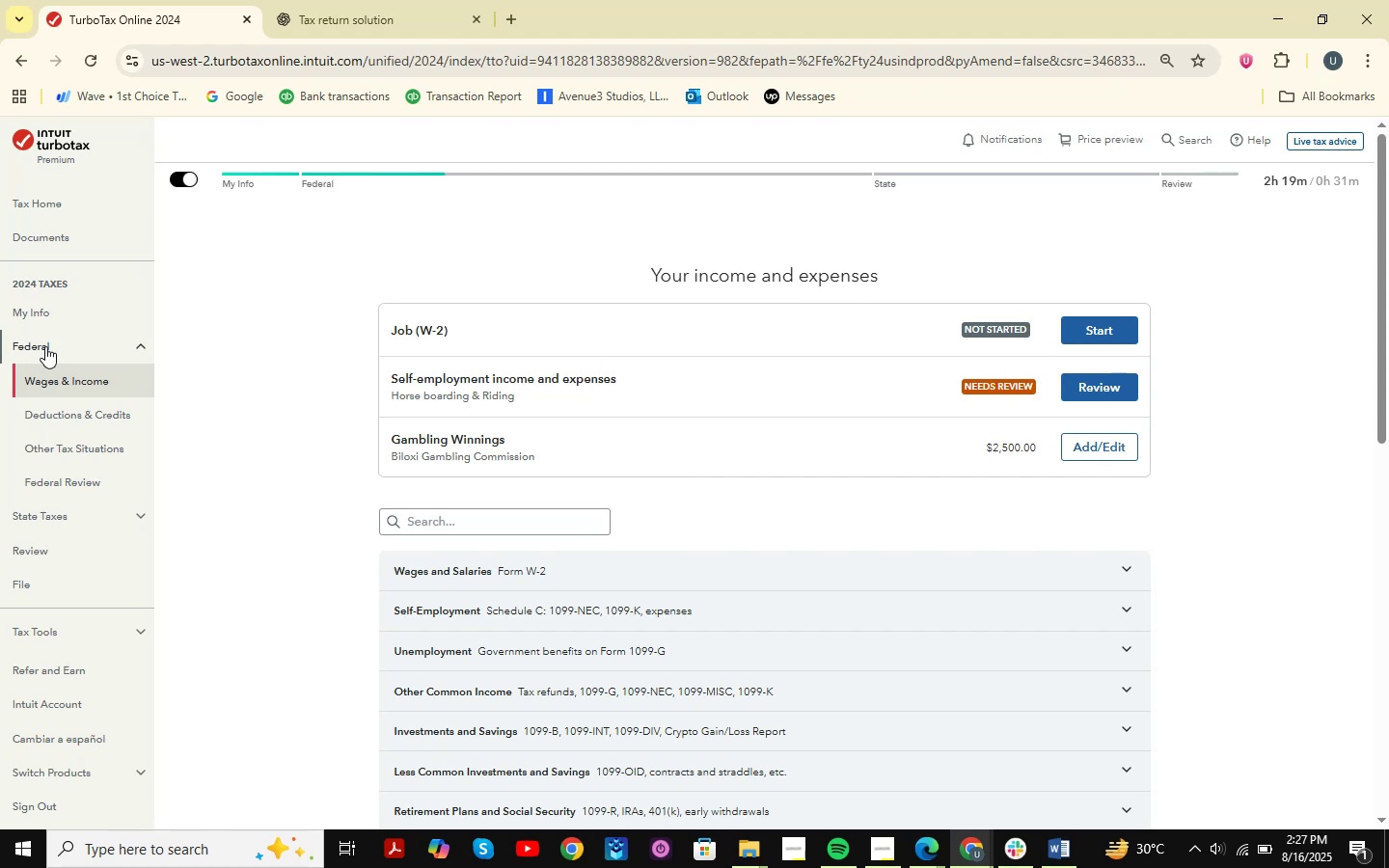 
left_click([69, 304])
 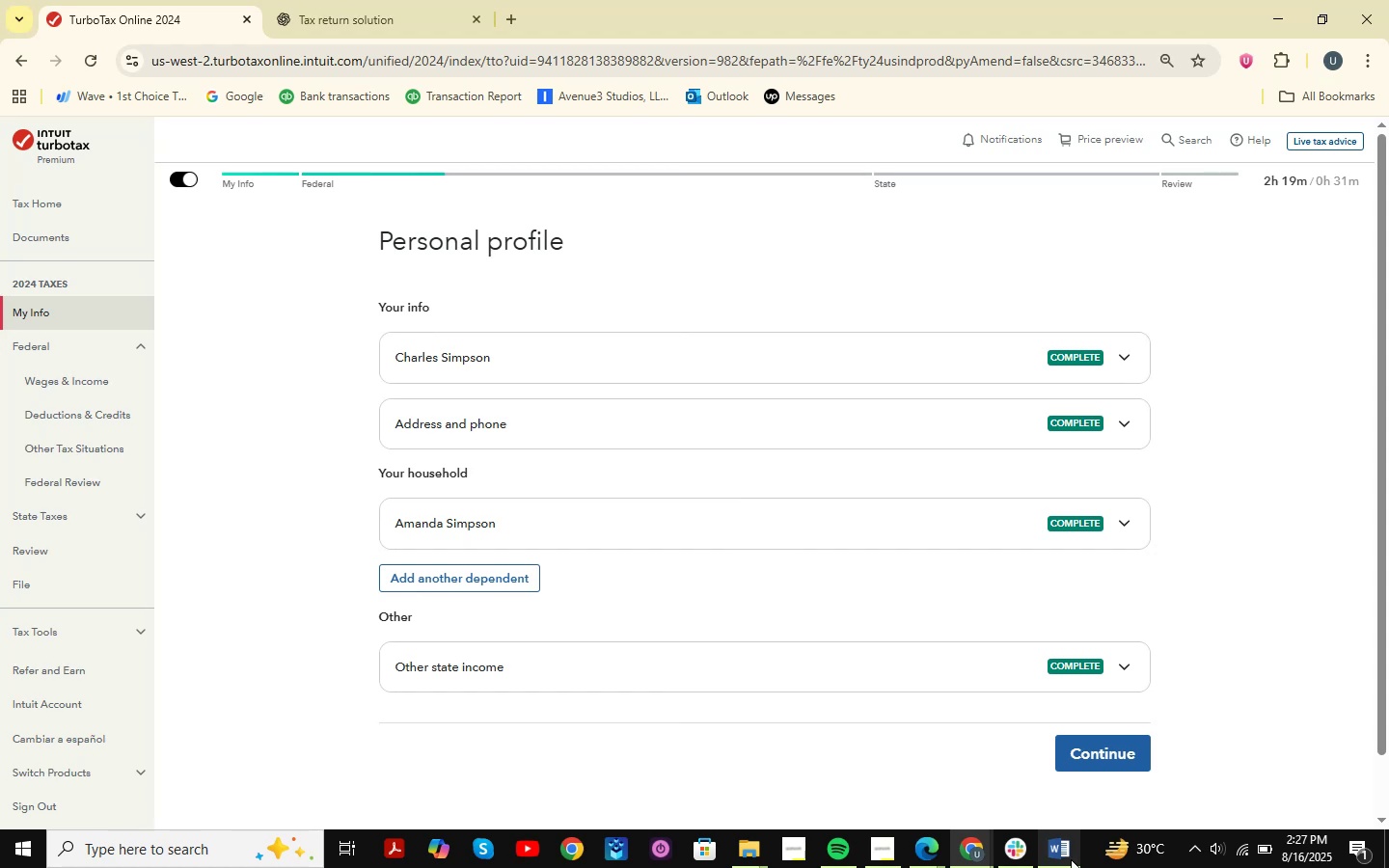 
wait(13.93)
 